 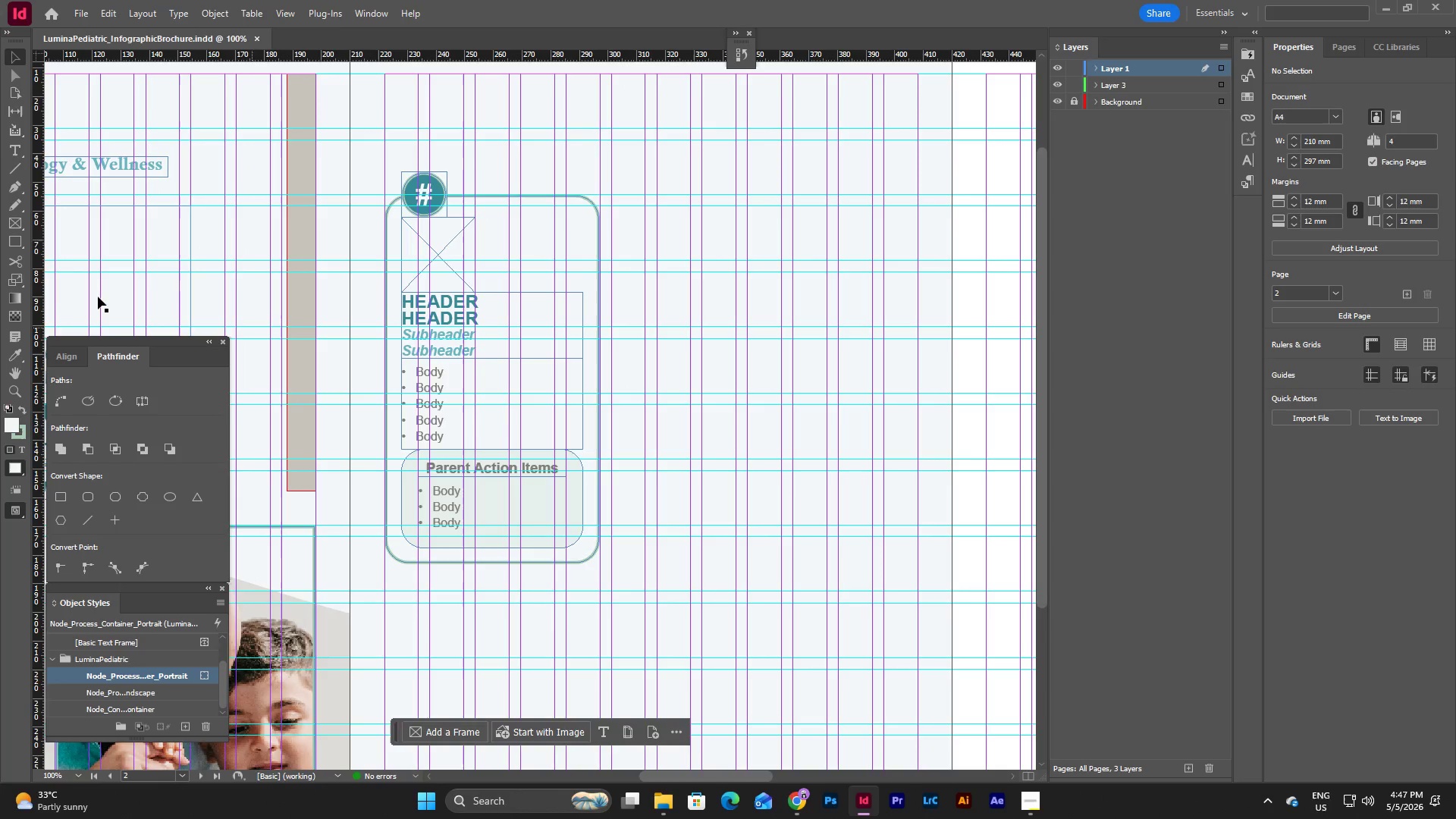 
left_click([19, 234])
 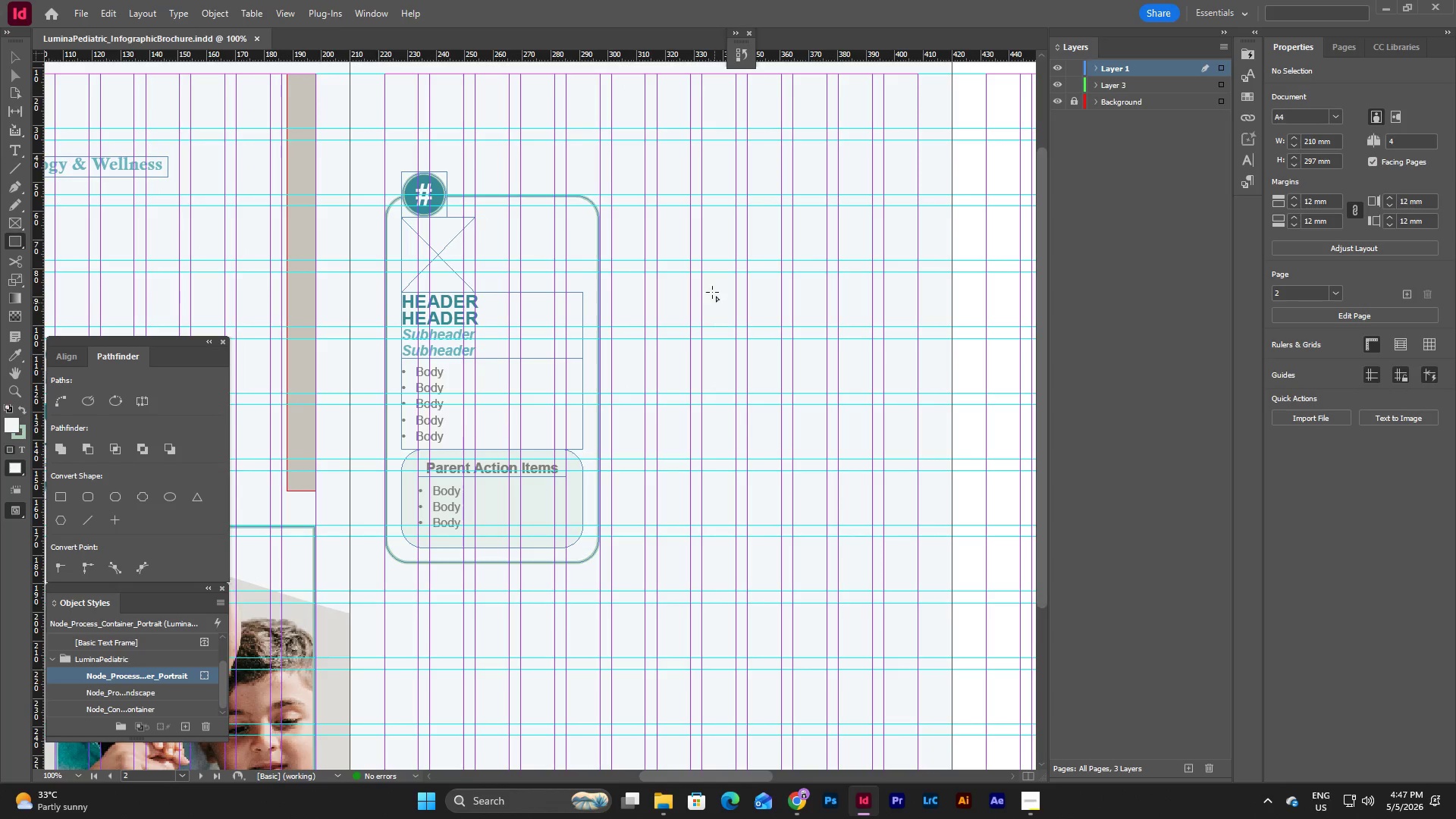 
left_click_drag(start_coordinate=[711, 284], to_coordinate=[924, 610])
 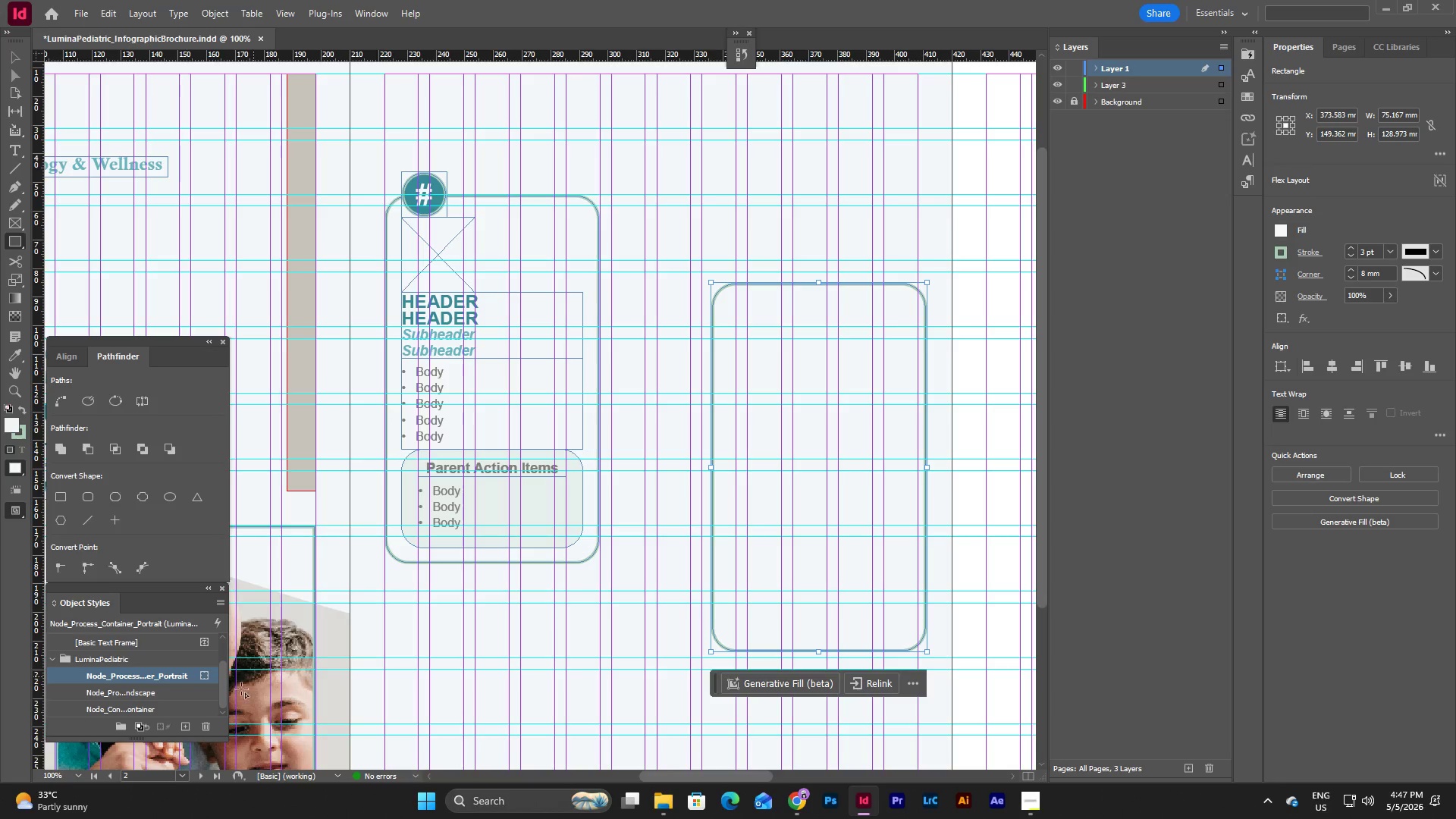 
left_click([178, 678])
 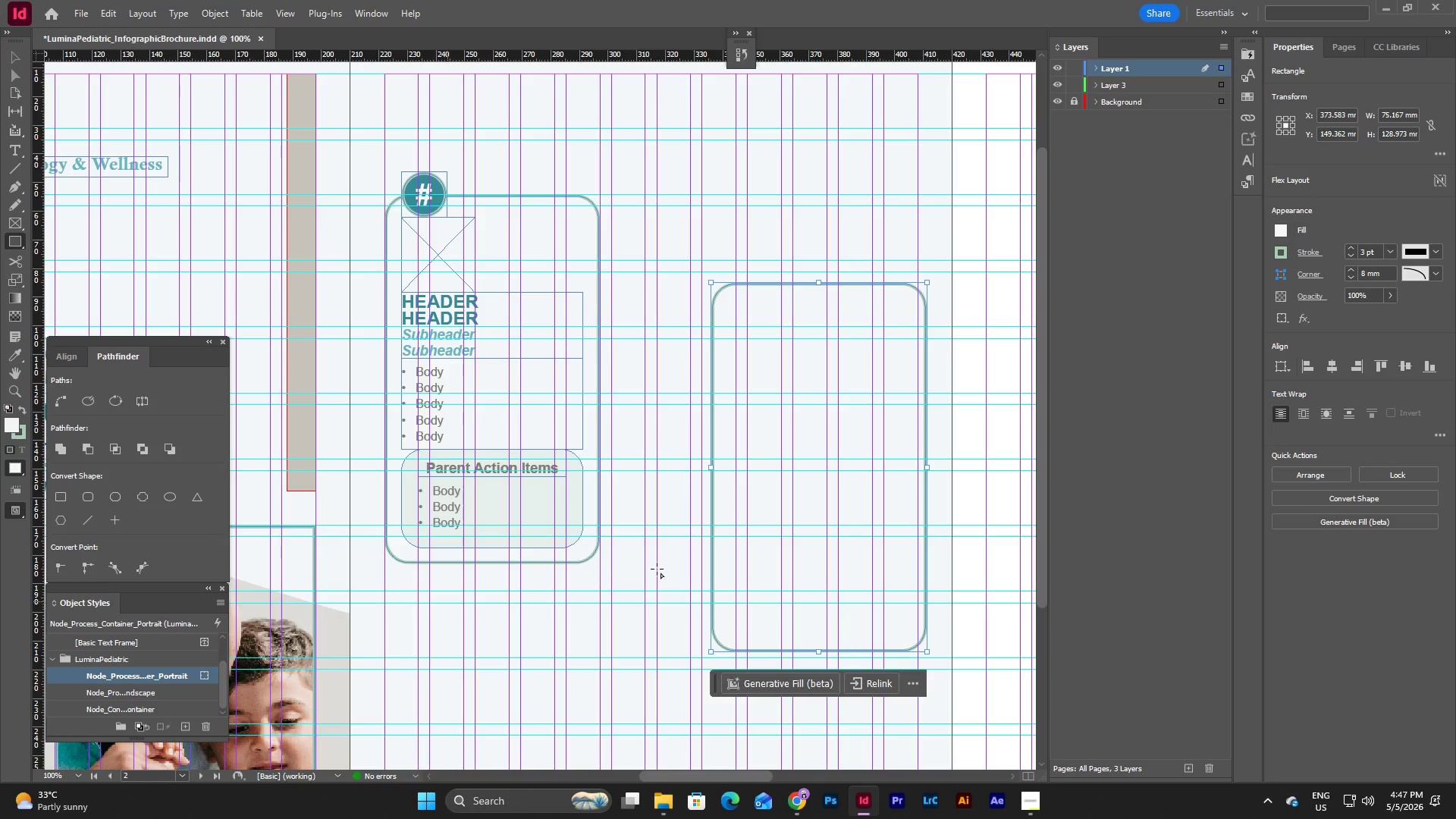 
key(V)
 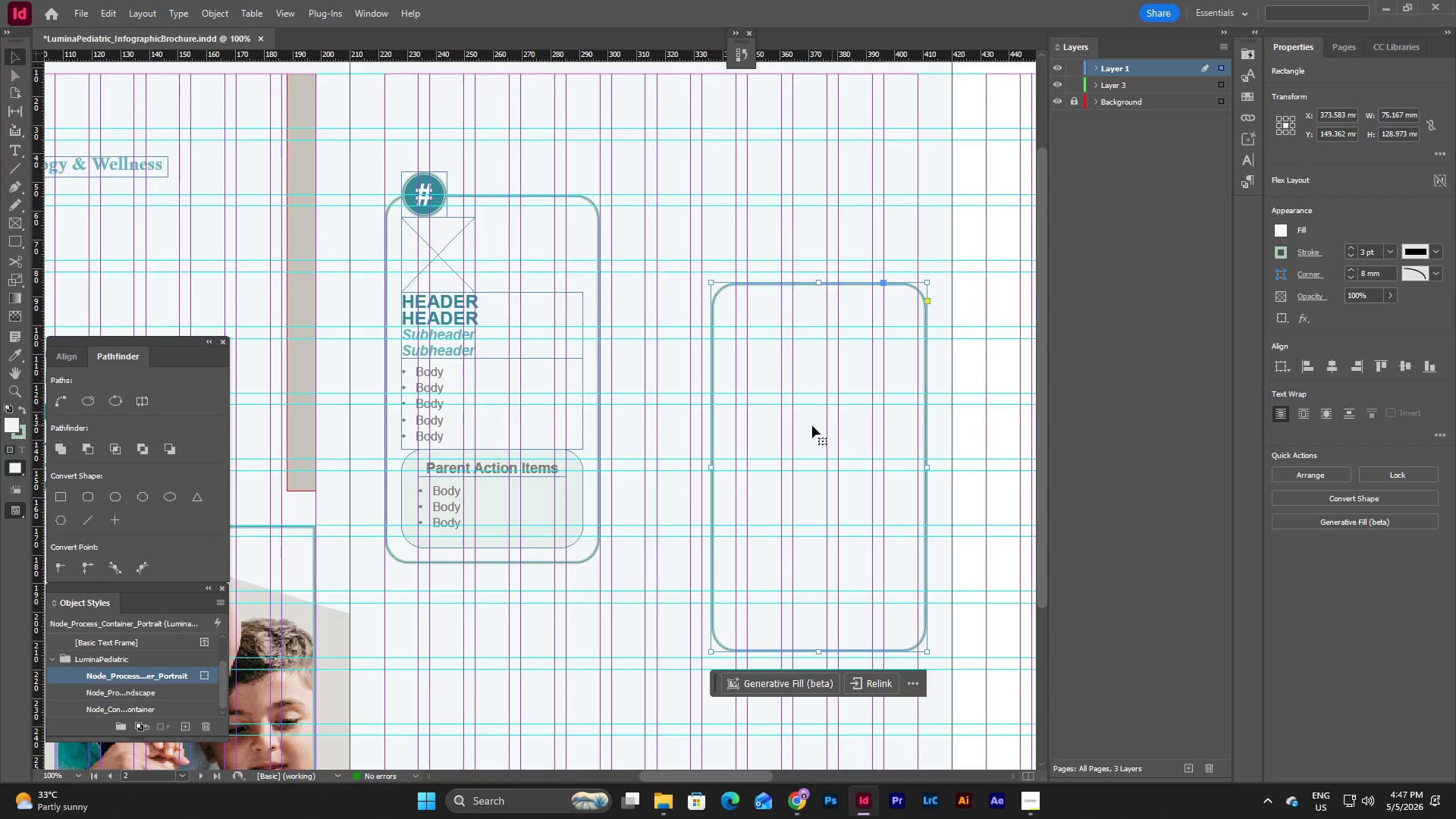 
left_click_drag(start_coordinate=[812, 426], to_coordinate=[863, 338])
 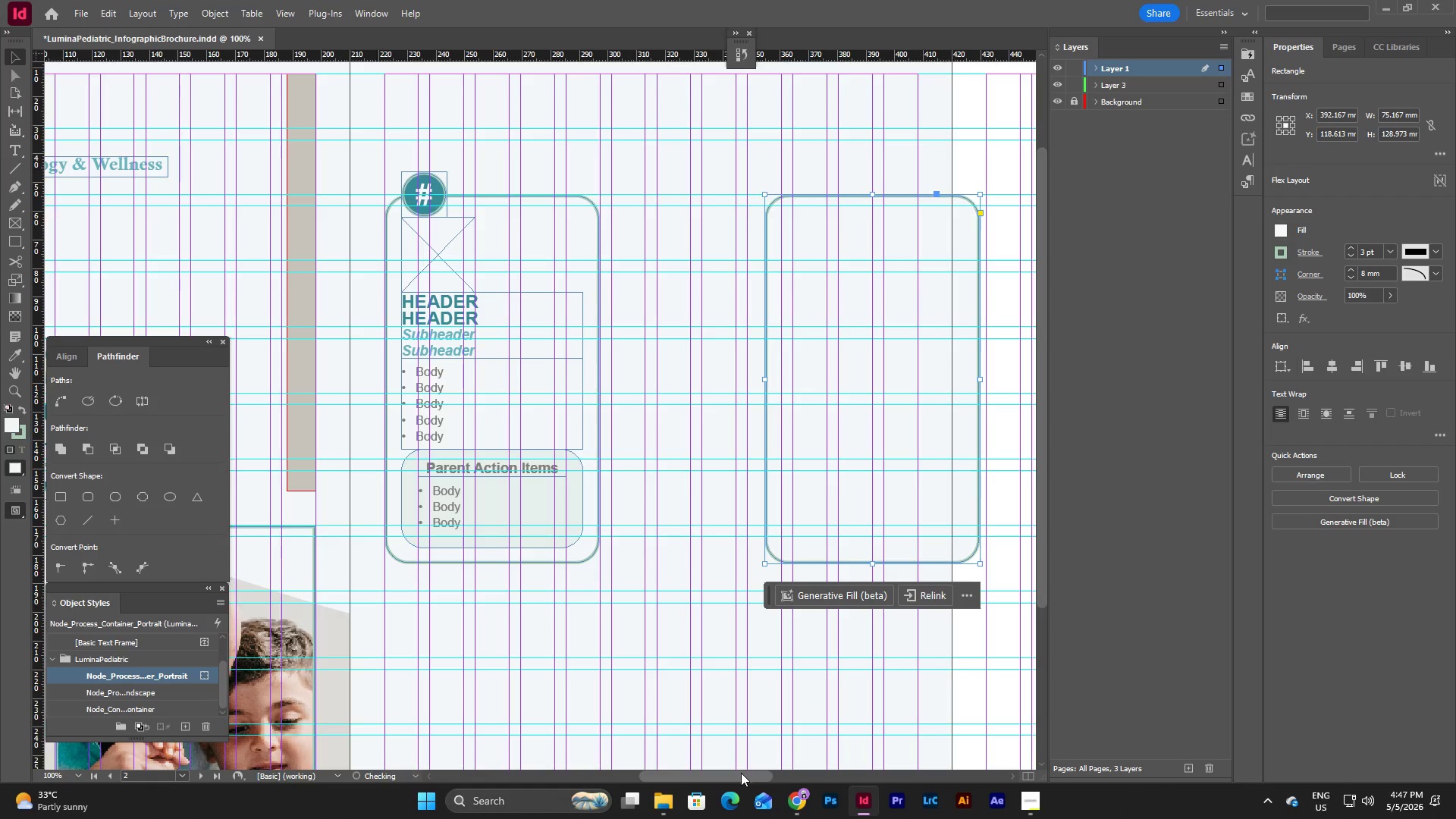 
left_click_drag(start_coordinate=[742, 773], to_coordinate=[755, 773])
 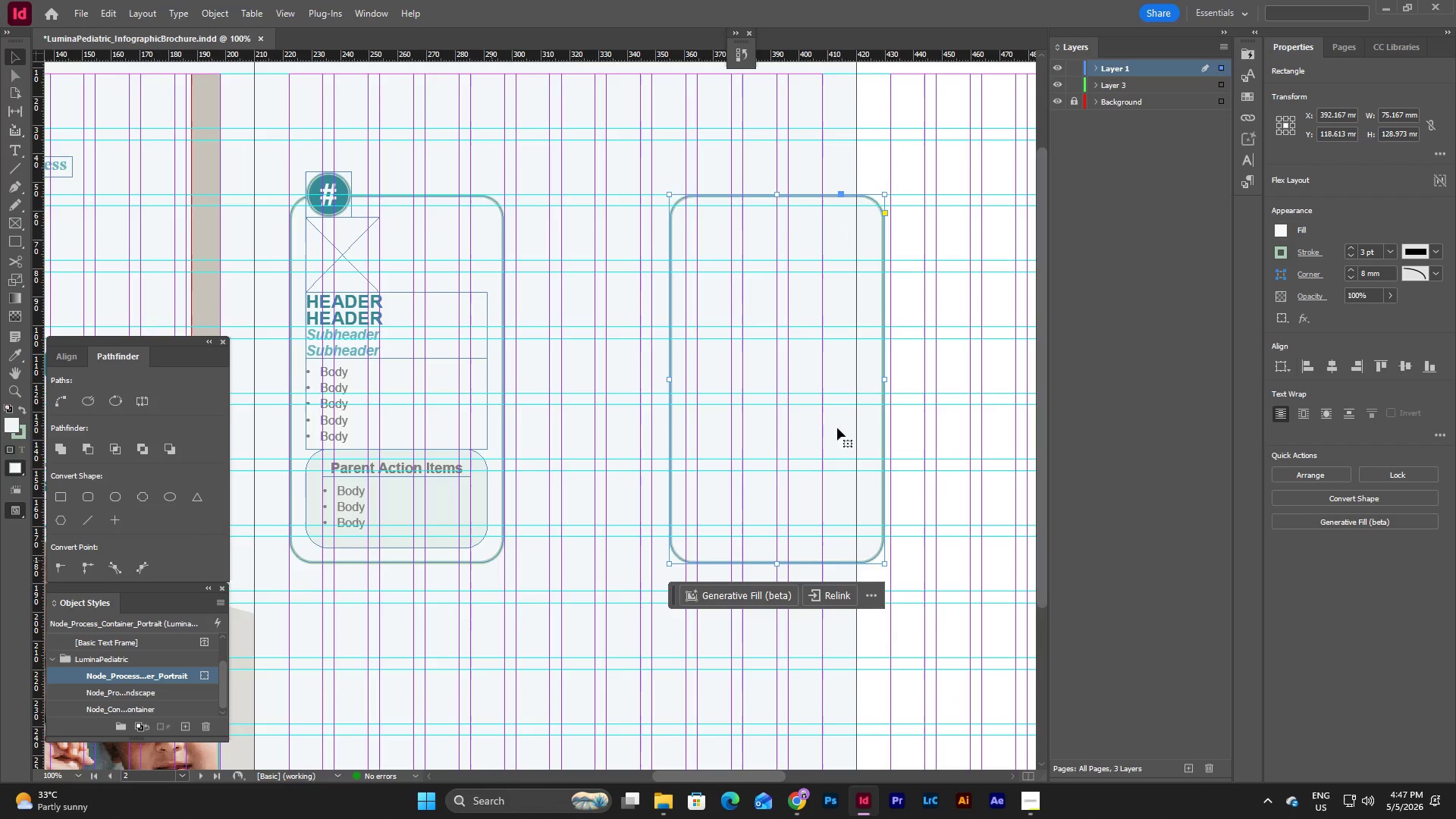 
left_click_drag(start_coordinate=[758, 354], to_coordinate=[808, 353])
 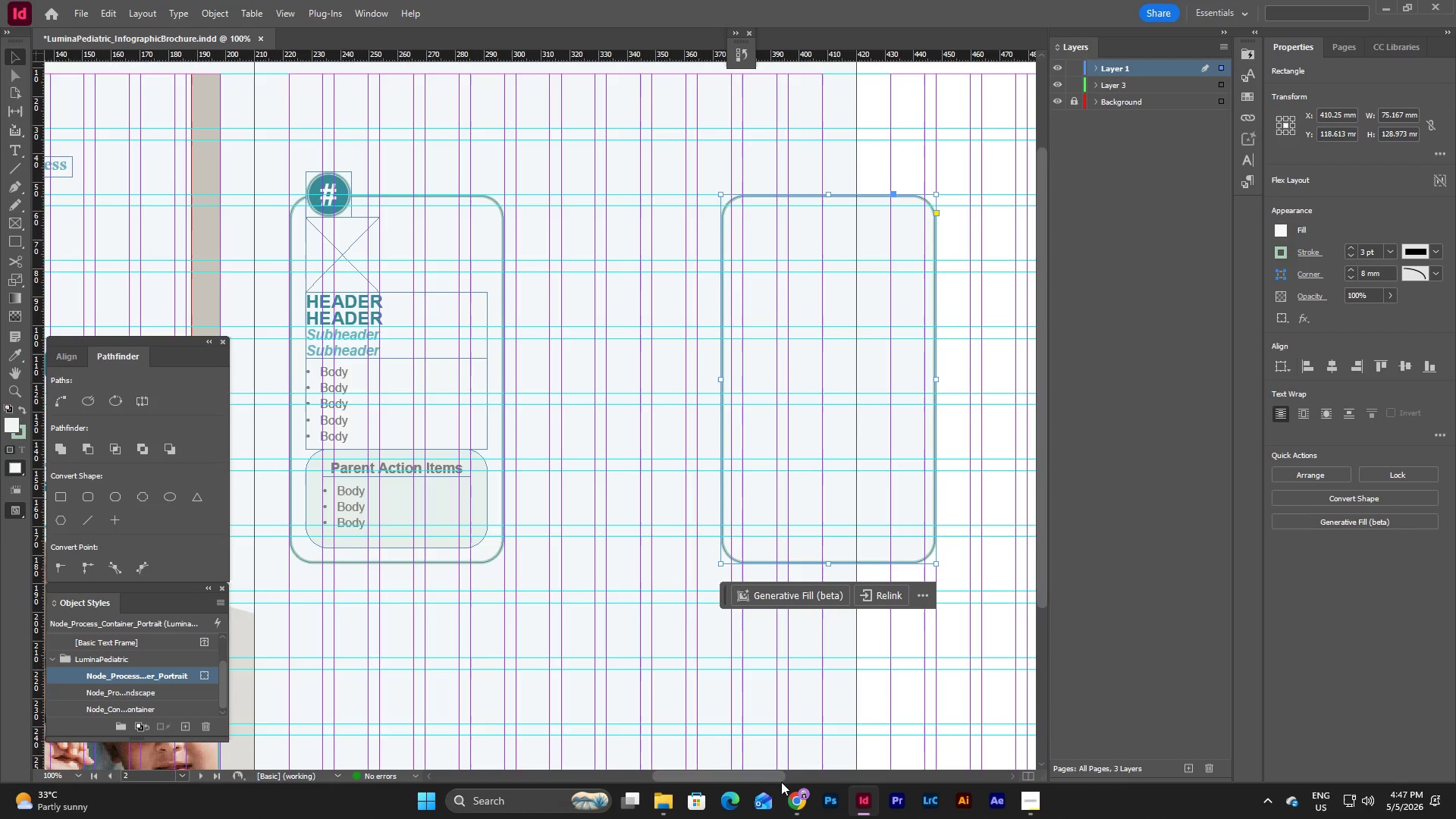 
left_click_drag(start_coordinate=[767, 774], to_coordinate=[777, 774])
 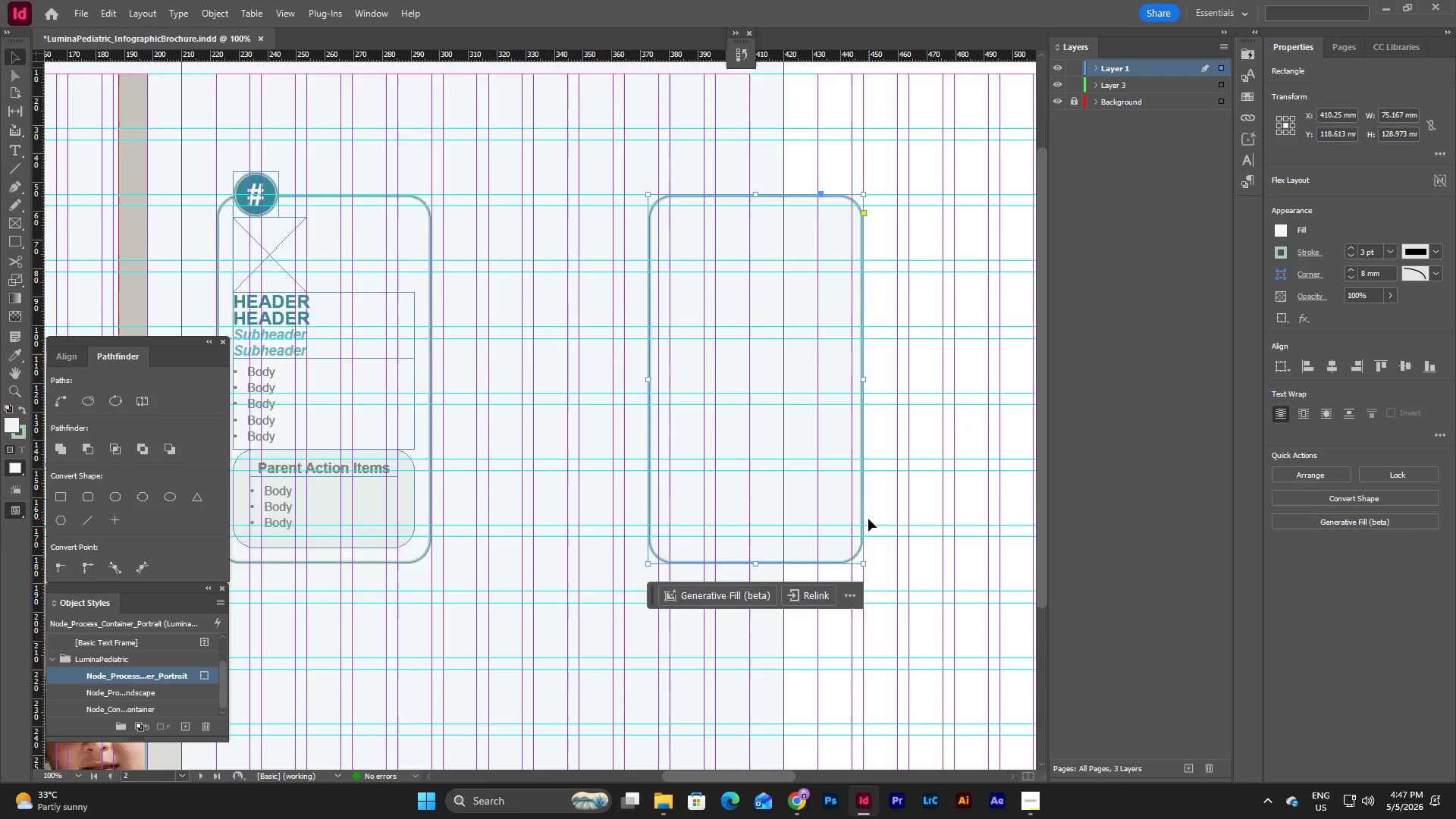 
scroll: coordinate [868, 519], scroll_direction: up, amount: 2.0
 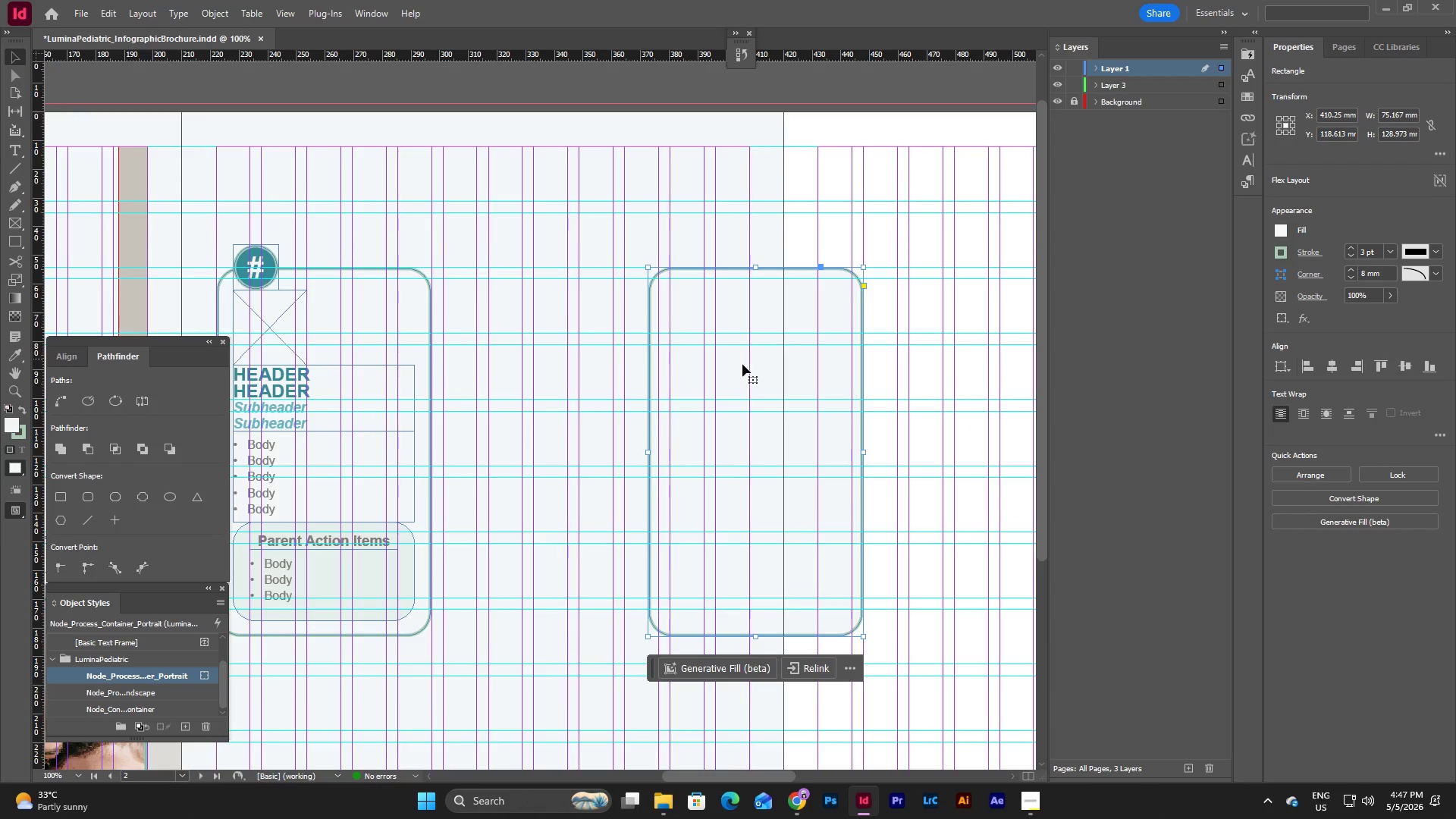 
left_click_drag(start_coordinate=[742, 366], to_coordinate=[629, 367])
 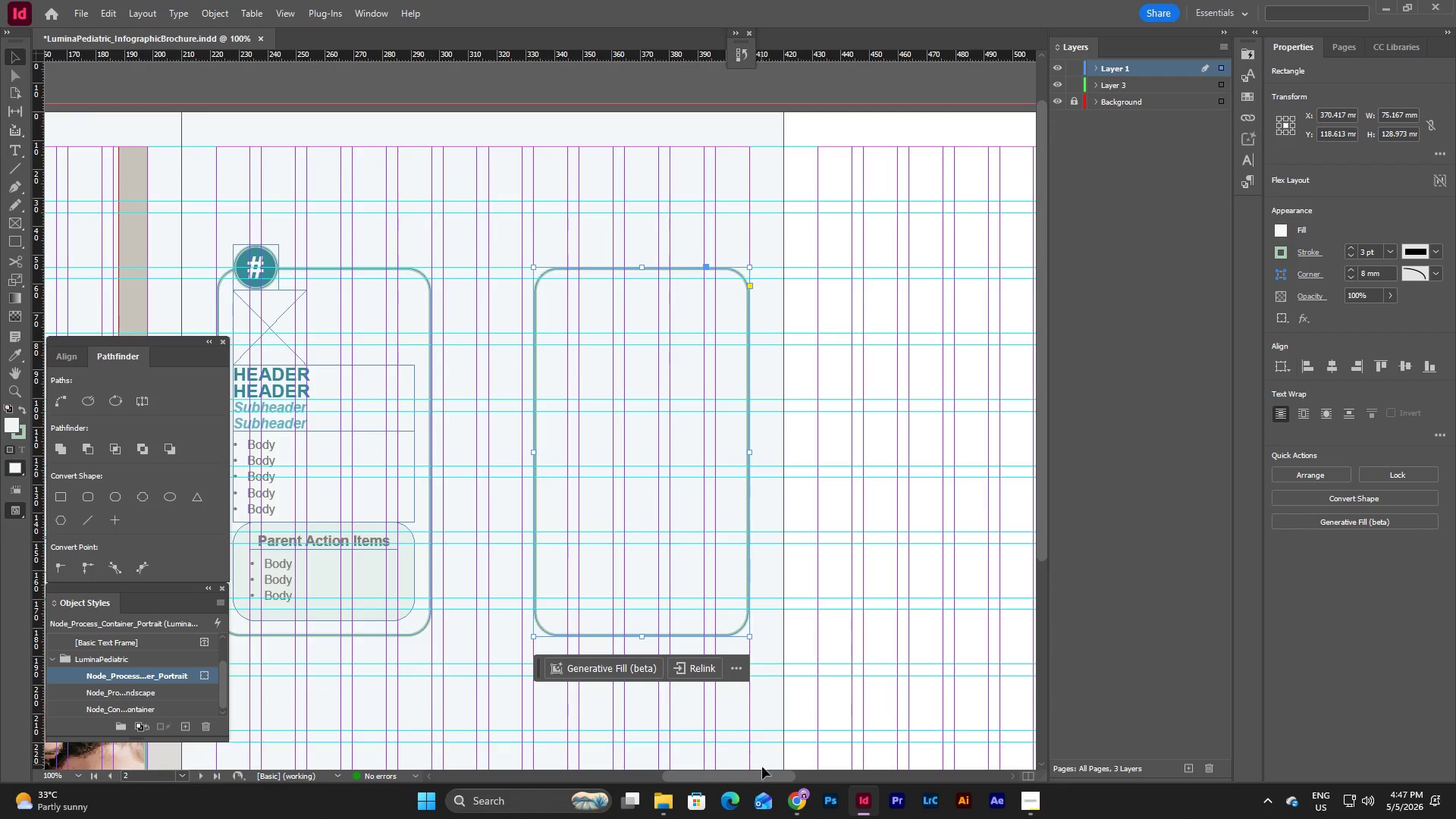 
left_click_drag(start_coordinate=[761, 776], to_coordinate=[728, 769])
 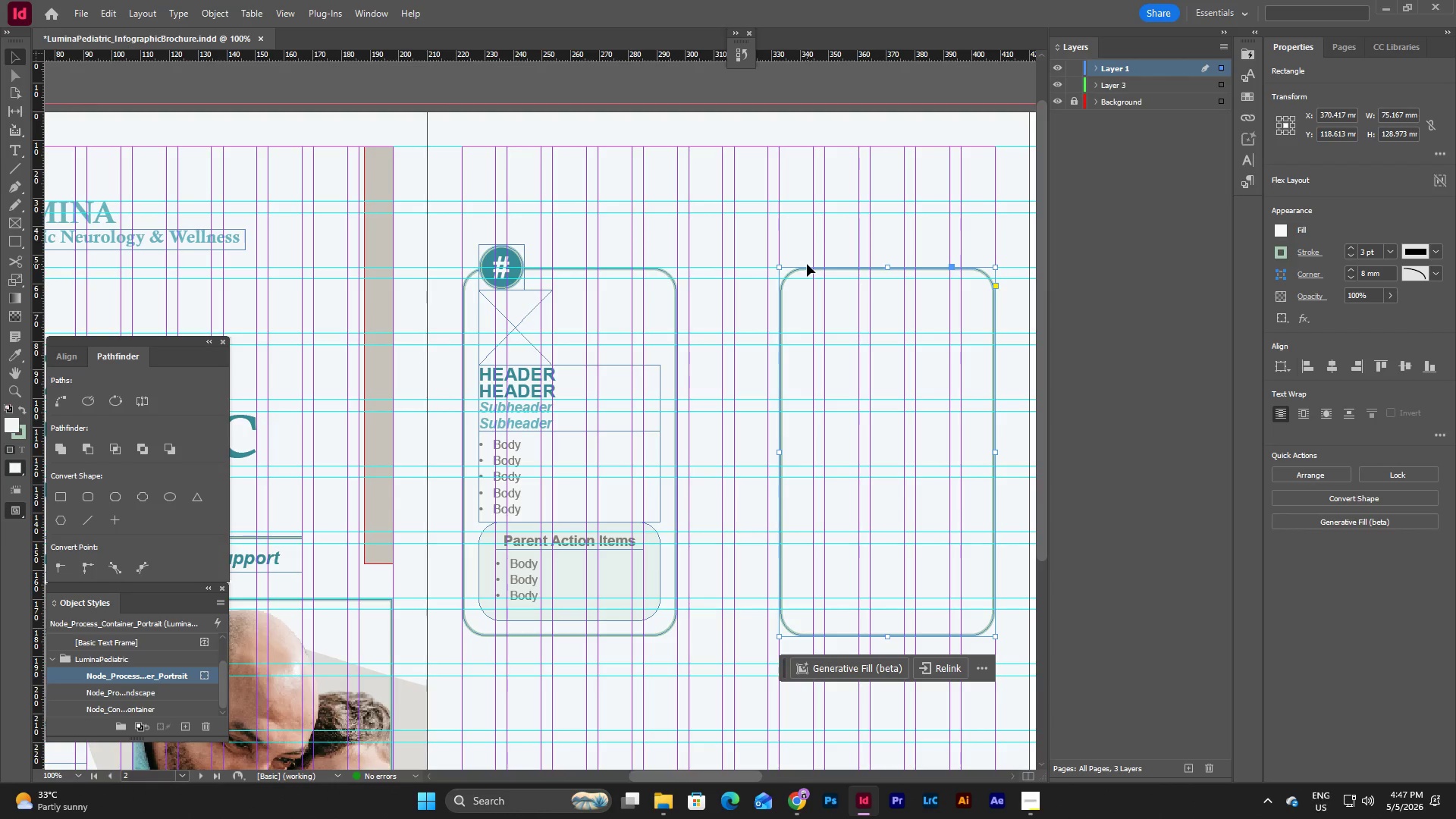 
scroll: coordinate [793, 249], scroll_direction: down, amount: 3.0
 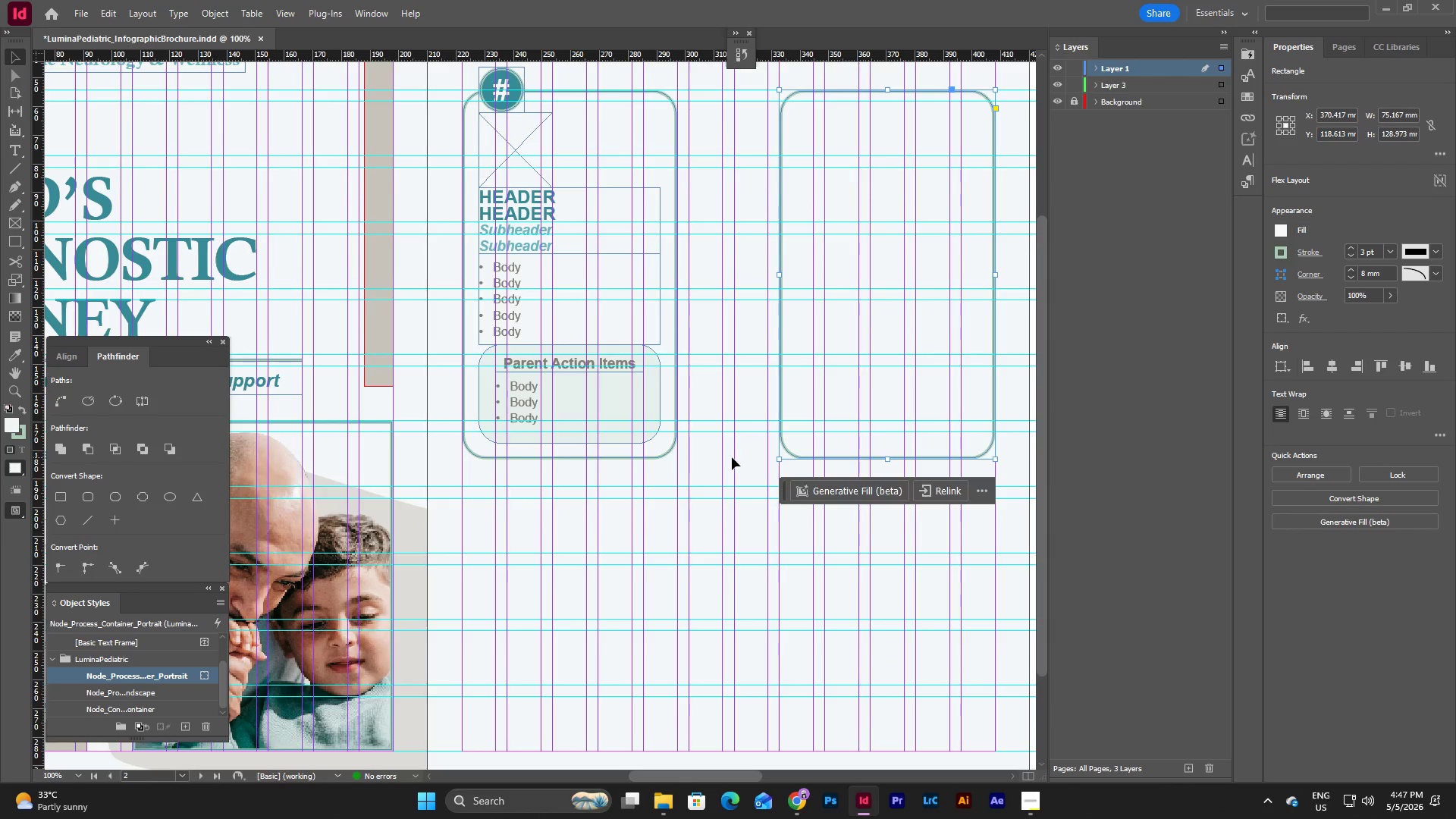 
left_click([744, 455])
 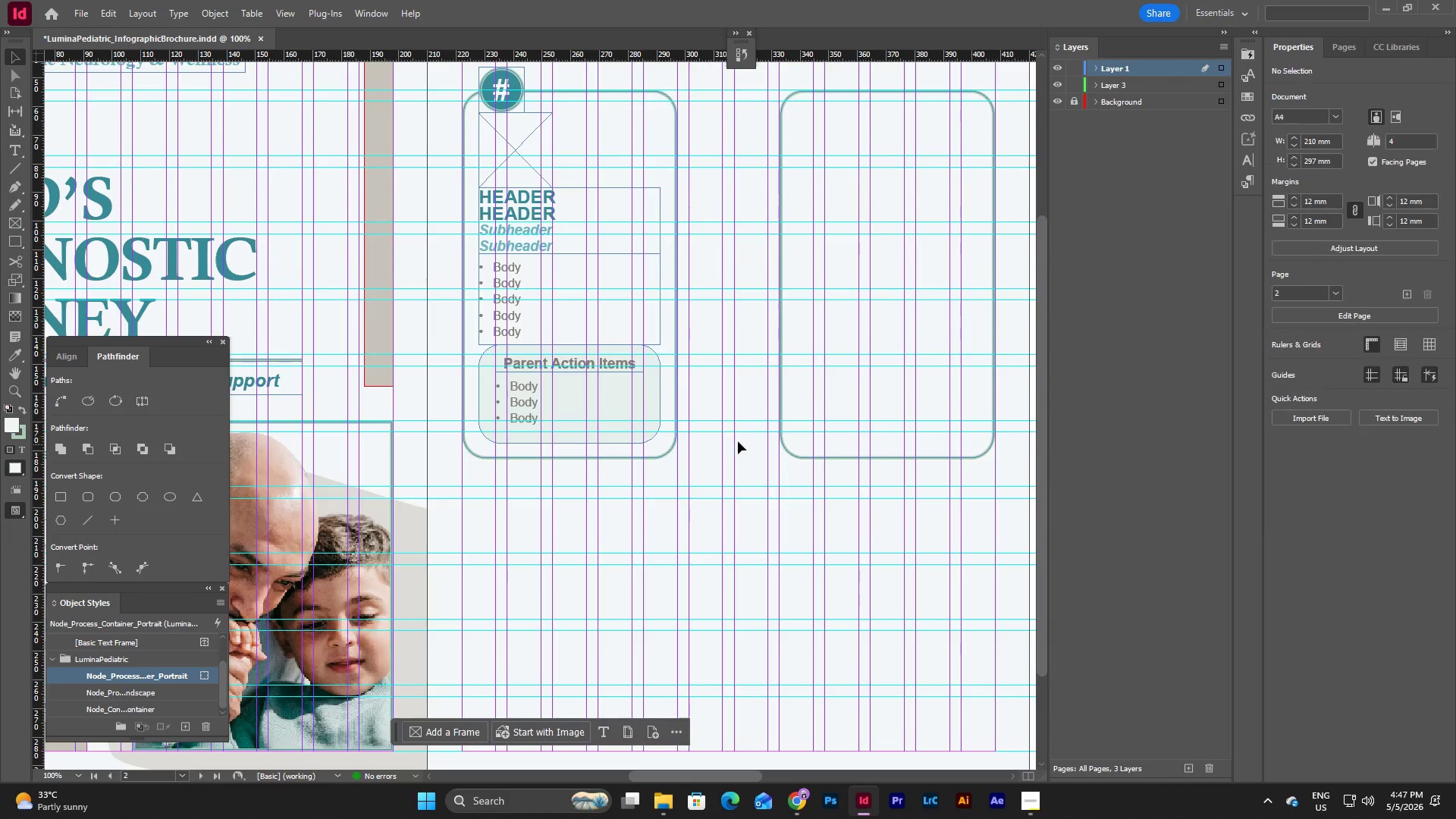 
scroll: coordinate [738, 441], scroll_direction: down, amount: 2.0
 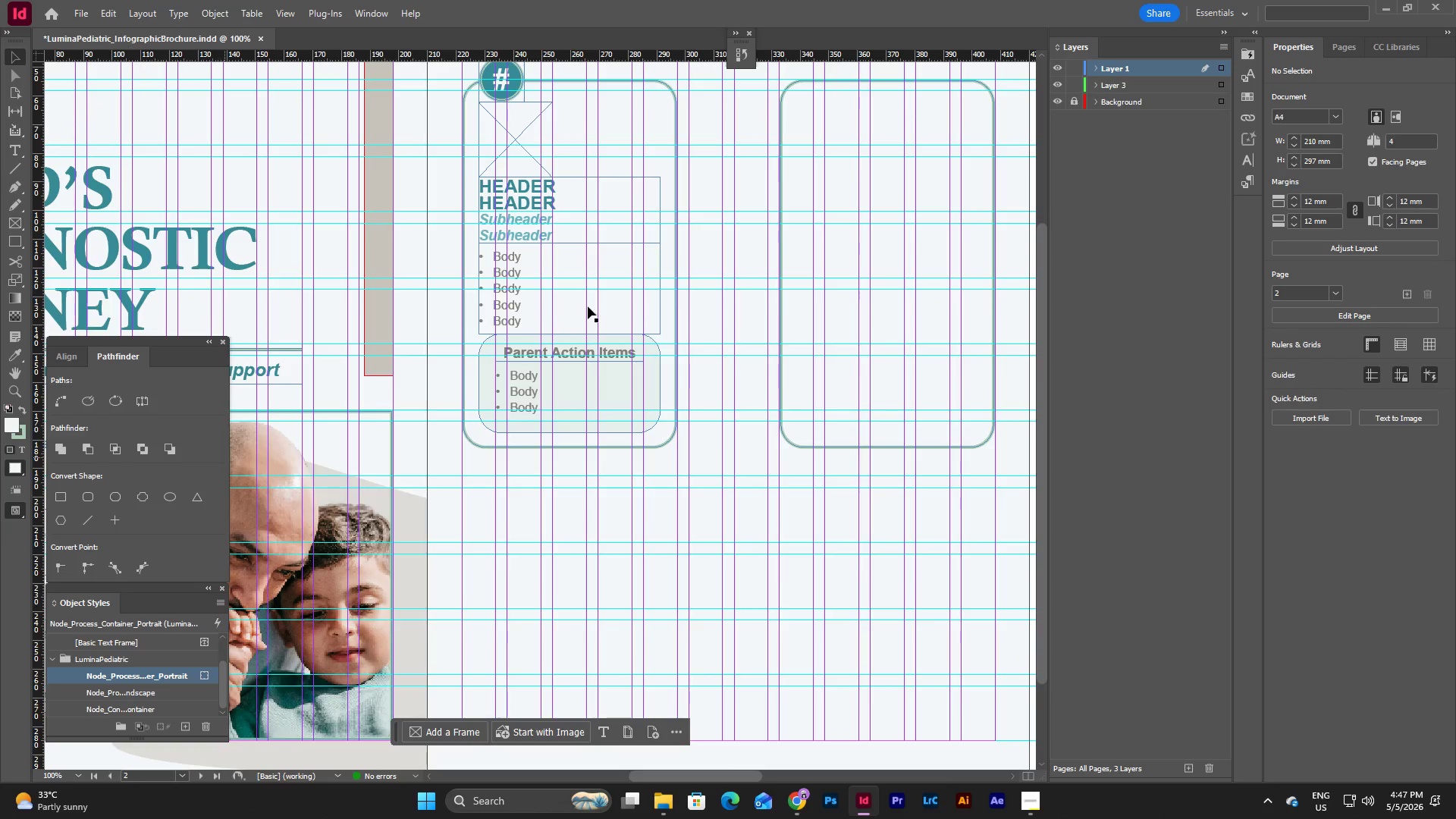 
scroll: coordinate [625, 311], scroll_direction: up, amount: 1.0
 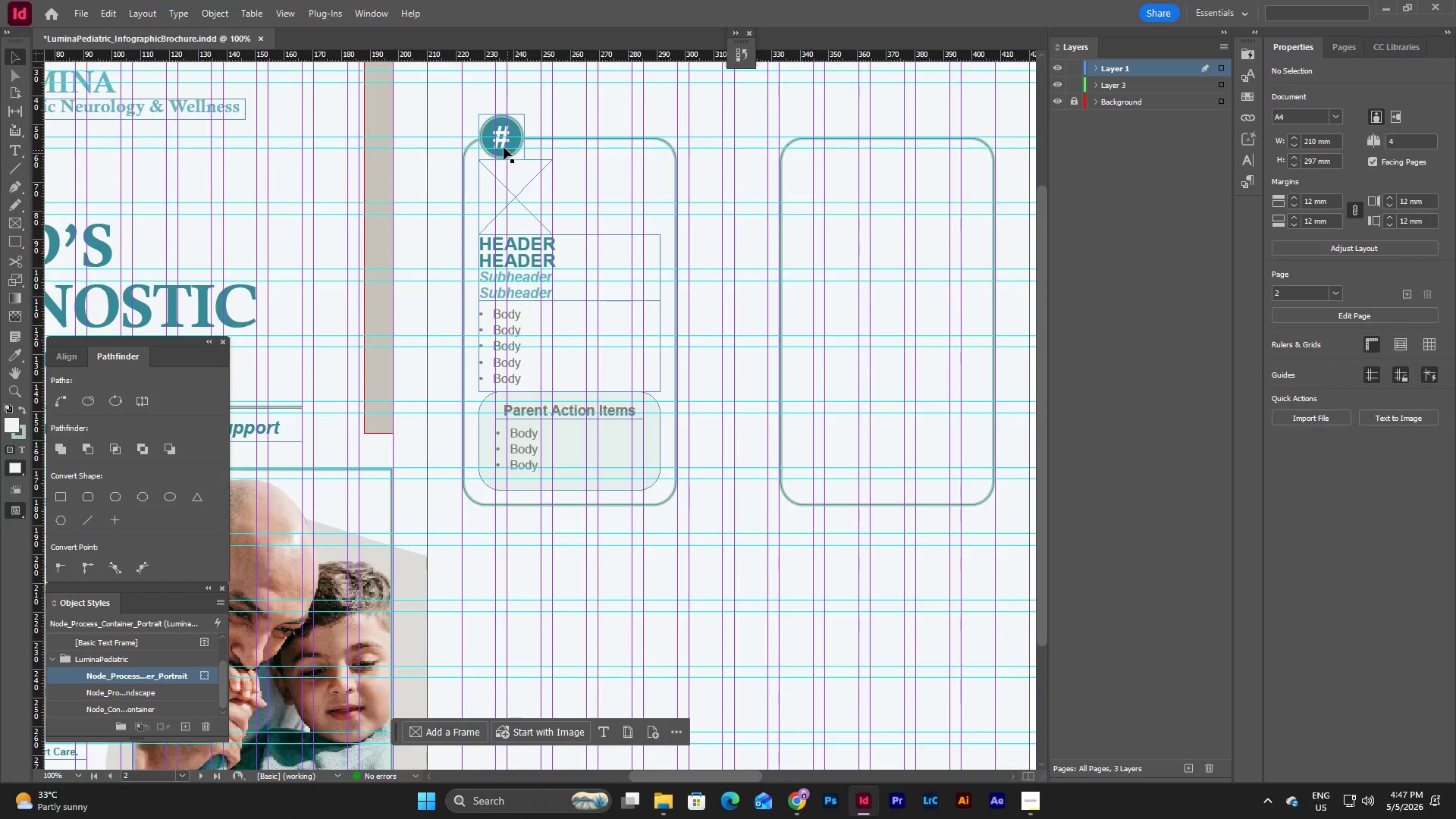 
key(V)
 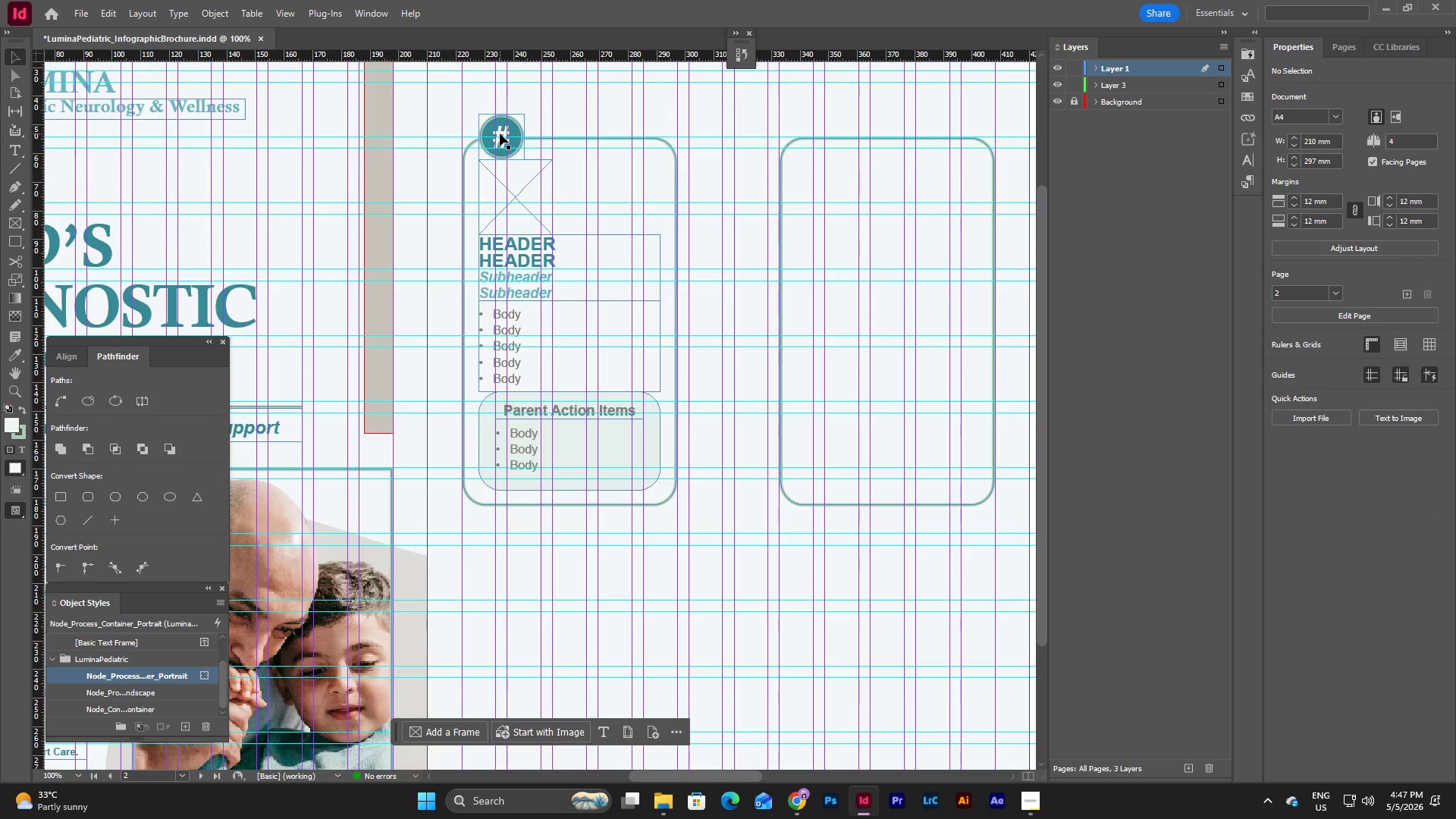 
double_click([500, 133])
 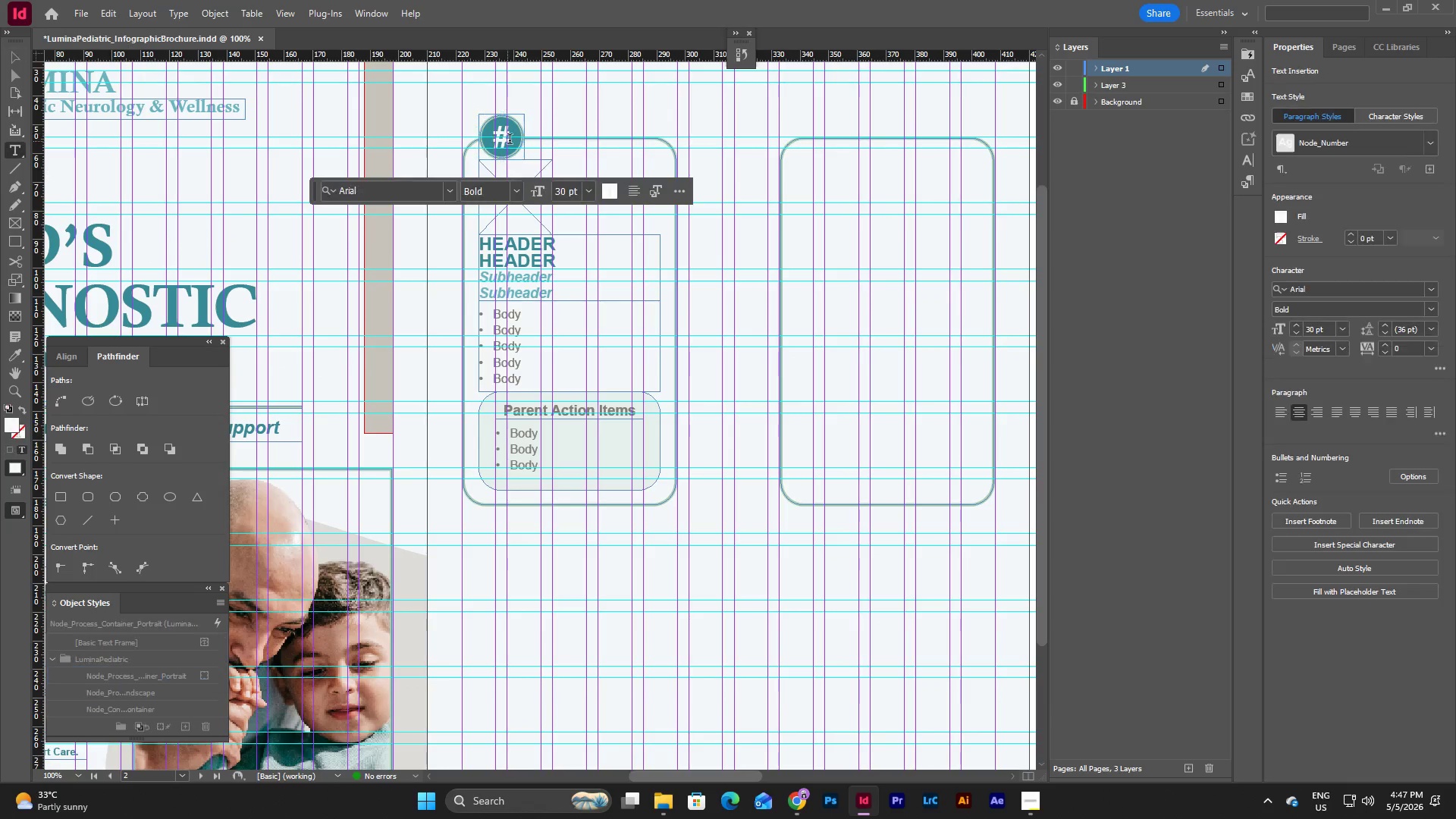 
left_click_drag(start_coordinate=[510, 140], to_coordinate=[491, 139])
 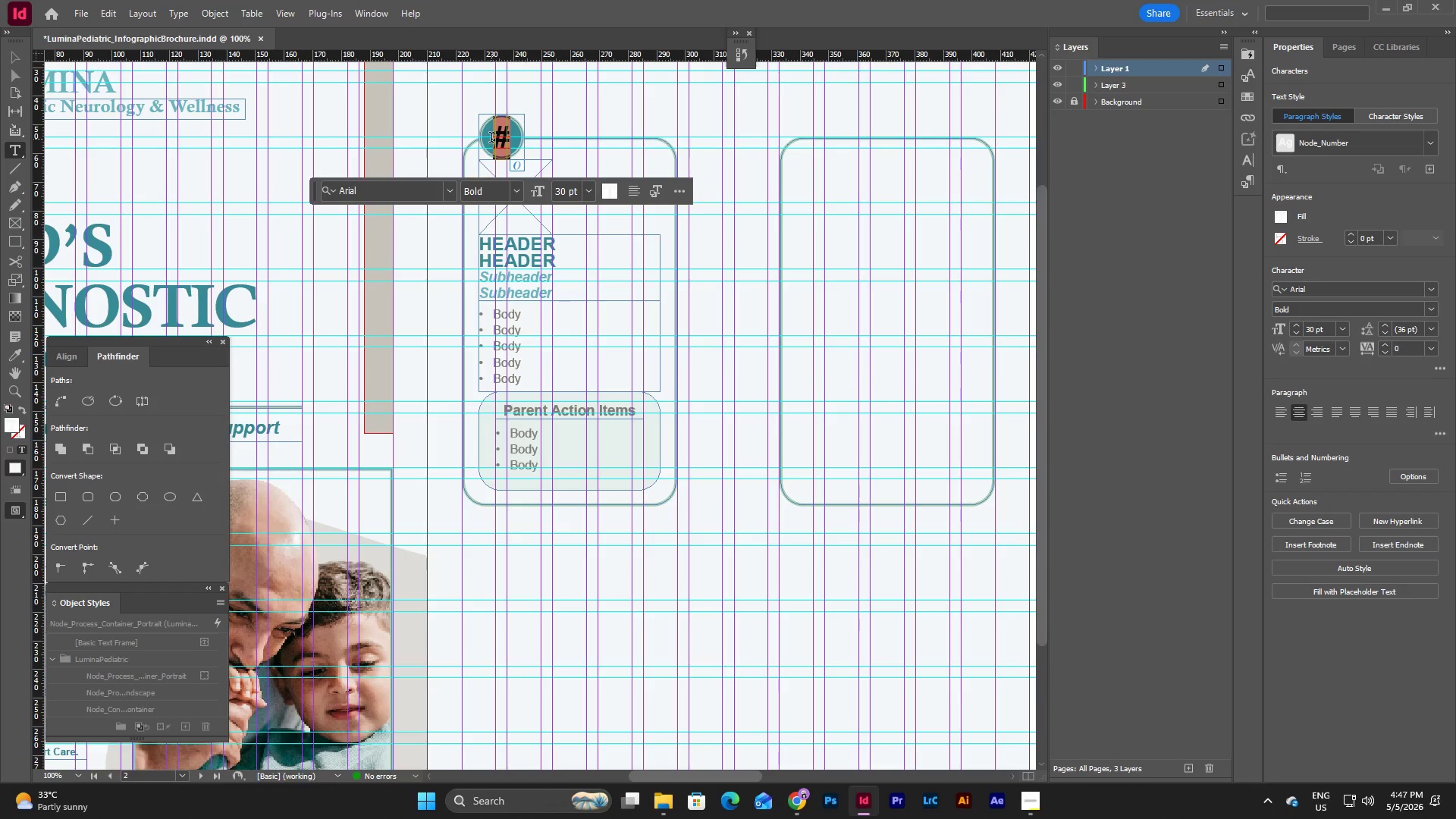 
key(Numpad1)
 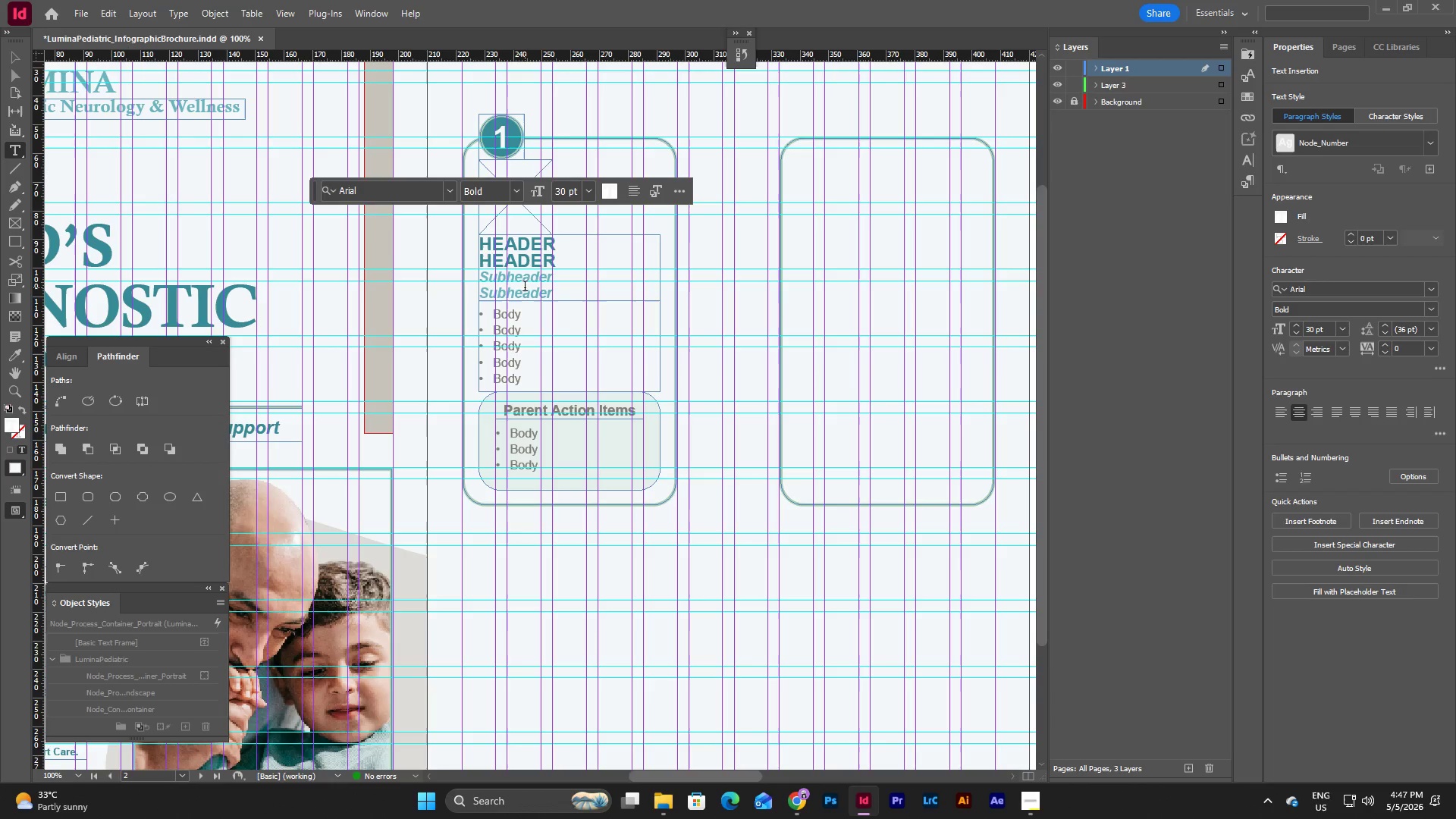 
left_click([554, 262])
 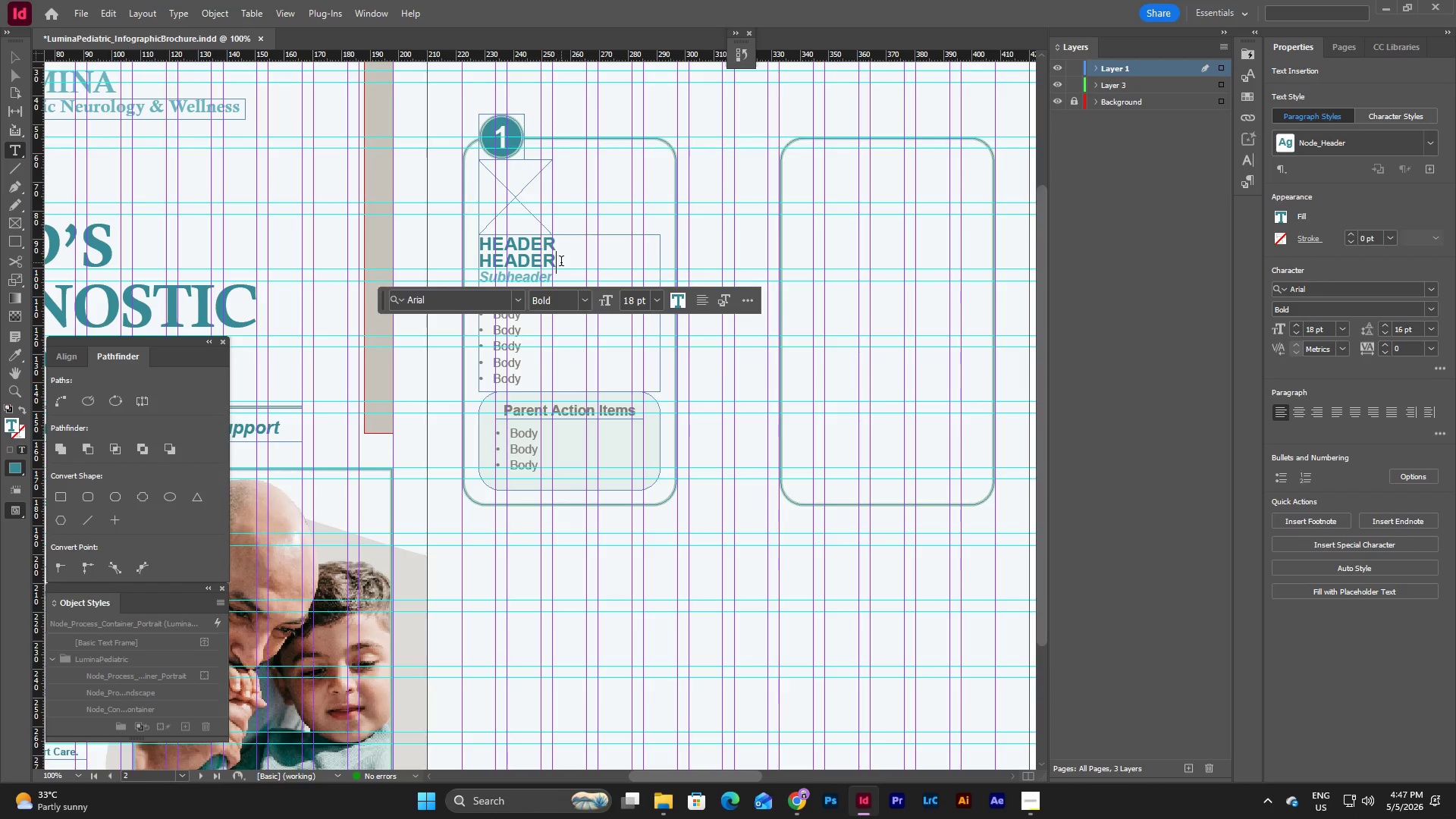 
left_click_drag(start_coordinate=[561, 262], to_coordinate=[473, 243])
 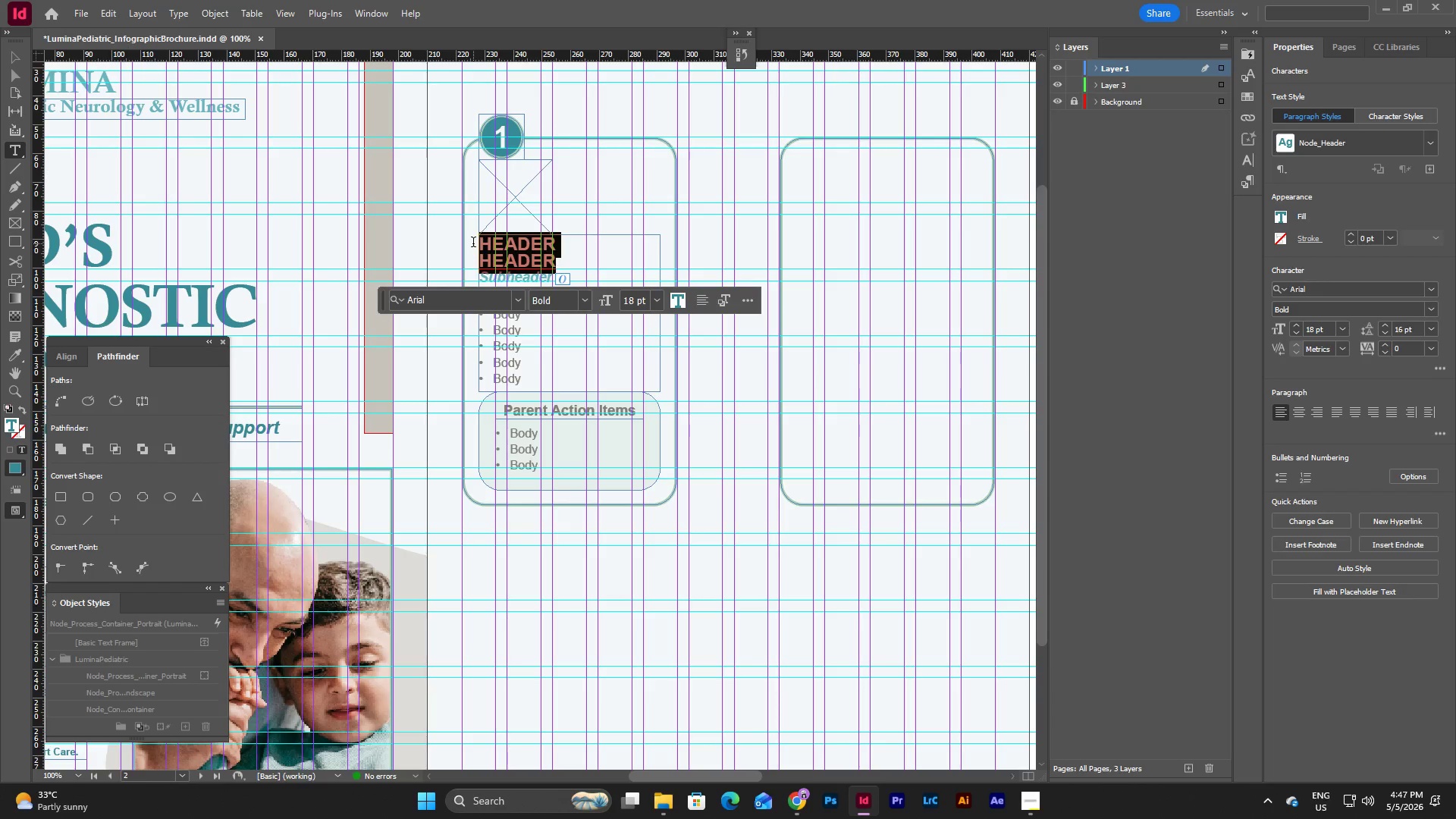 
key(Escape)
 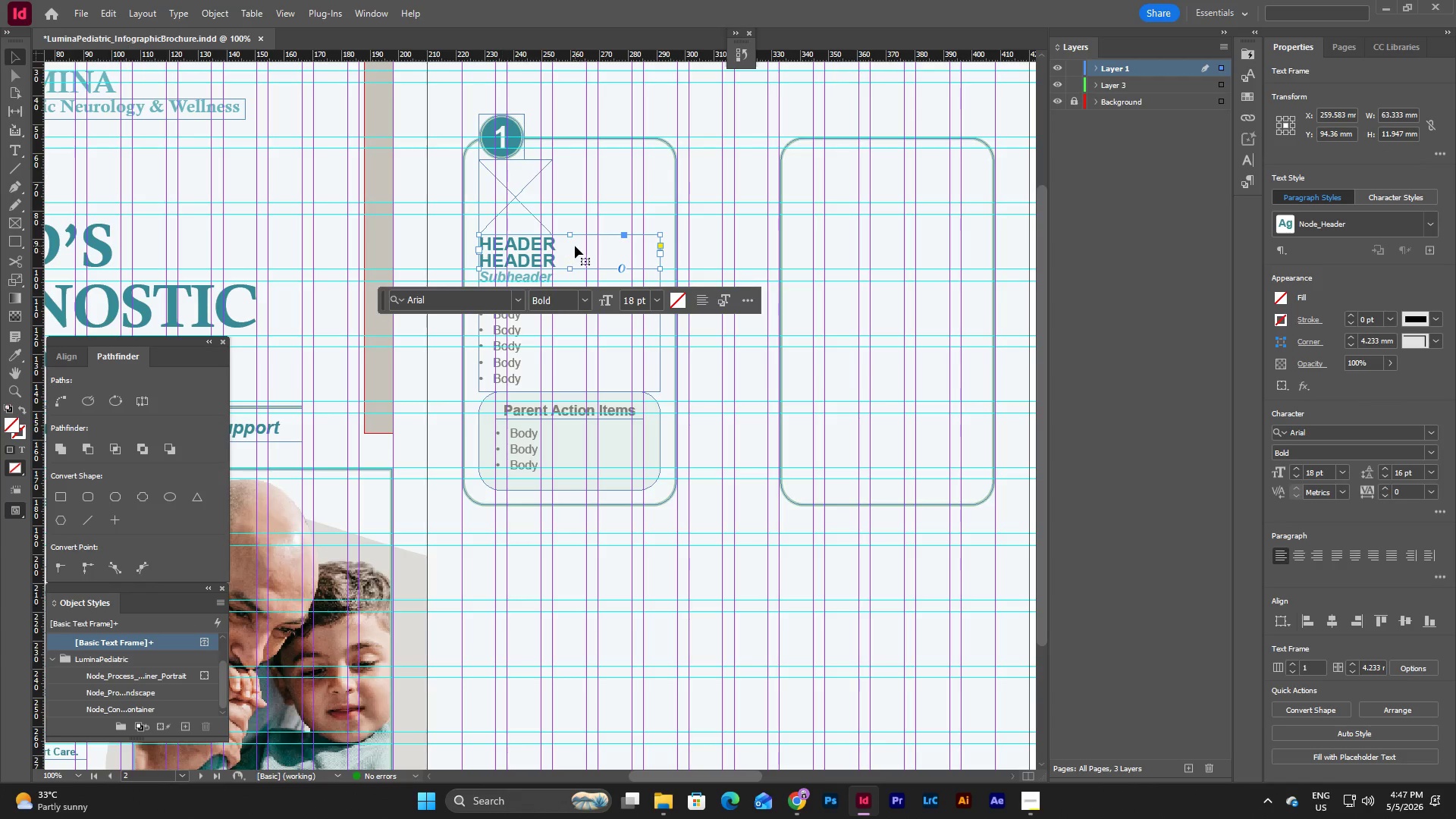 
left_click([575, 246])
 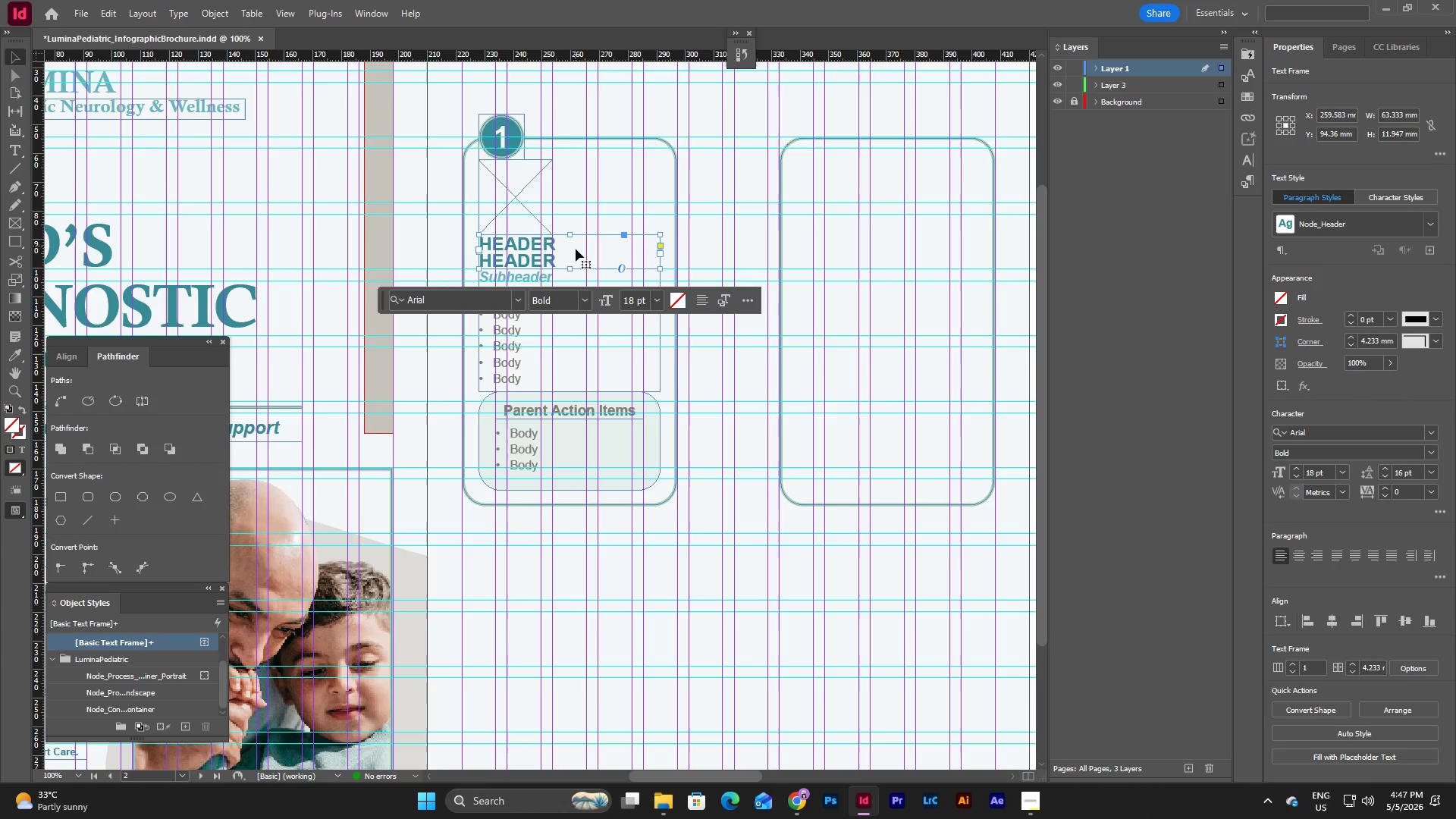 
hold_key(key=ShiftLeft, duration=5.41)
left_click([579, 276])
 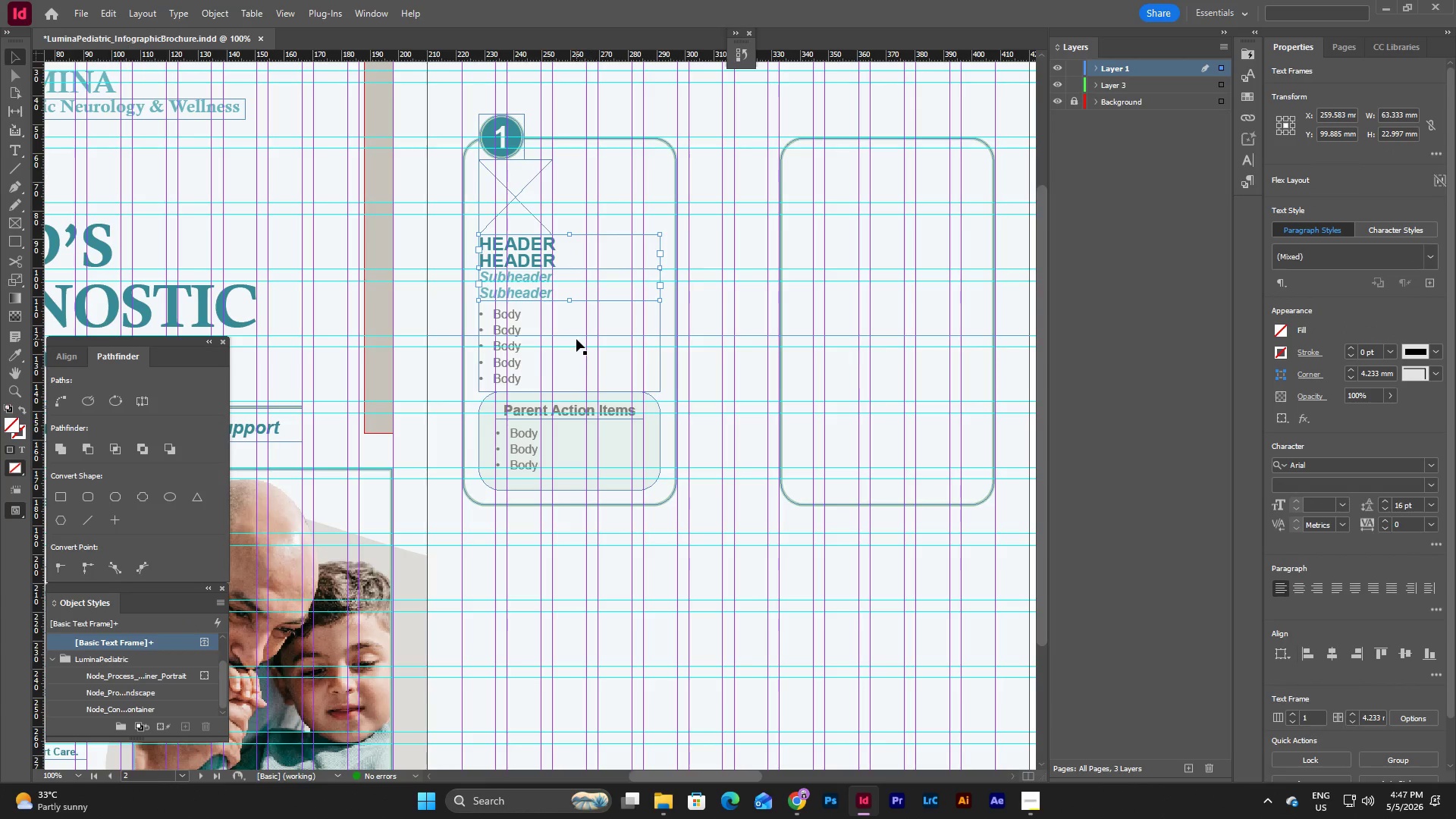 
left_click([566, 332])
 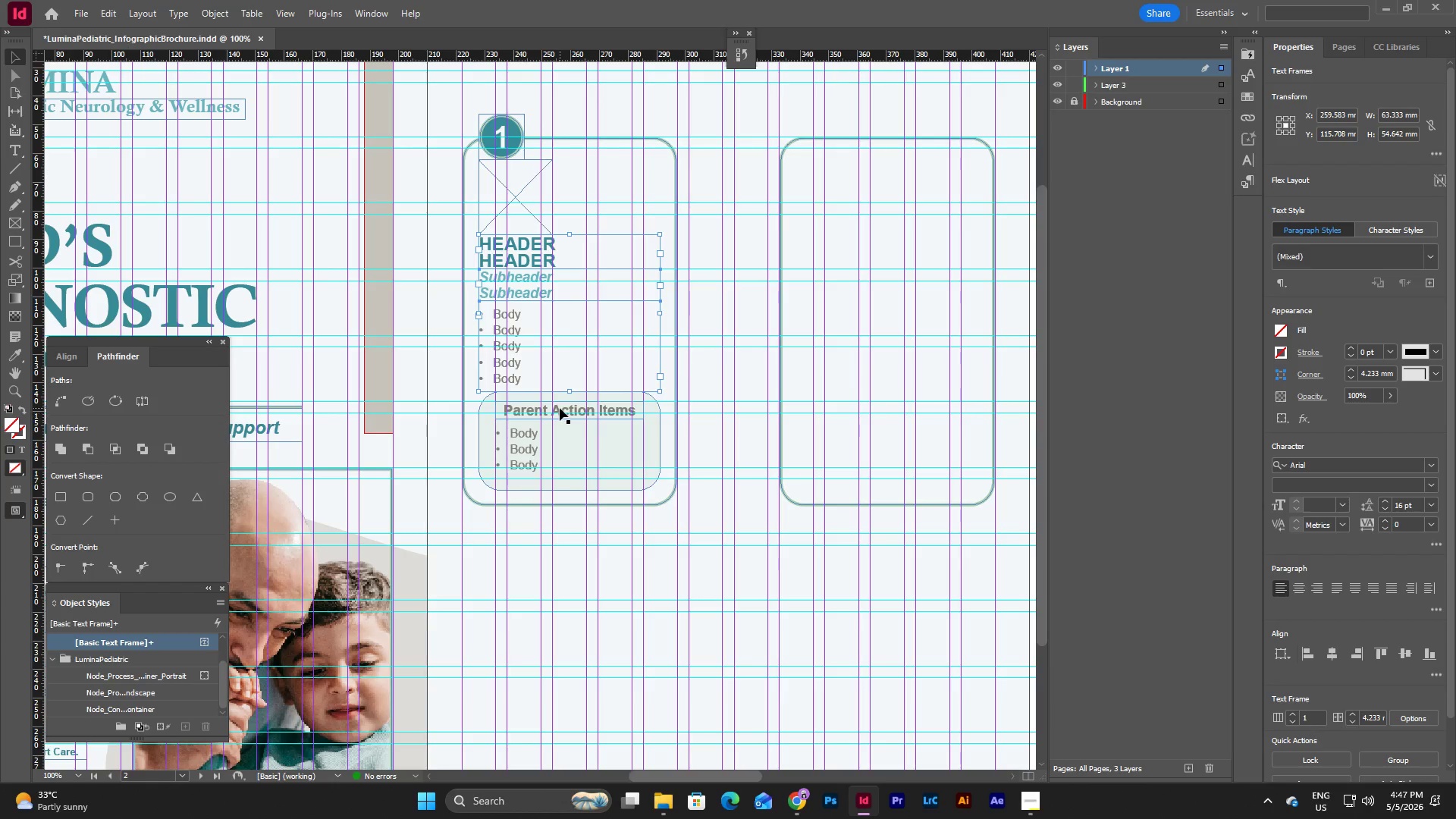 
left_click([560, 408])
 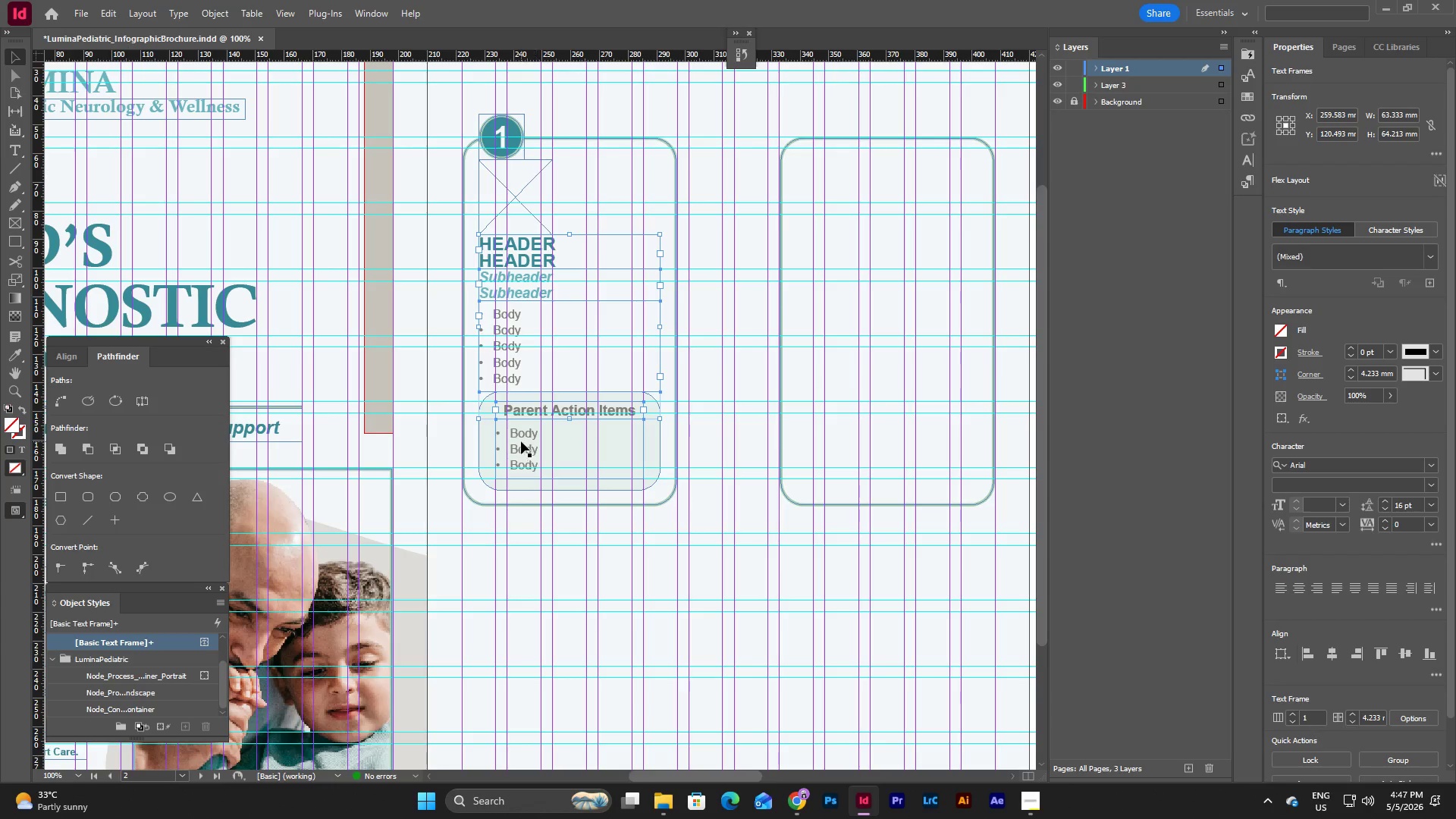 
left_click([521, 441])
 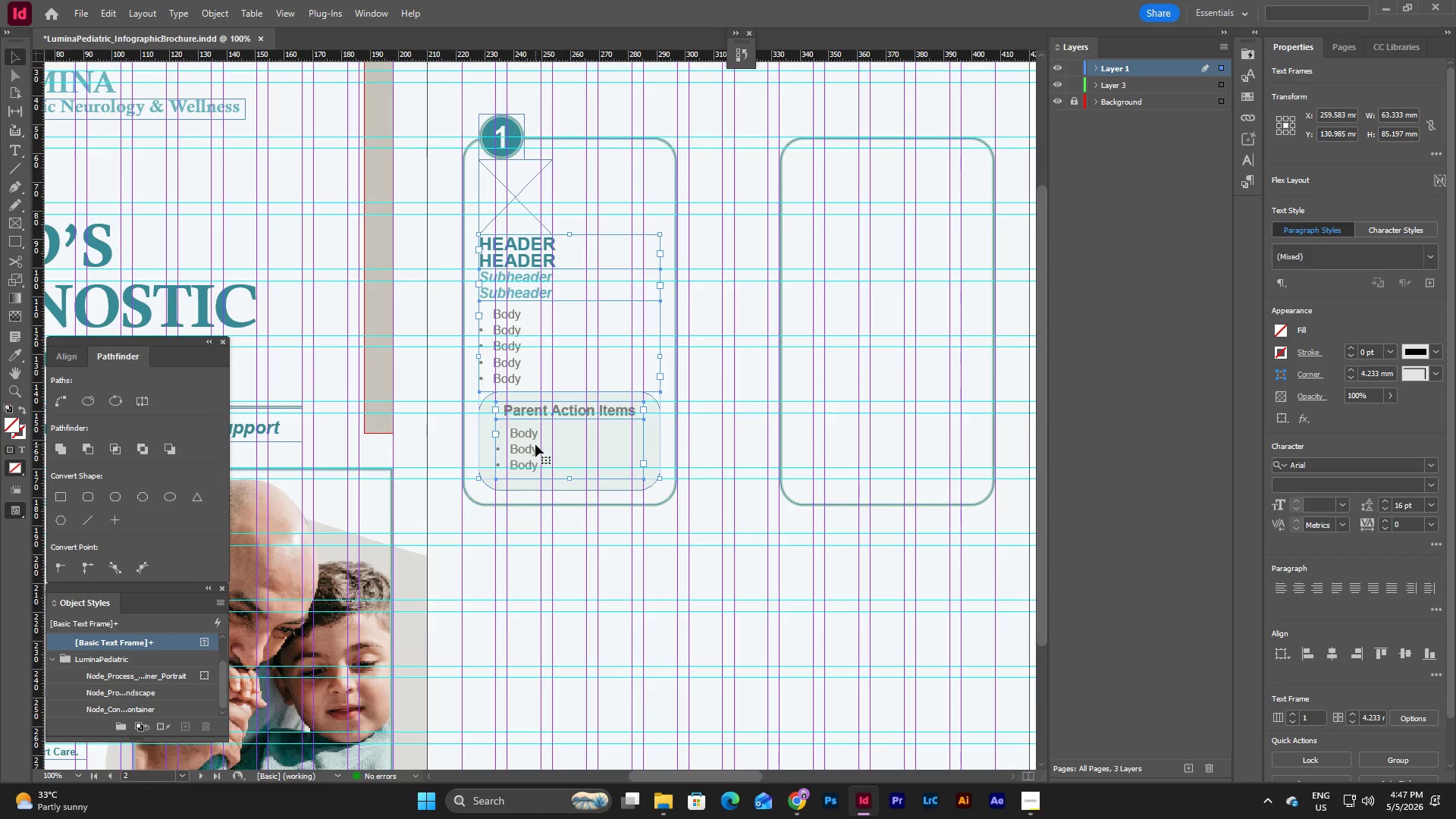 
key(Escape)
 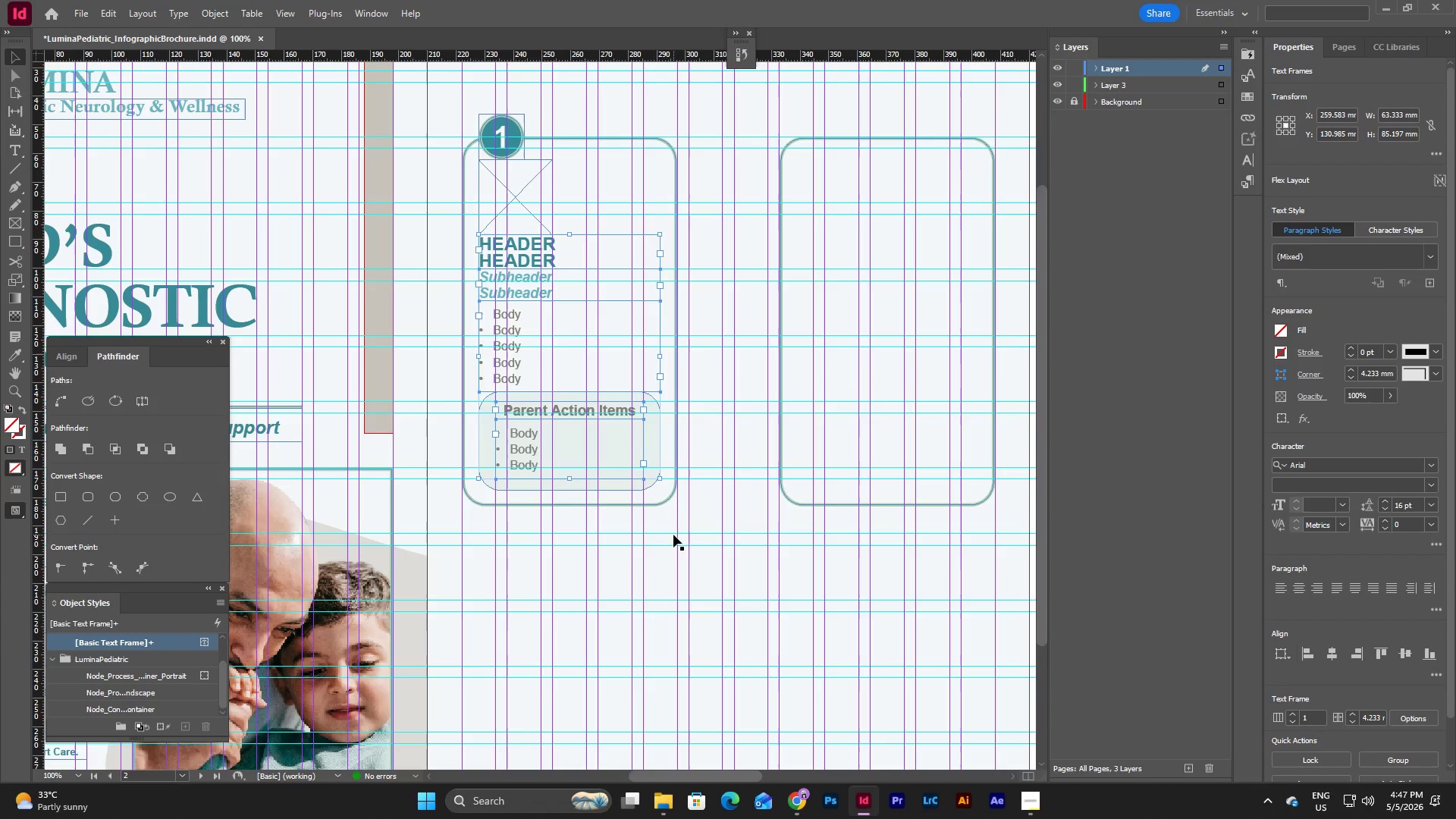 
left_click([673, 535])
 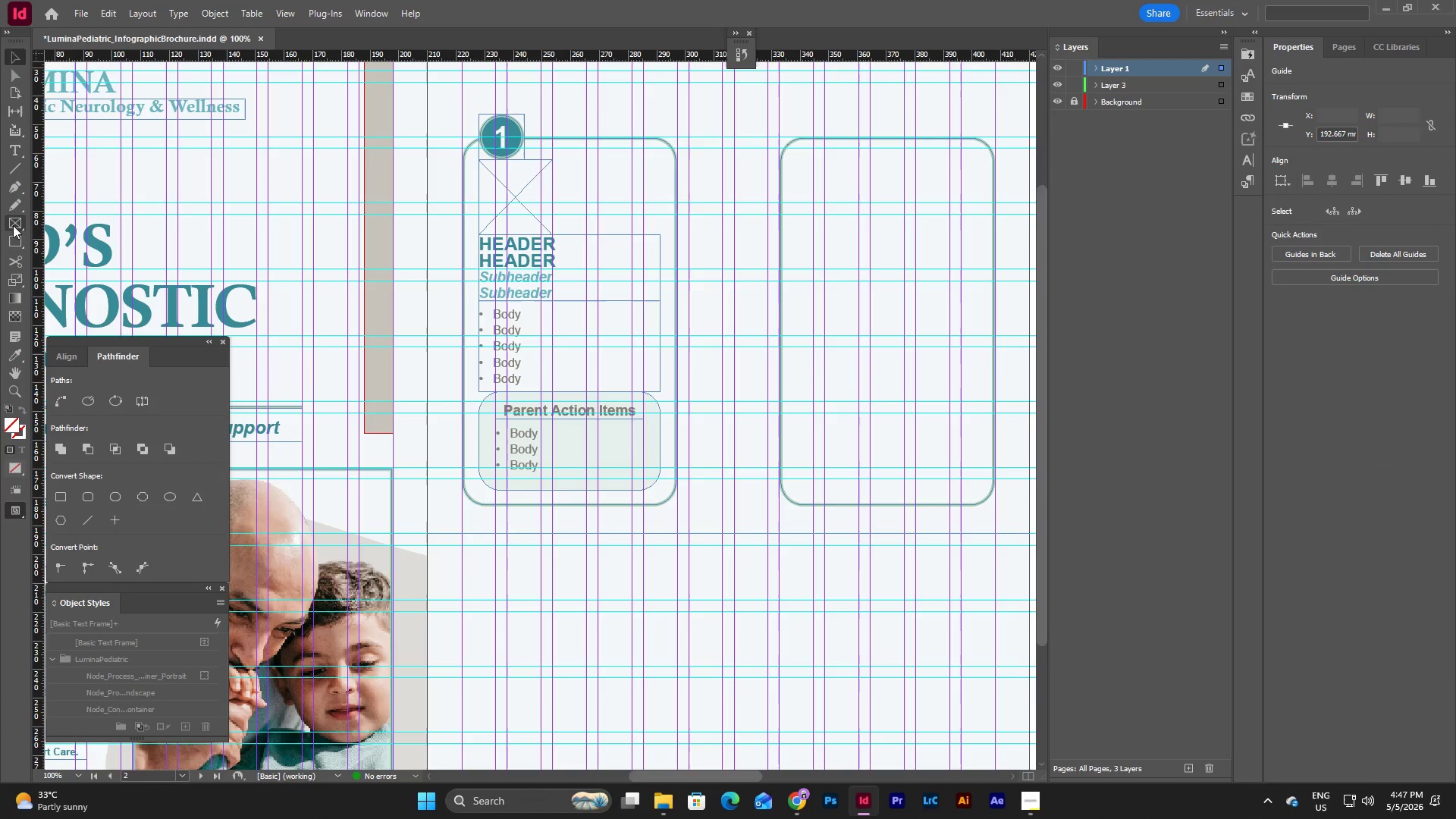 
double_click([19, 242])
 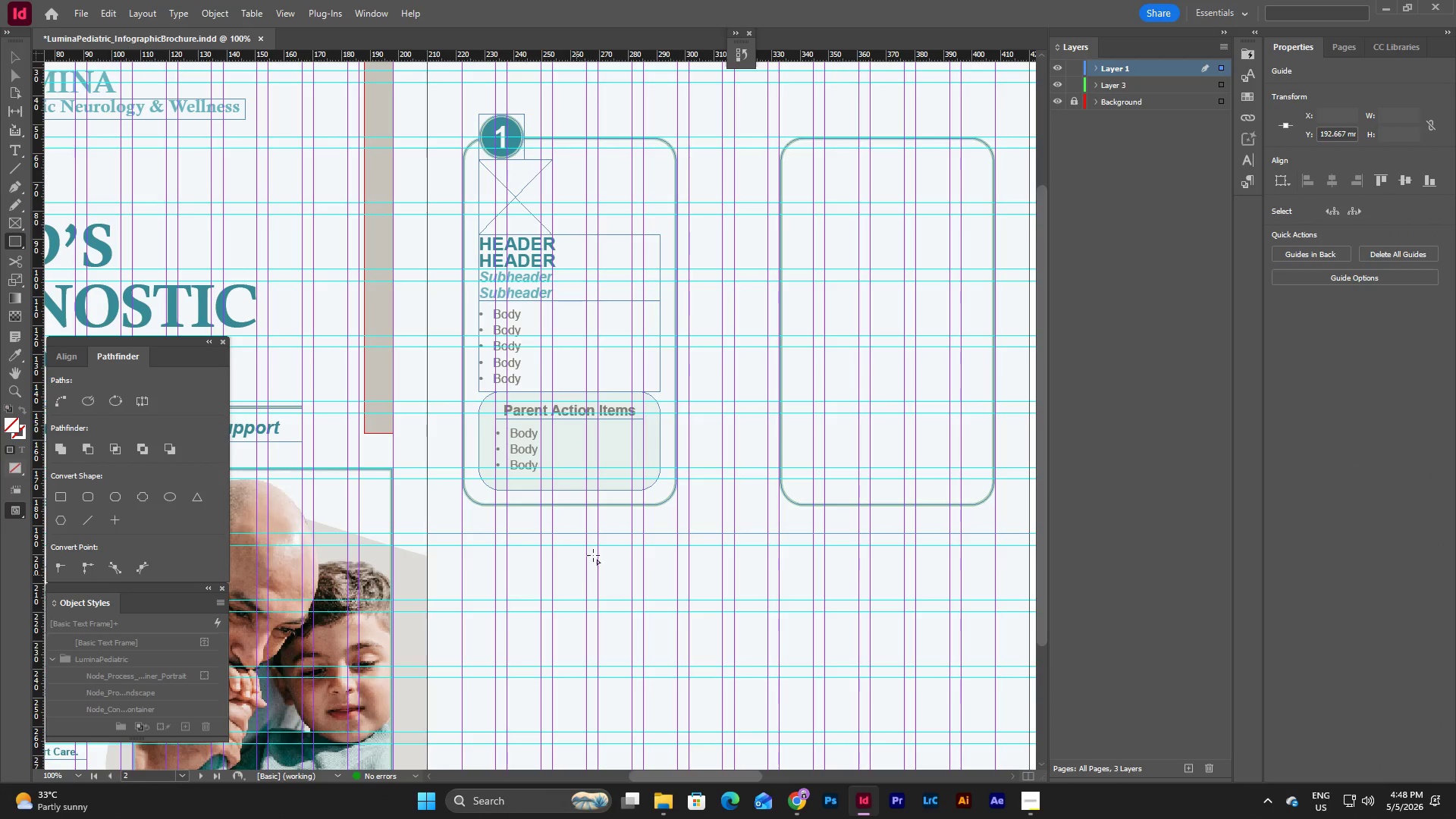 
left_click_drag(start_coordinate=[595, 552], to_coordinate=[808, 677])
 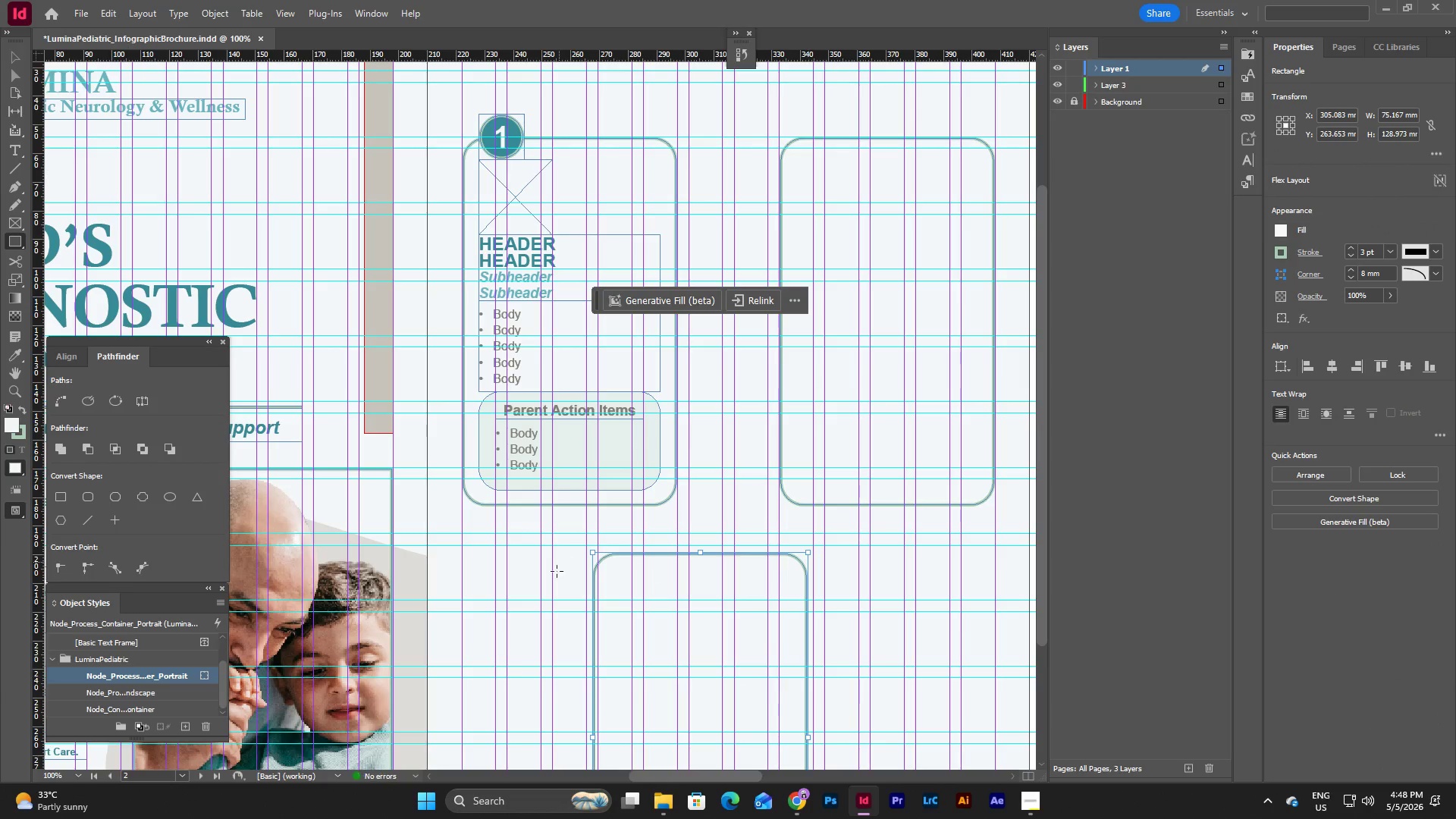 
scroll: coordinate [779, 563], scroll_direction: down, amount: 5.0
 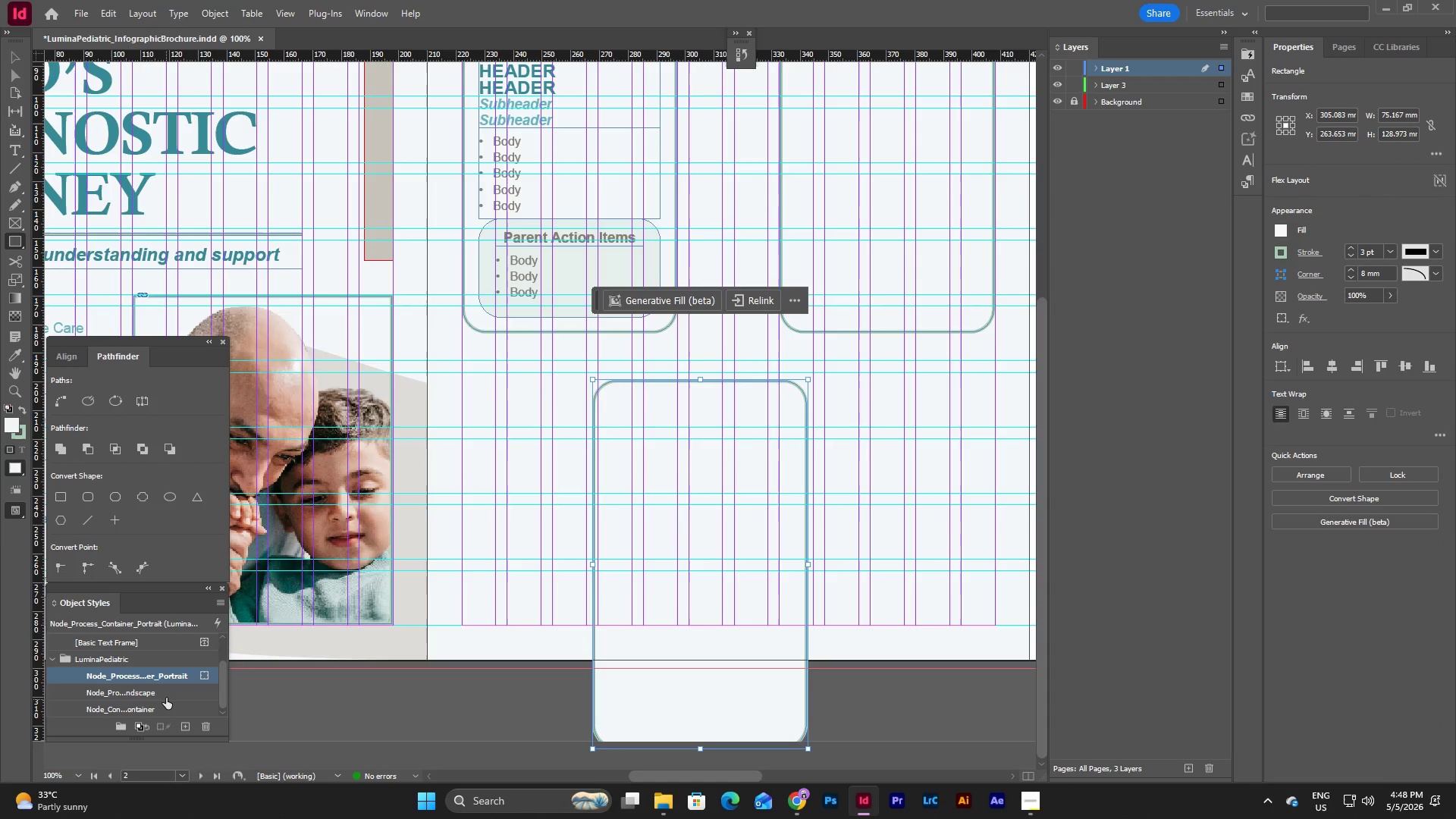 
left_click([164, 709])
 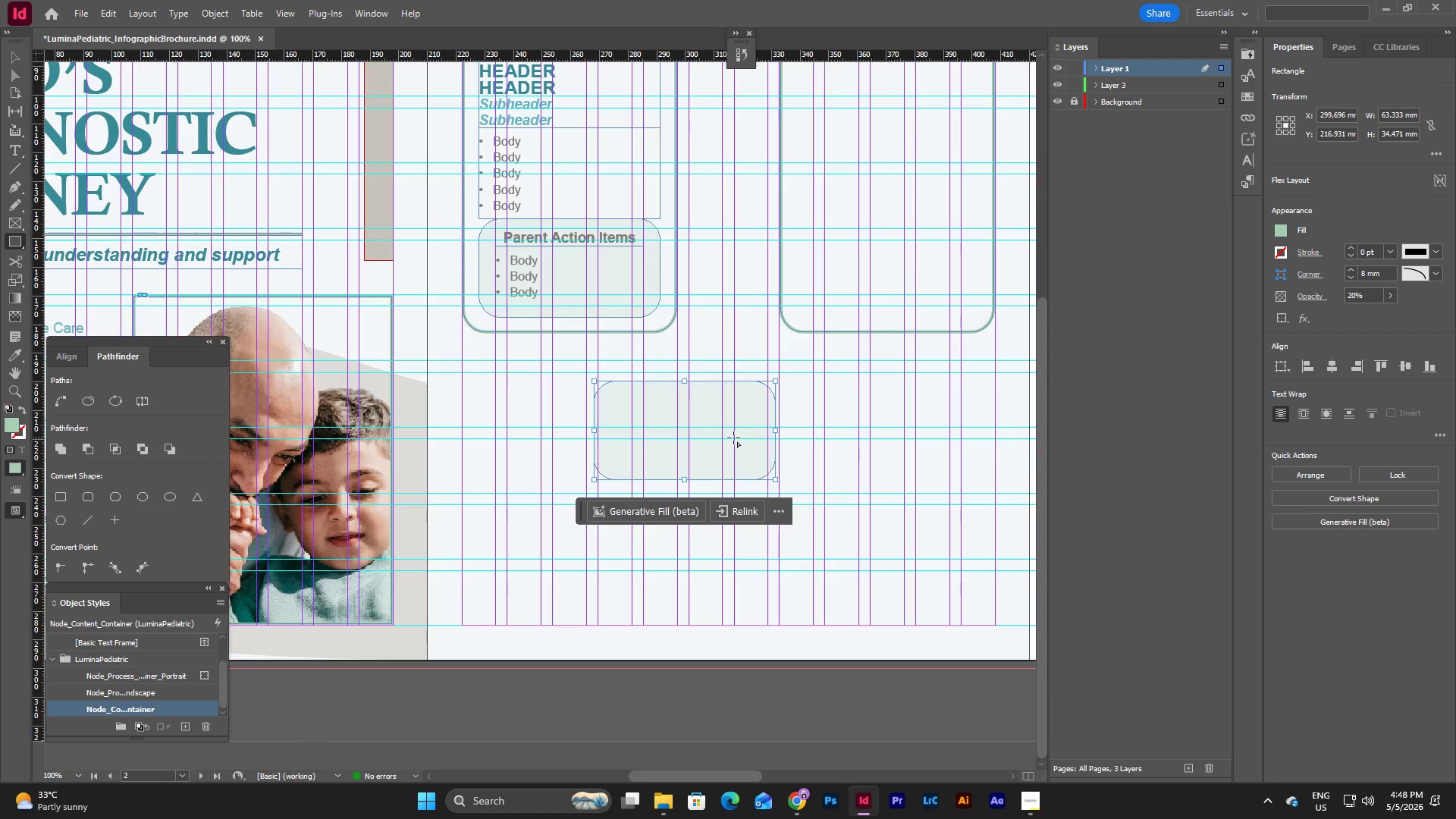 
key(V)
 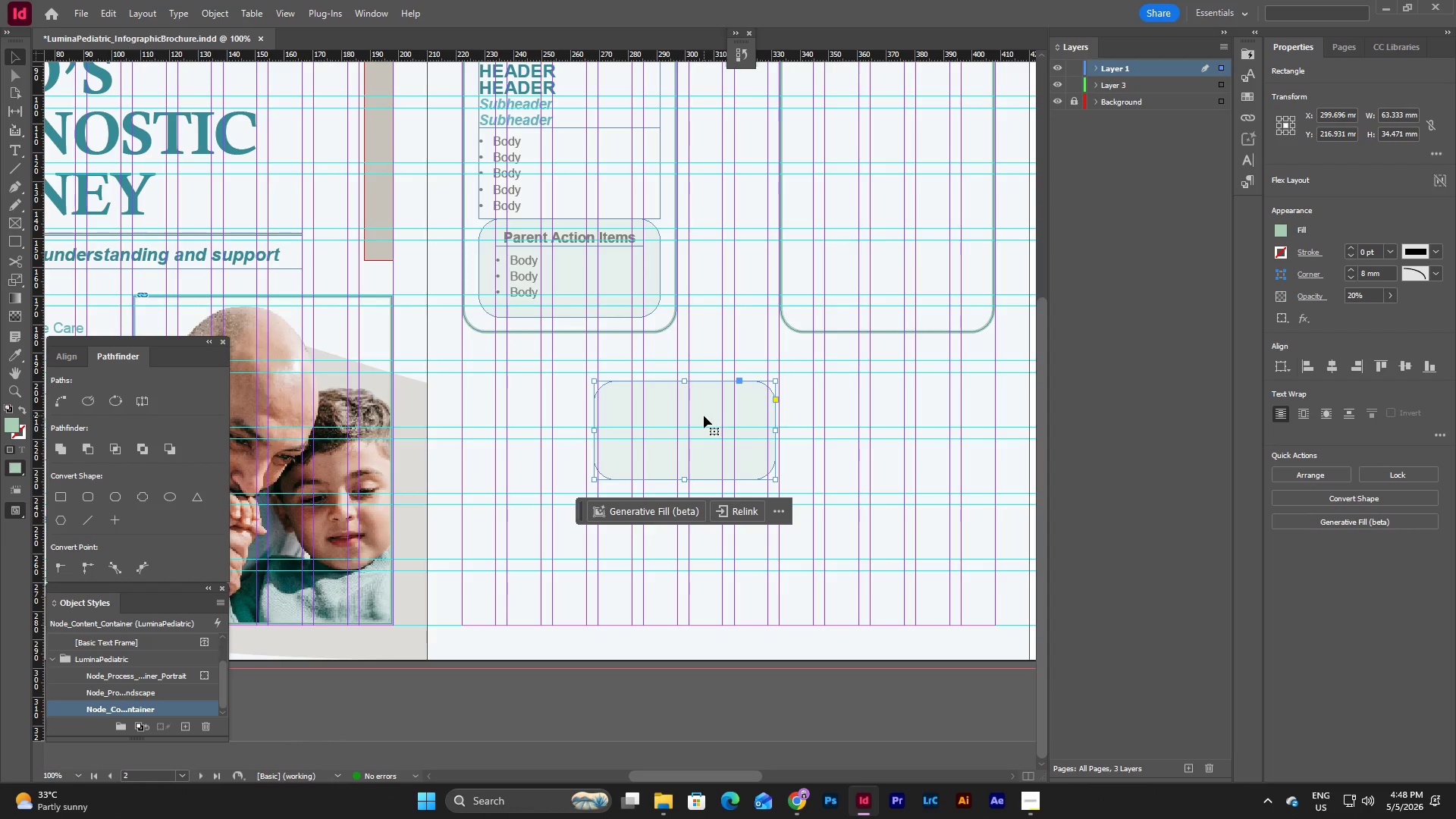 
left_click_drag(start_coordinate=[704, 416], to_coordinate=[915, 257])
 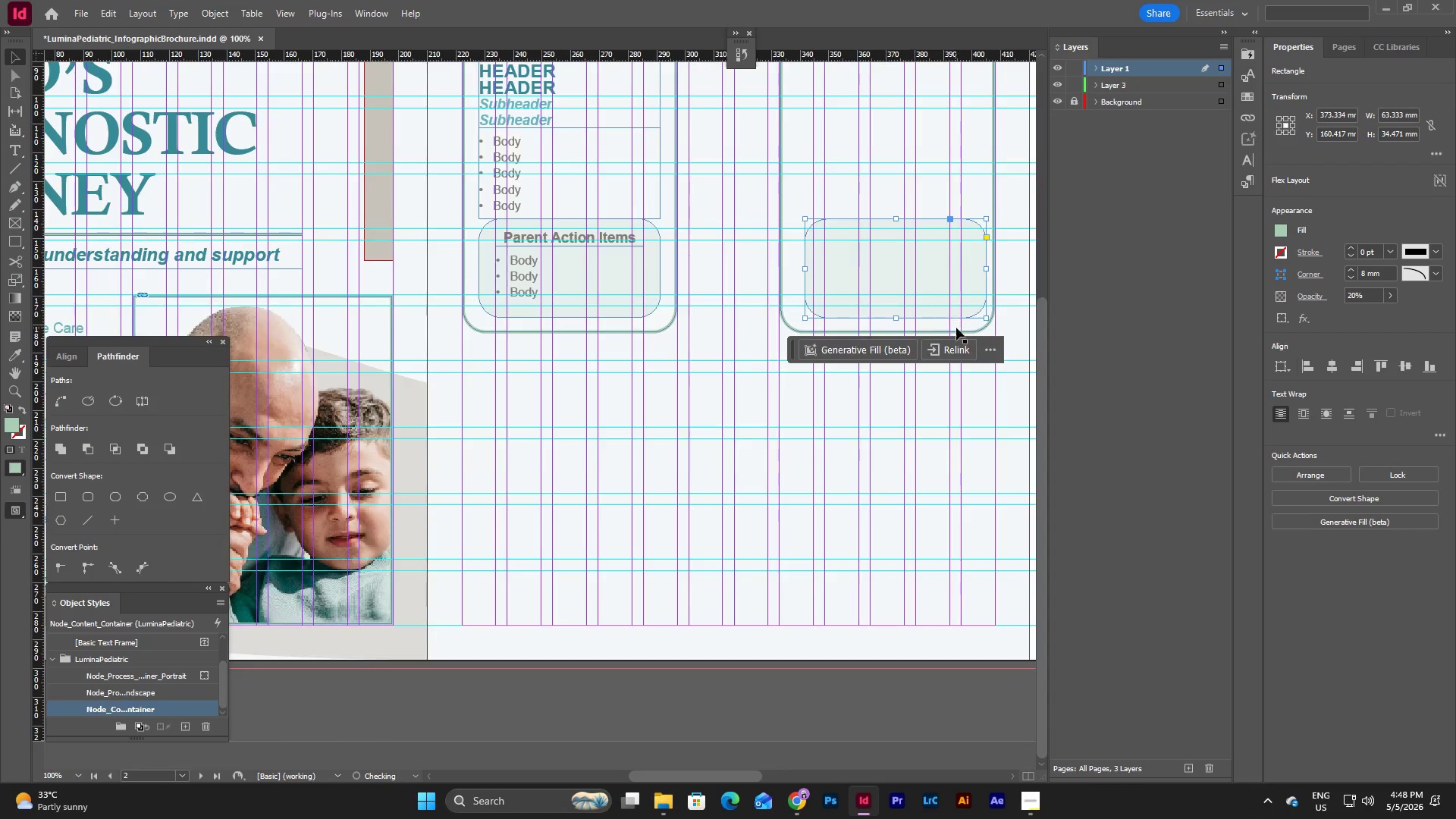 
scroll: coordinate [956, 328], scroll_direction: up, amount: 3.0
 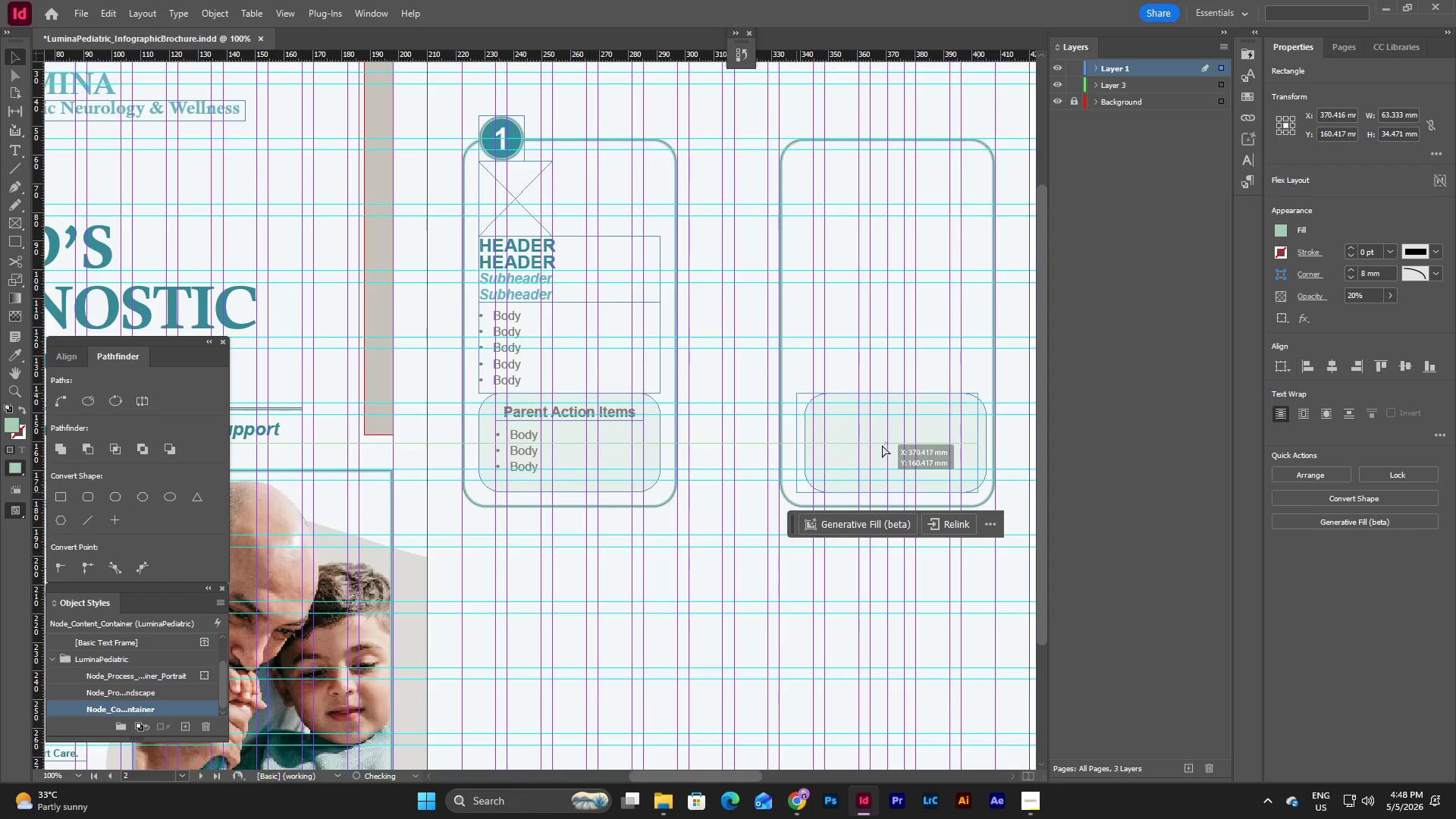 
wait(12.43)
 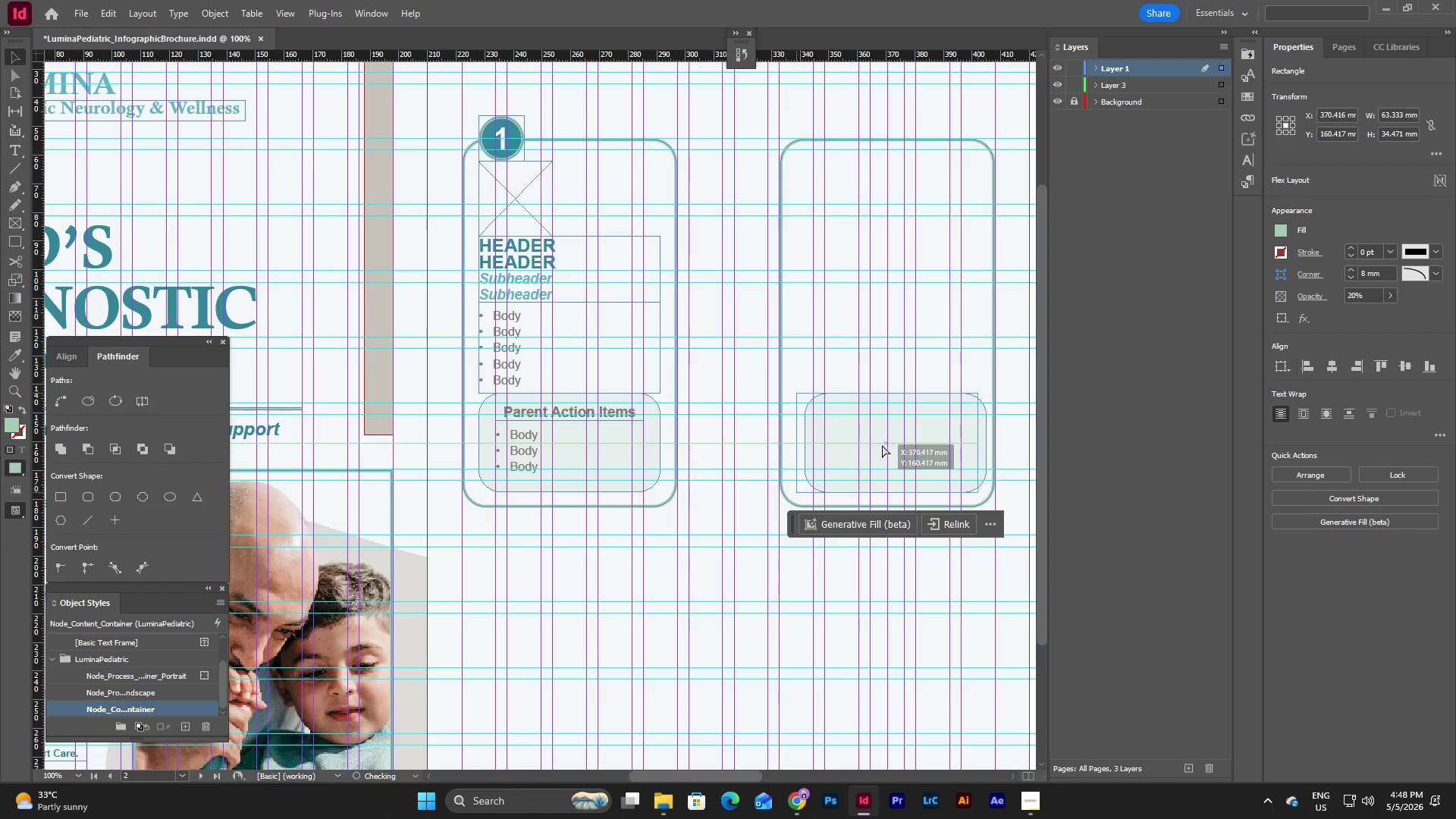 
left_click([505, 124])
 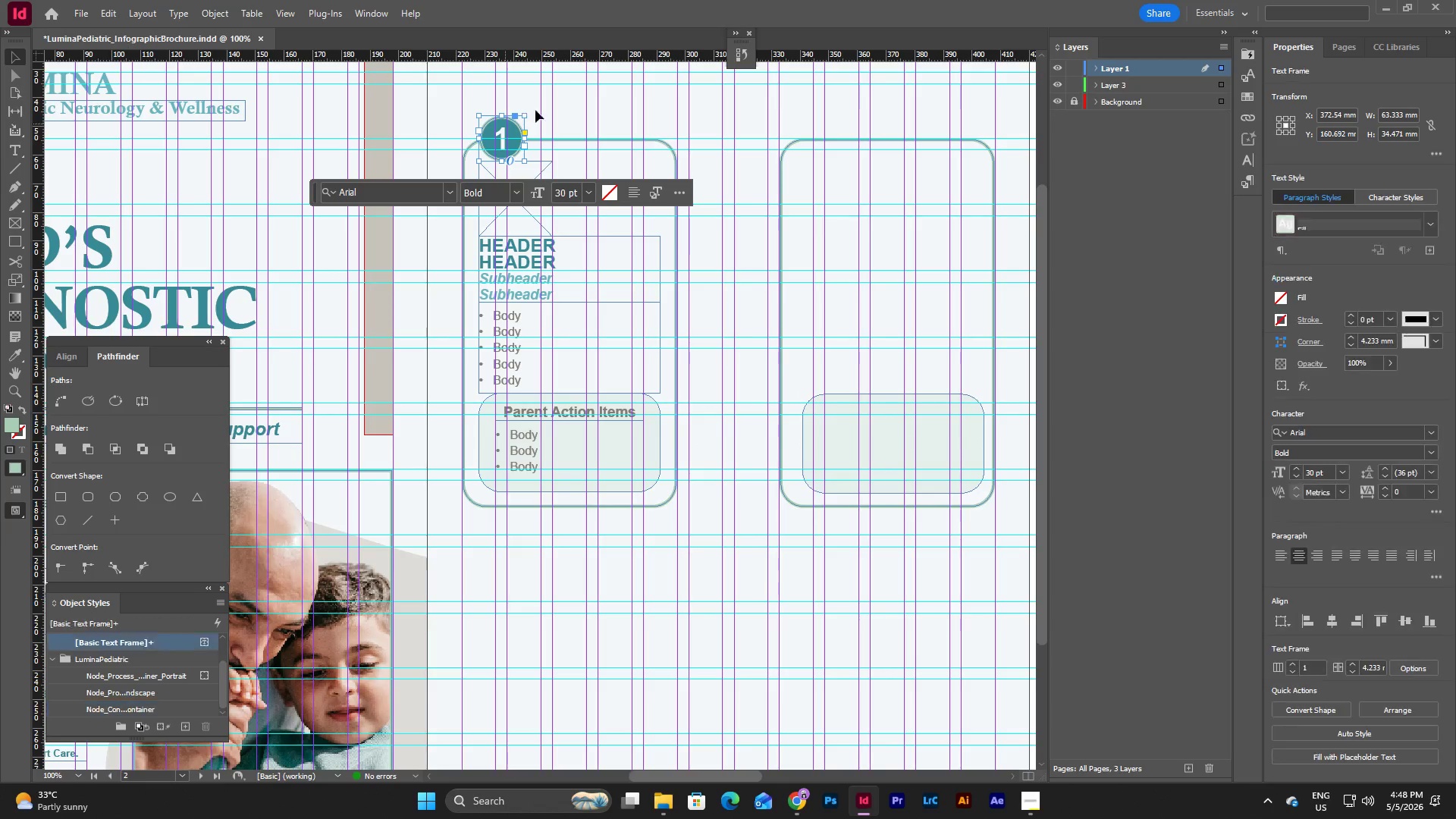 
left_click([543, 102])
 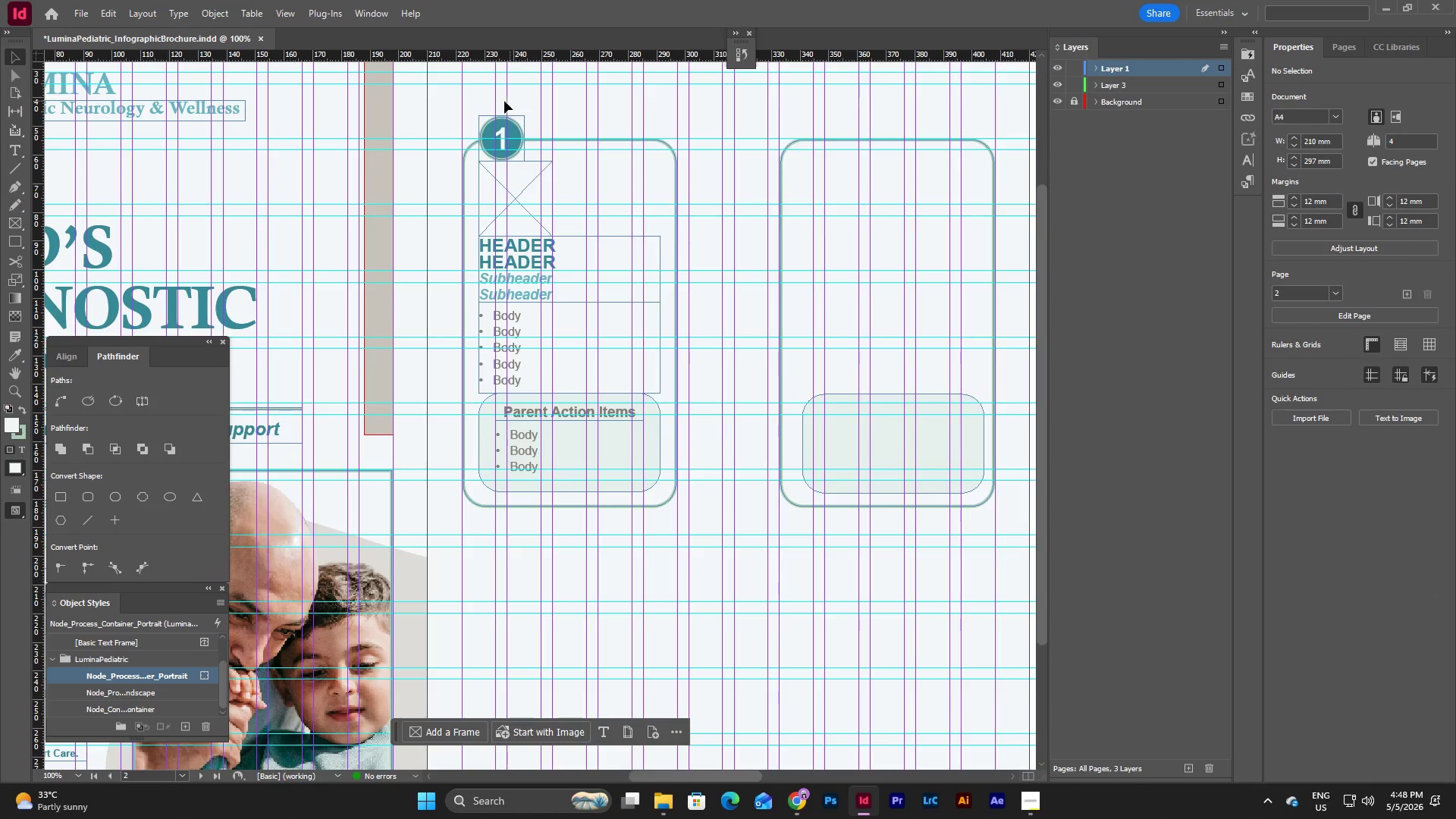 
left_click_drag(start_coordinate=[482, 100], to_coordinate=[528, 130])
 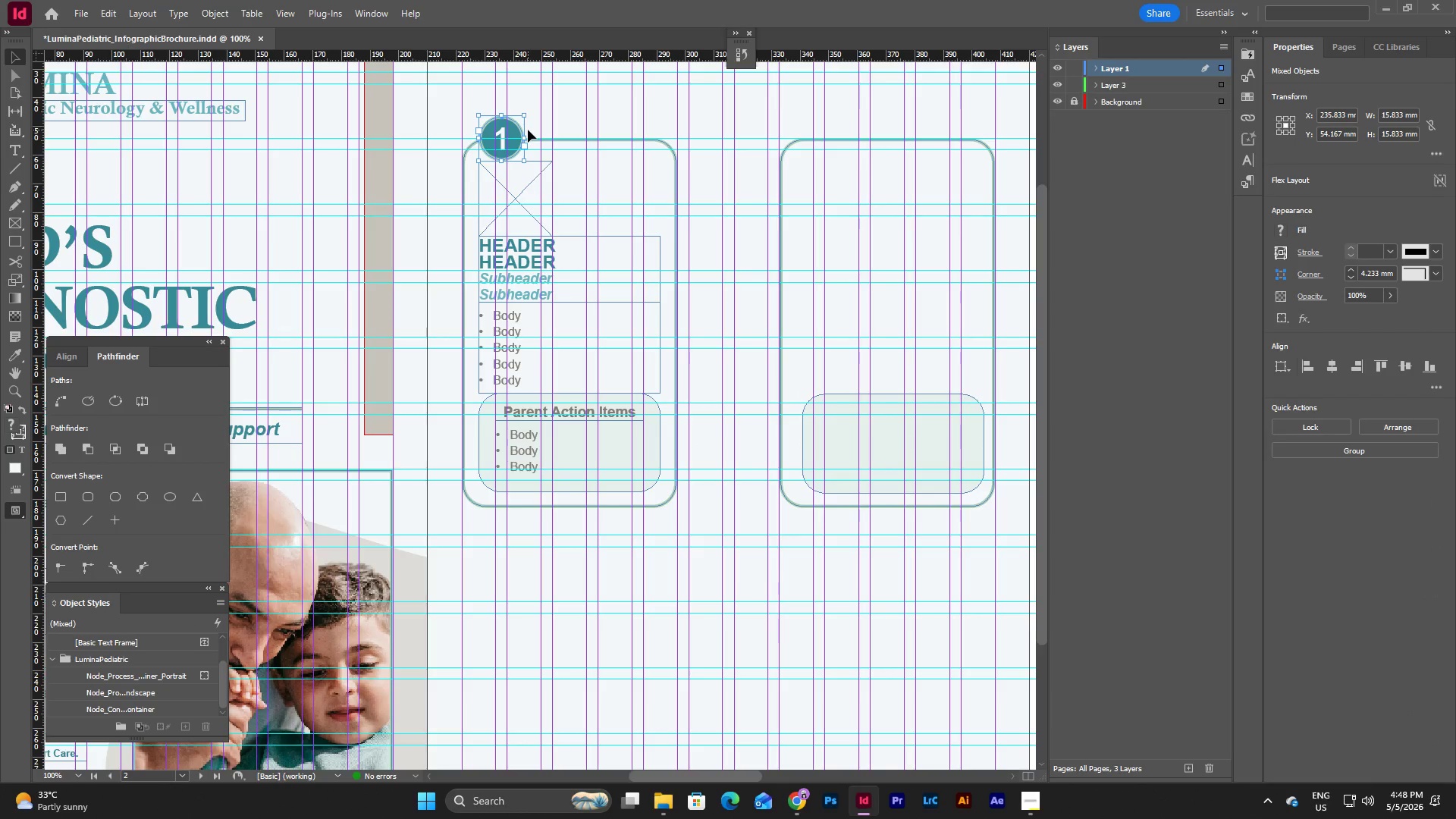 
hold_key(key=ShiftLeft, duration=4.8)
left_click([539, 179])
 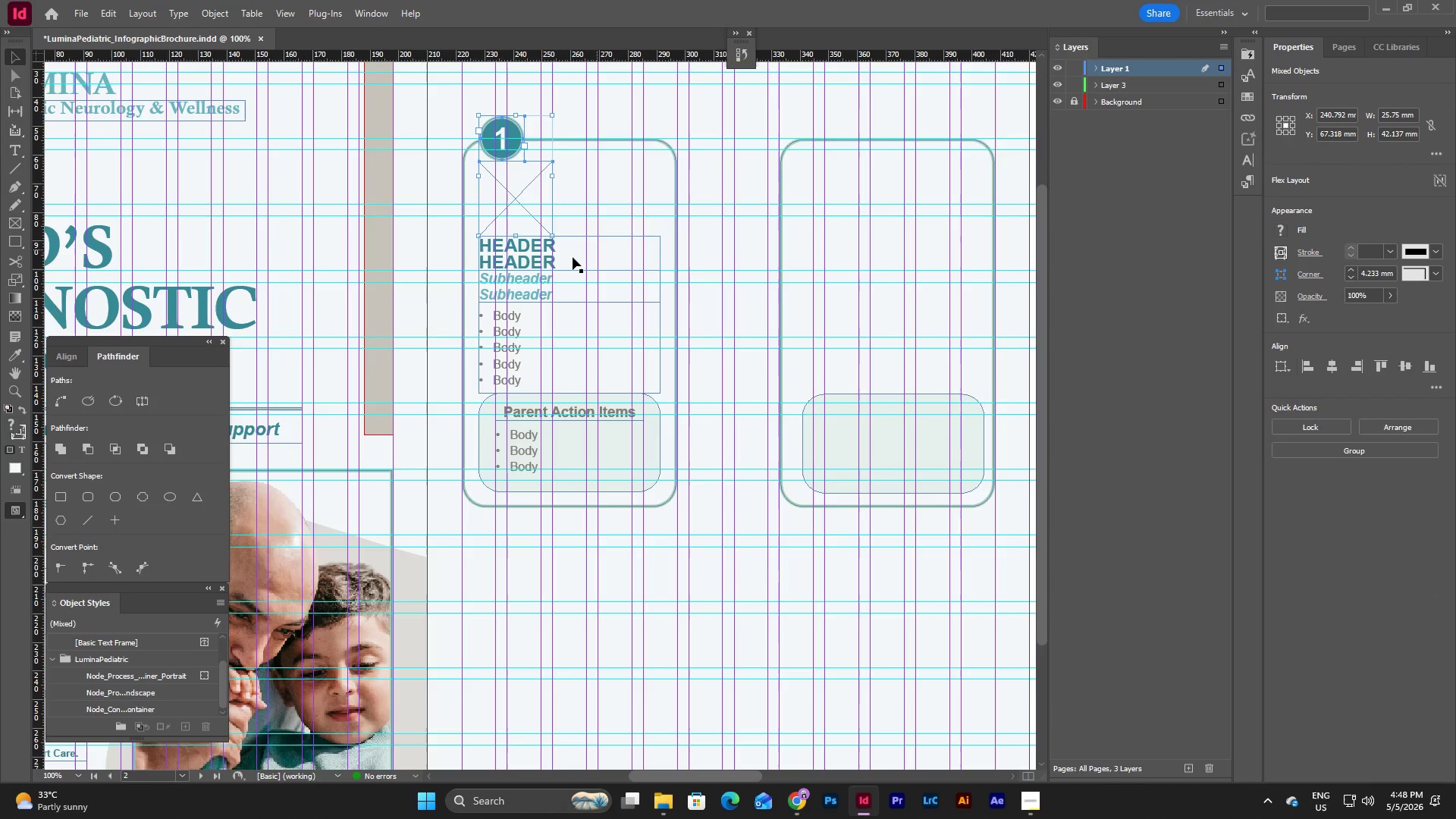 
left_click([564, 256])
 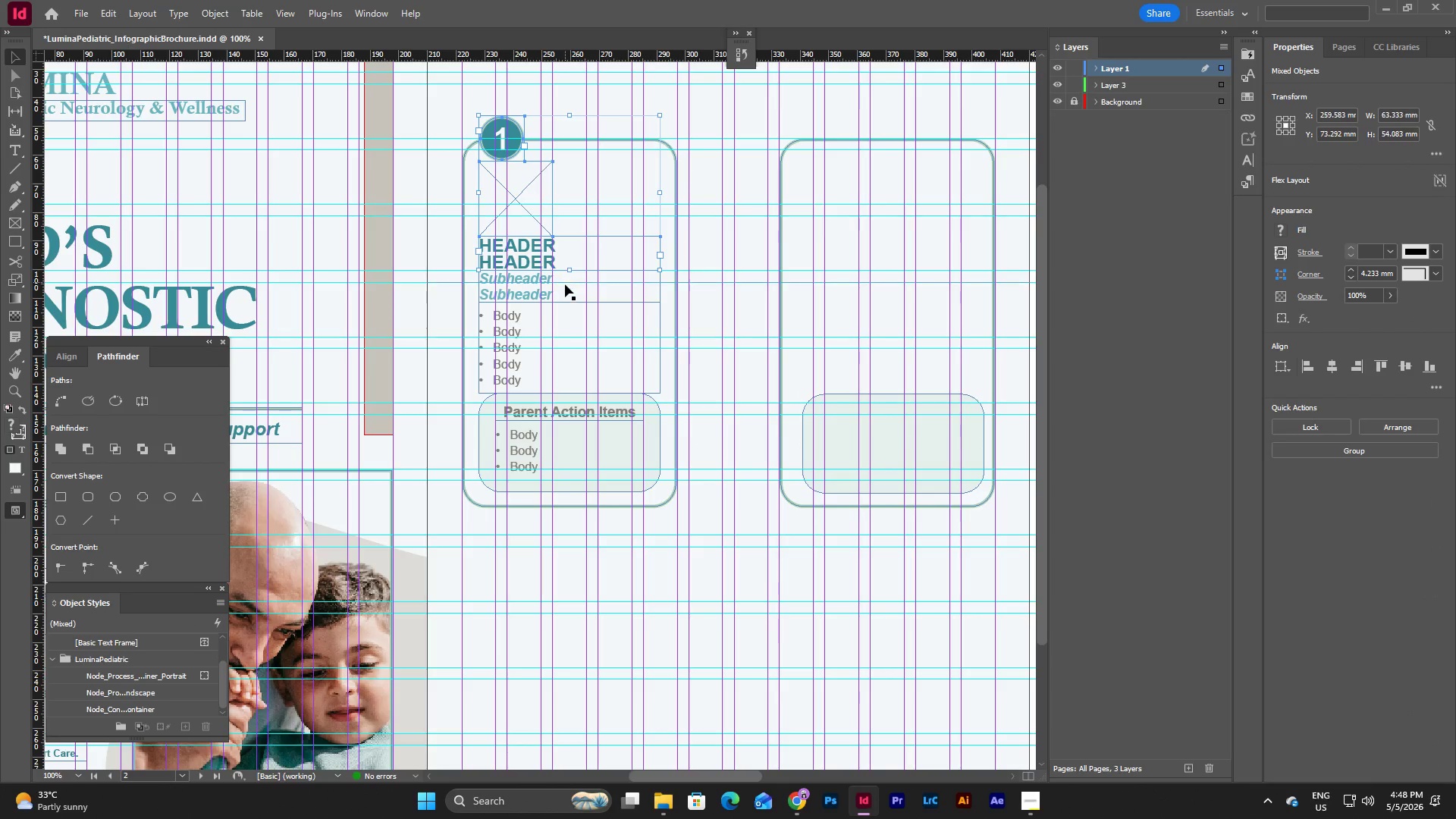 
left_click([565, 284])
 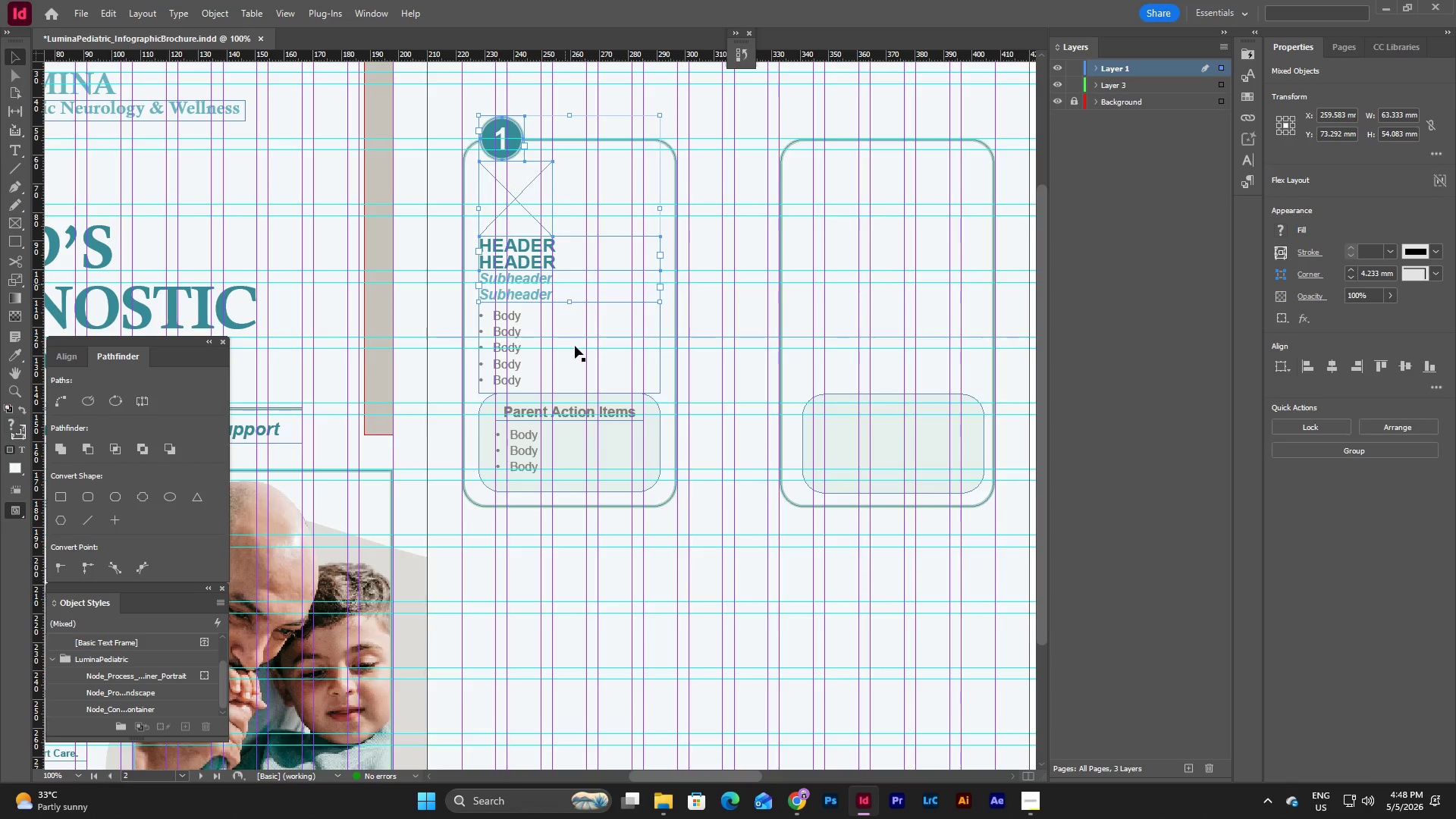 
left_click([575, 347])
 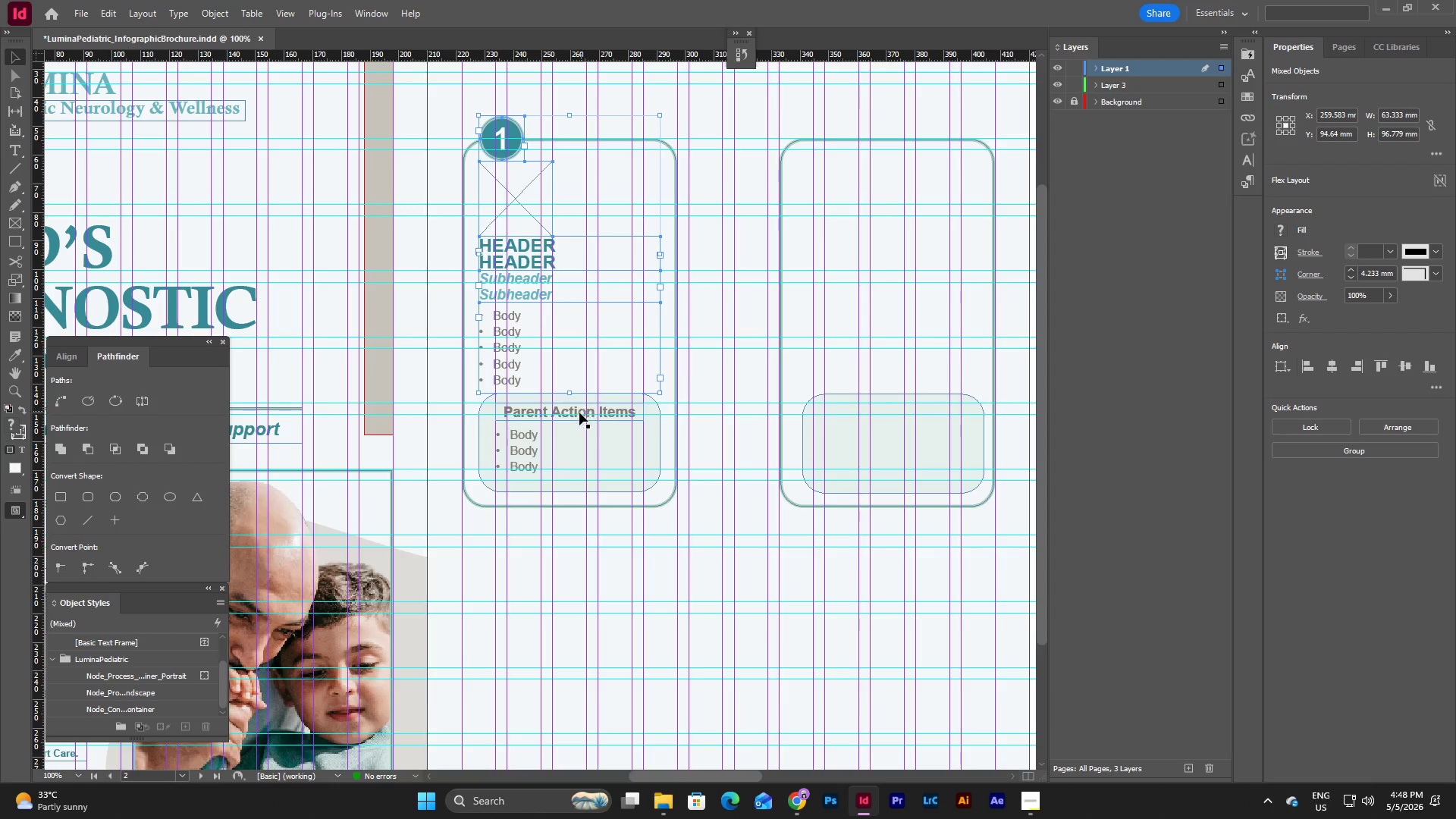 
left_click([579, 413])
 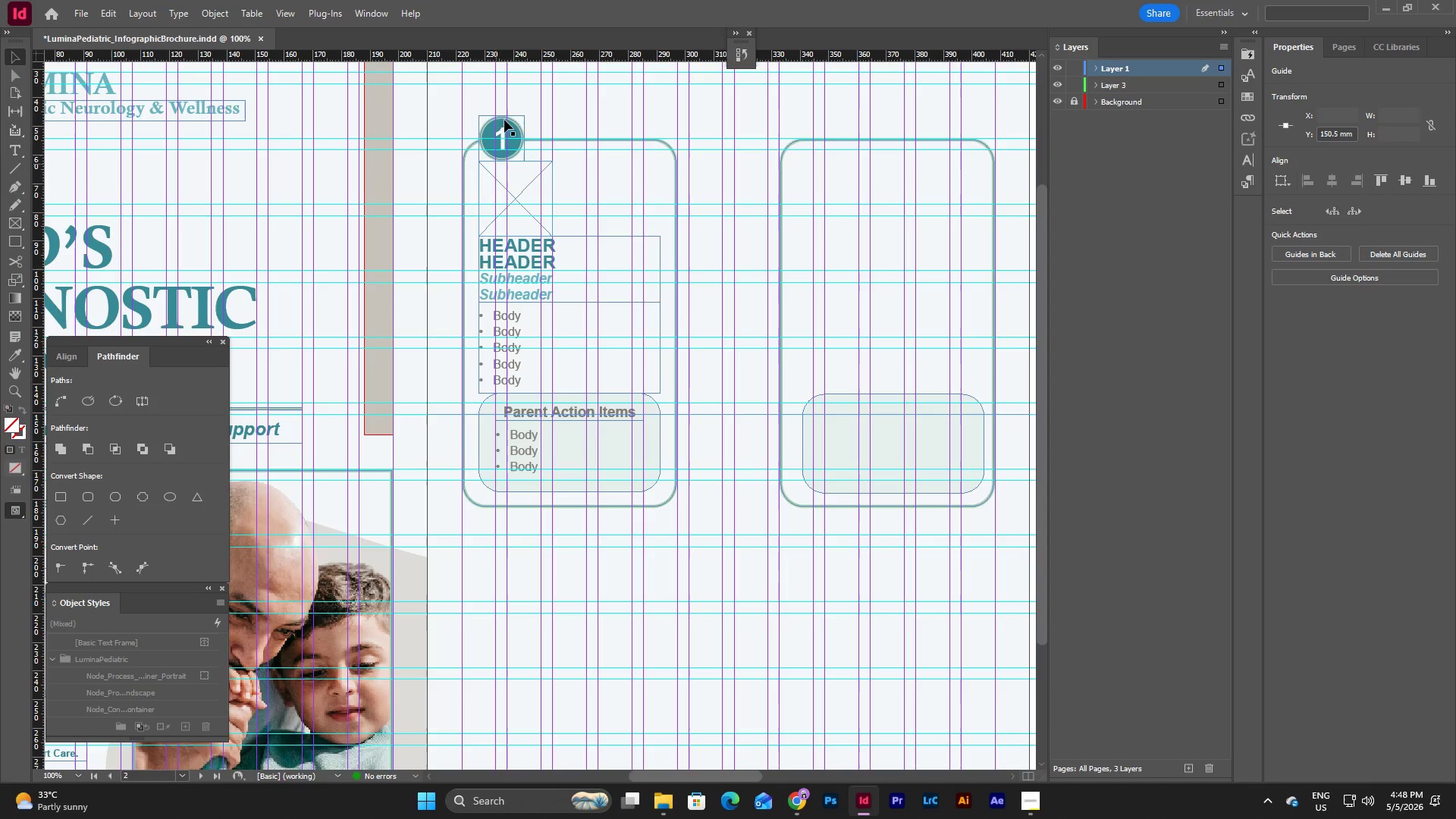 
left_click([528, 90])
 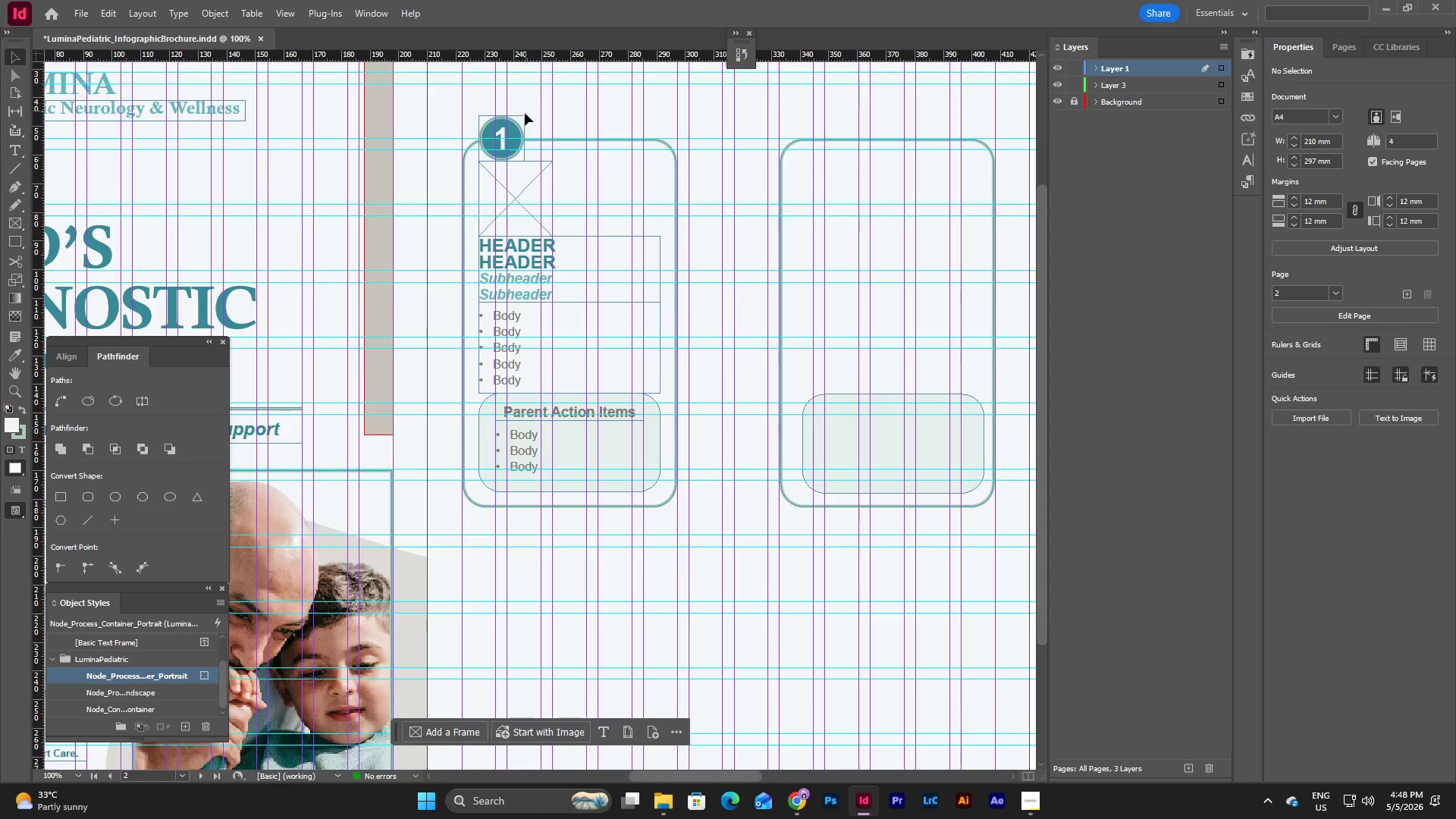 
key(Shift+ShiftLeft)
 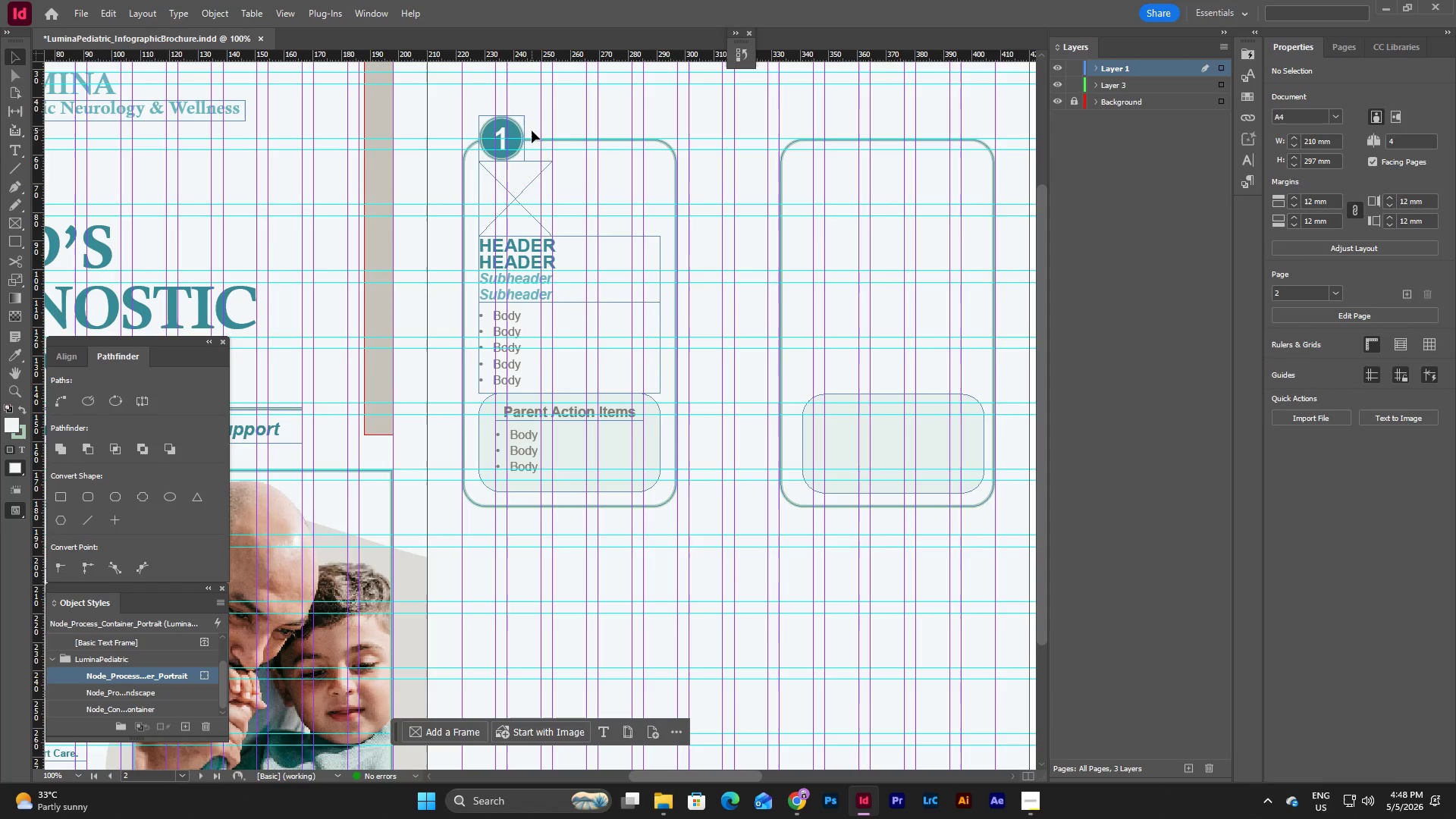 
left_click_drag(start_coordinate=[533, 130], to_coordinate=[513, 117])
 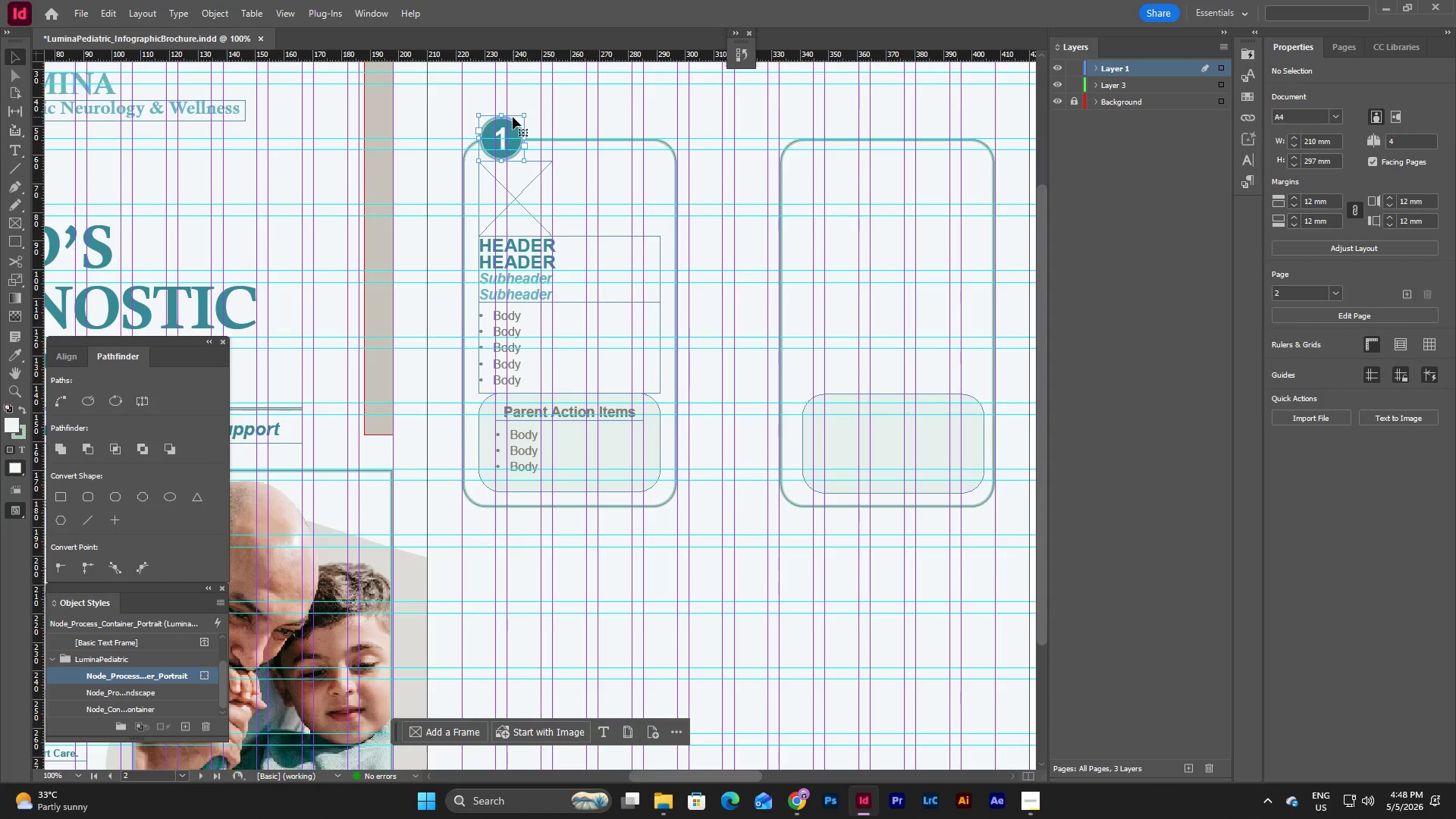 
hold_key(key=ShiftLeft, duration=3.94)
left_click([526, 180])
 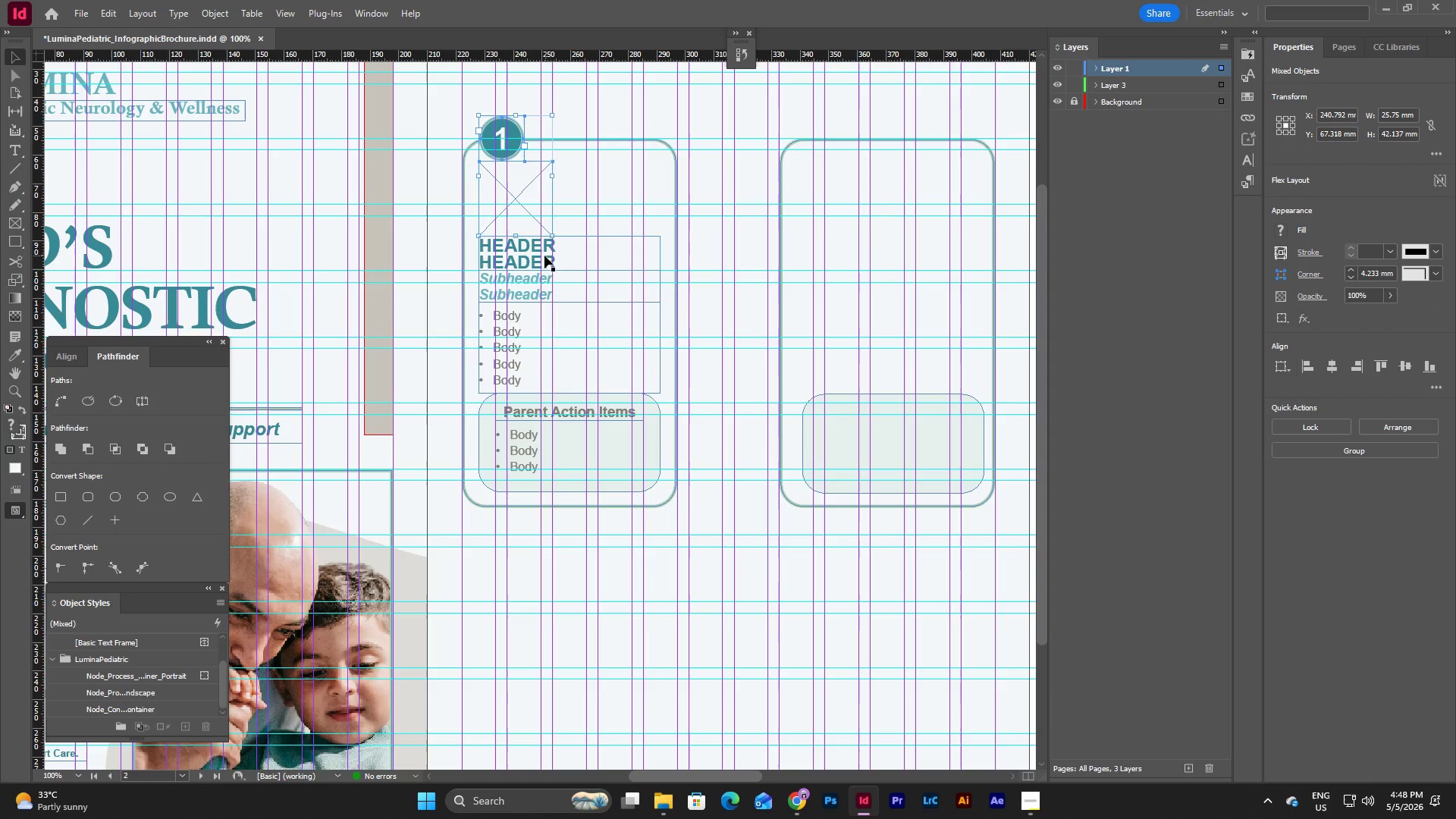 
left_click([535, 250])
 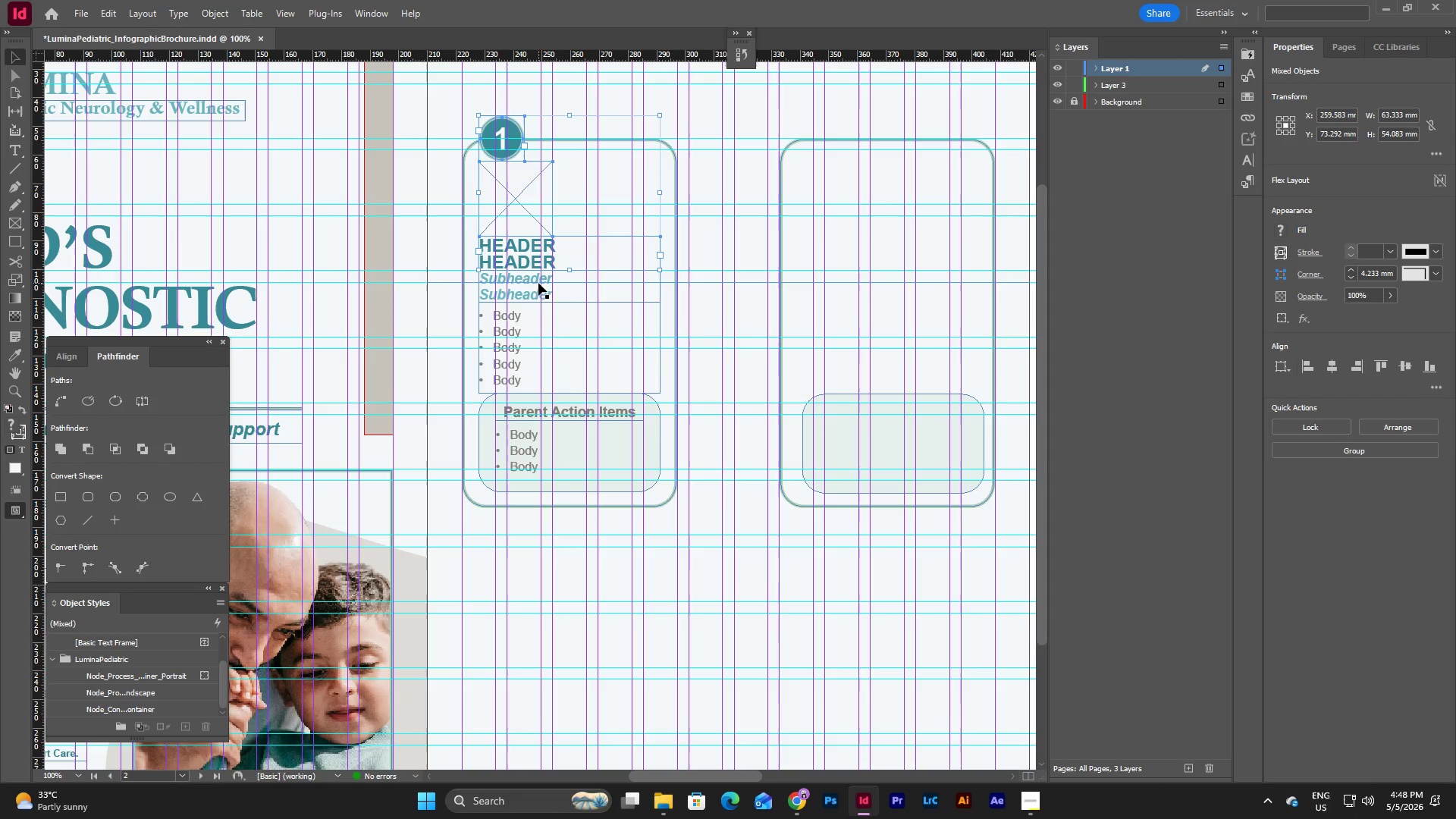 
left_click([526, 295])
 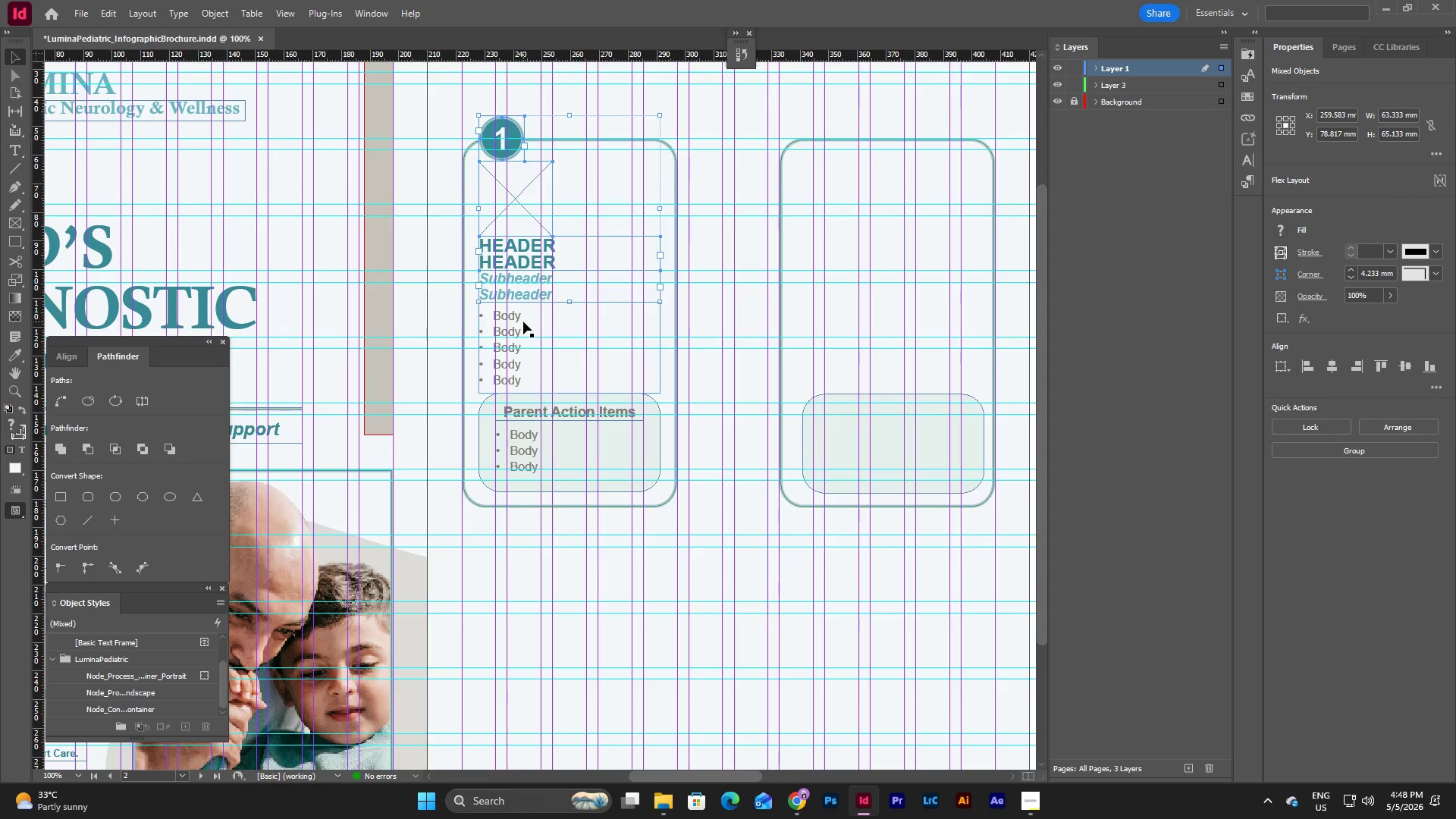 
left_click([523, 322])
 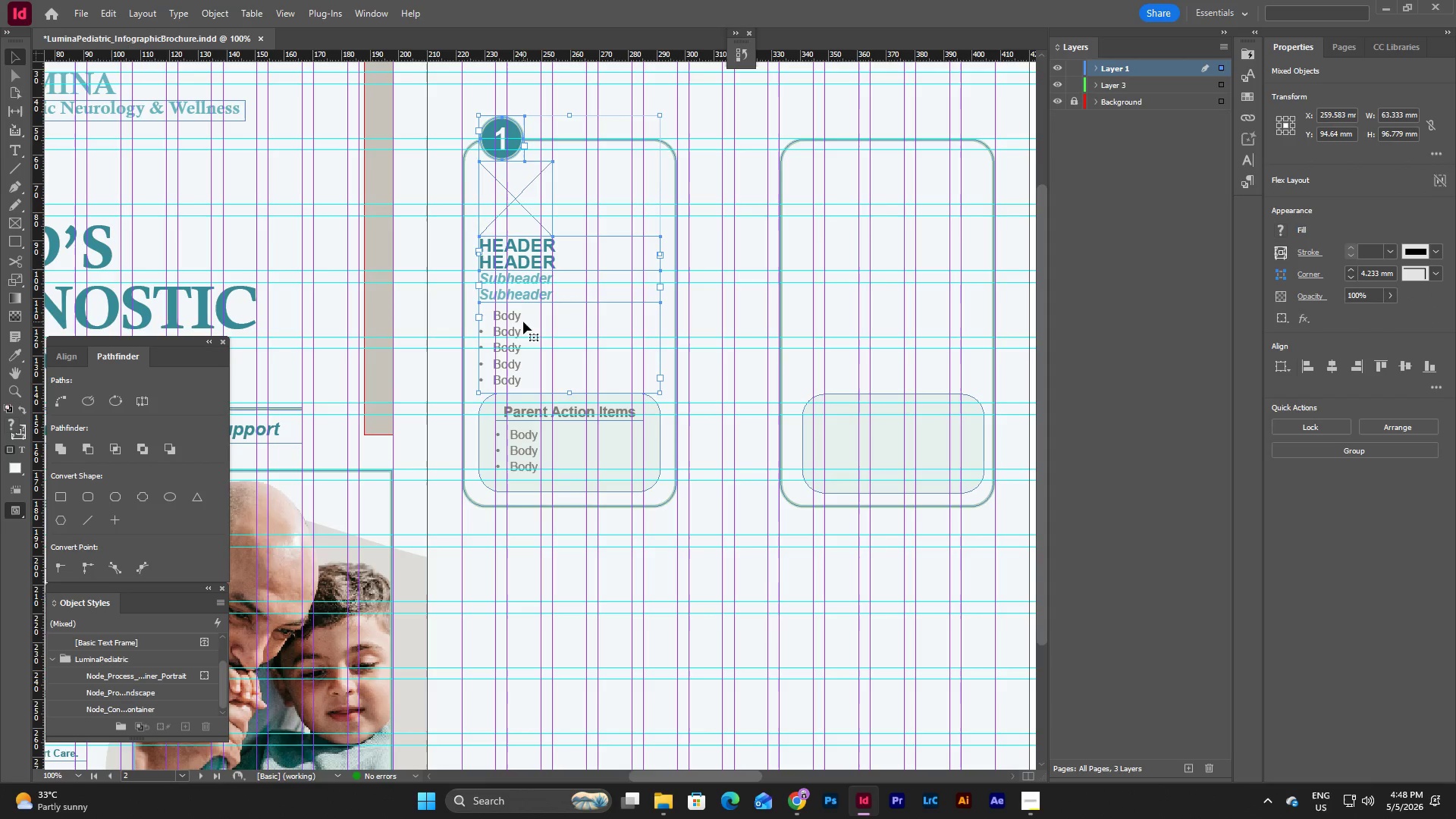 
key(Control+C)
 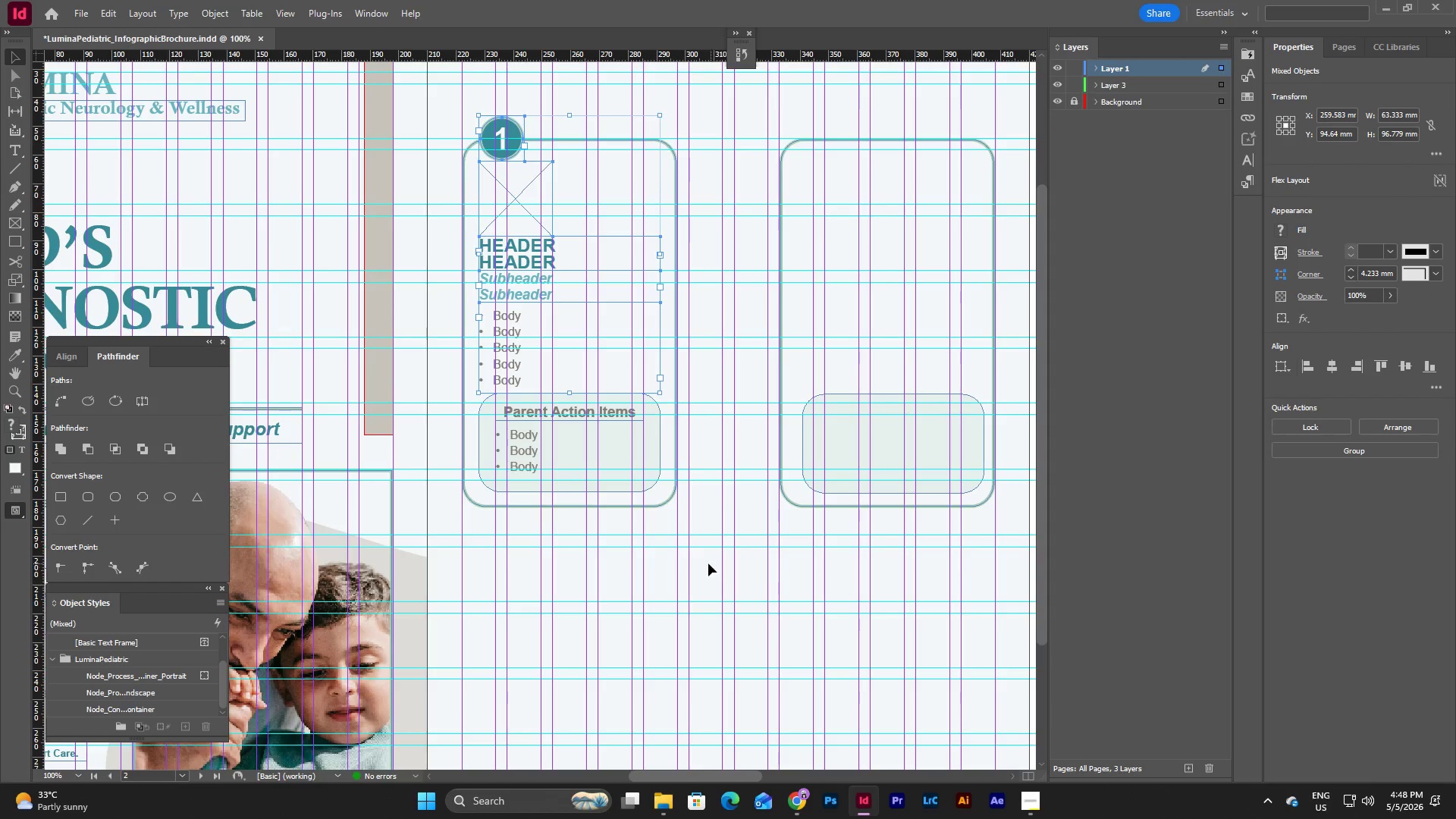 
key(Control+V)
 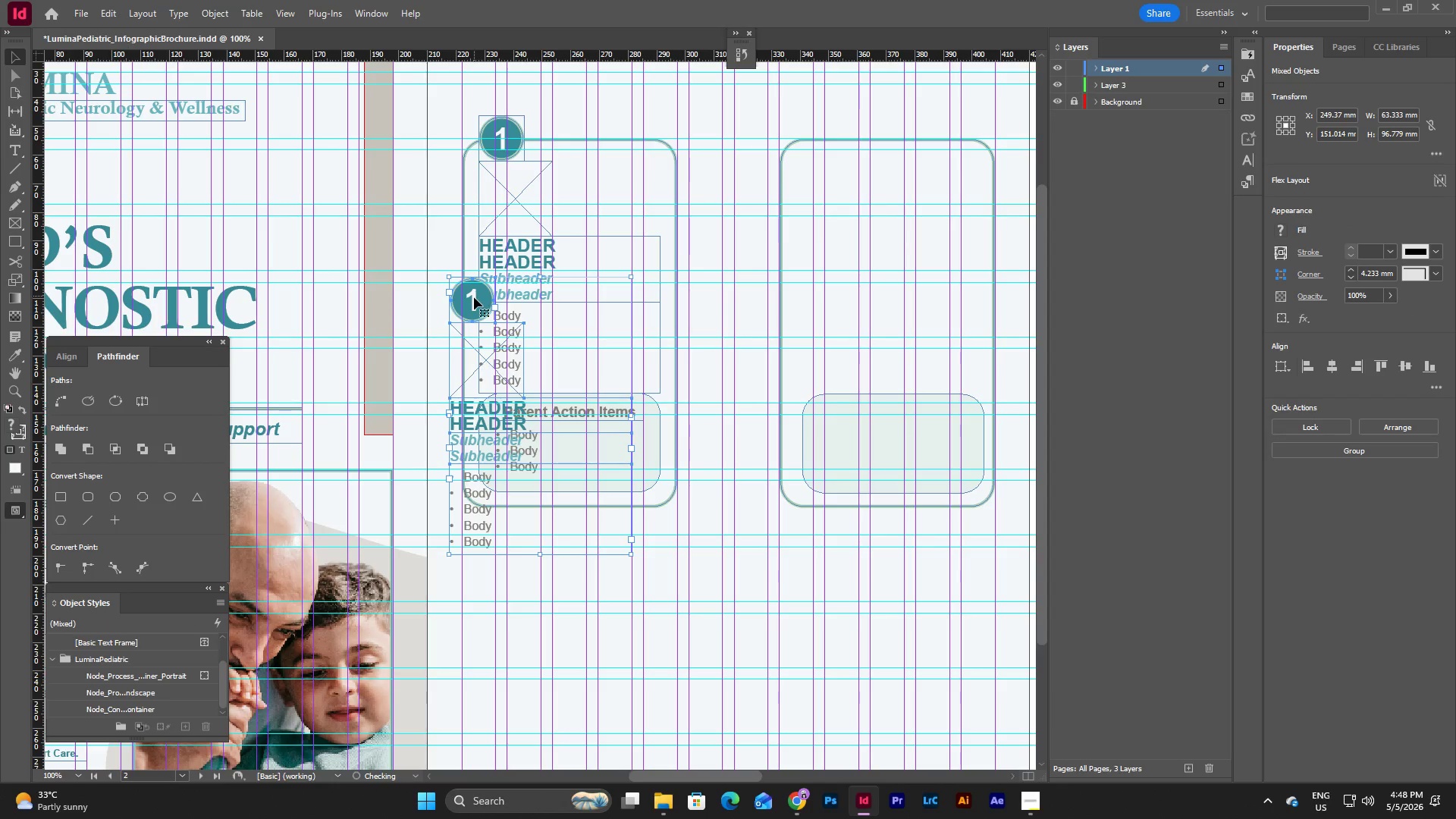 
left_click_drag(start_coordinate=[479, 303], to_coordinate=[831, 143])
 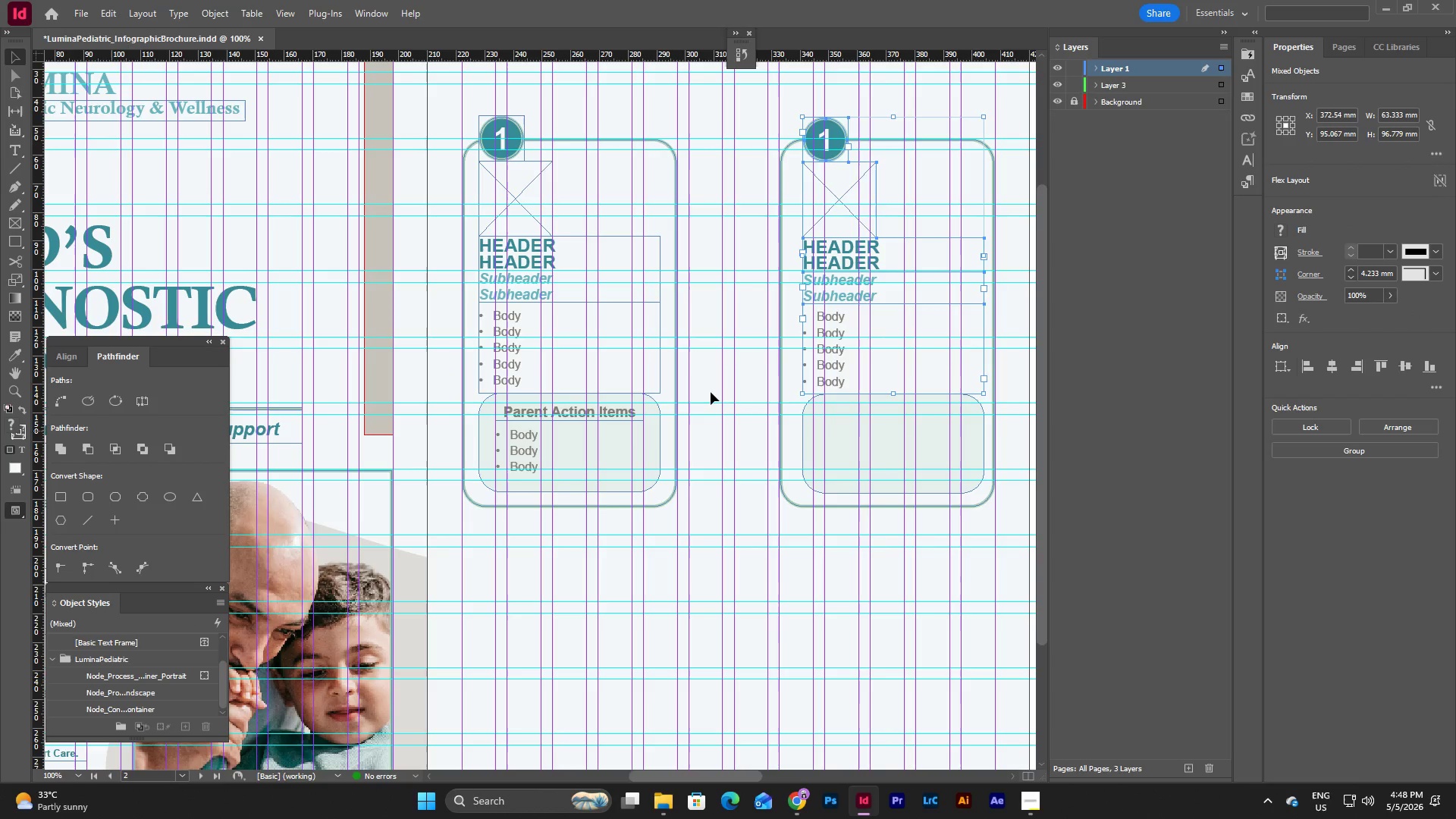 
left_click([746, 381])
 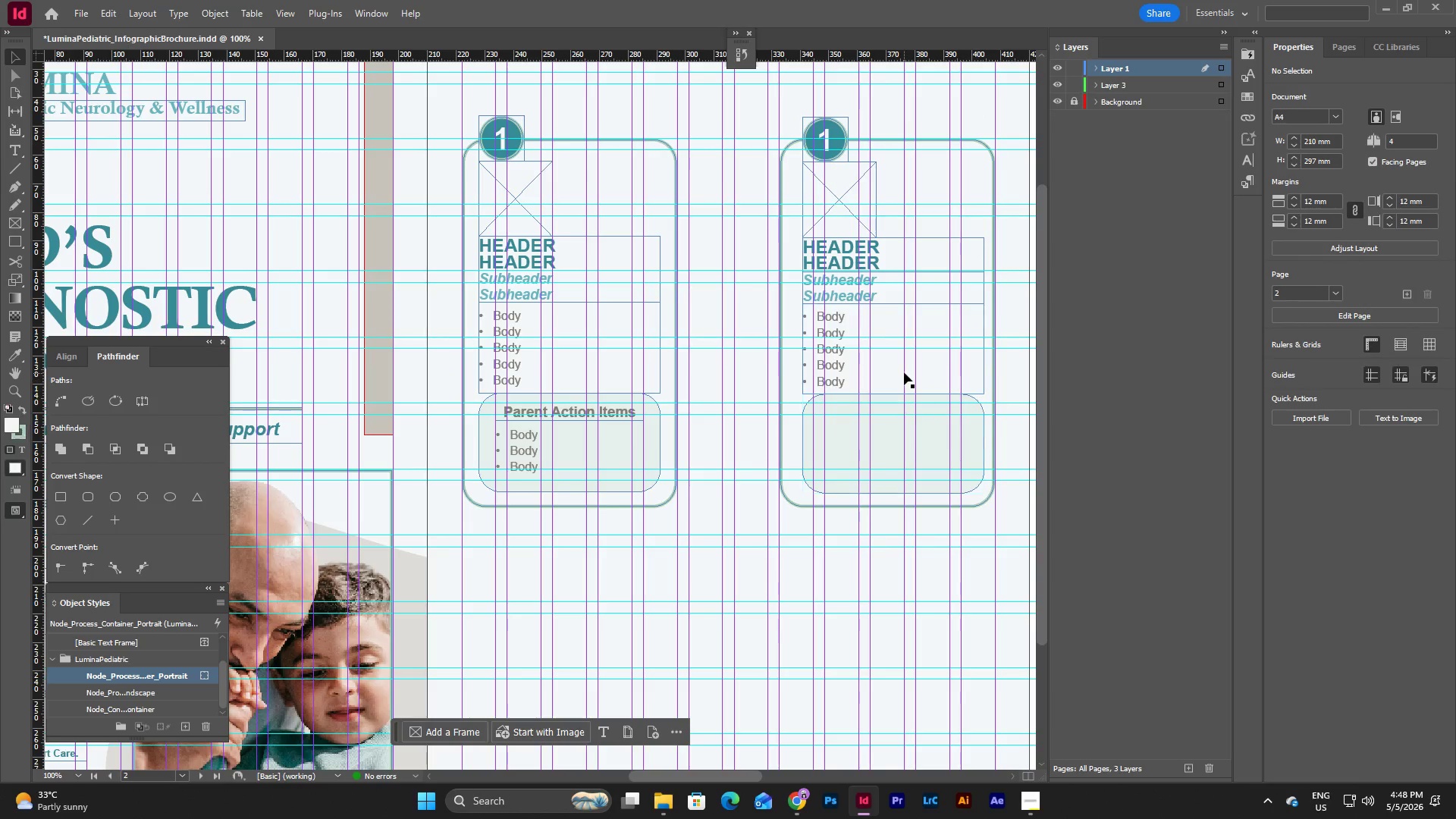 
scroll: coordinate [904, 372], scroll_direction: down, amount: 1.0
 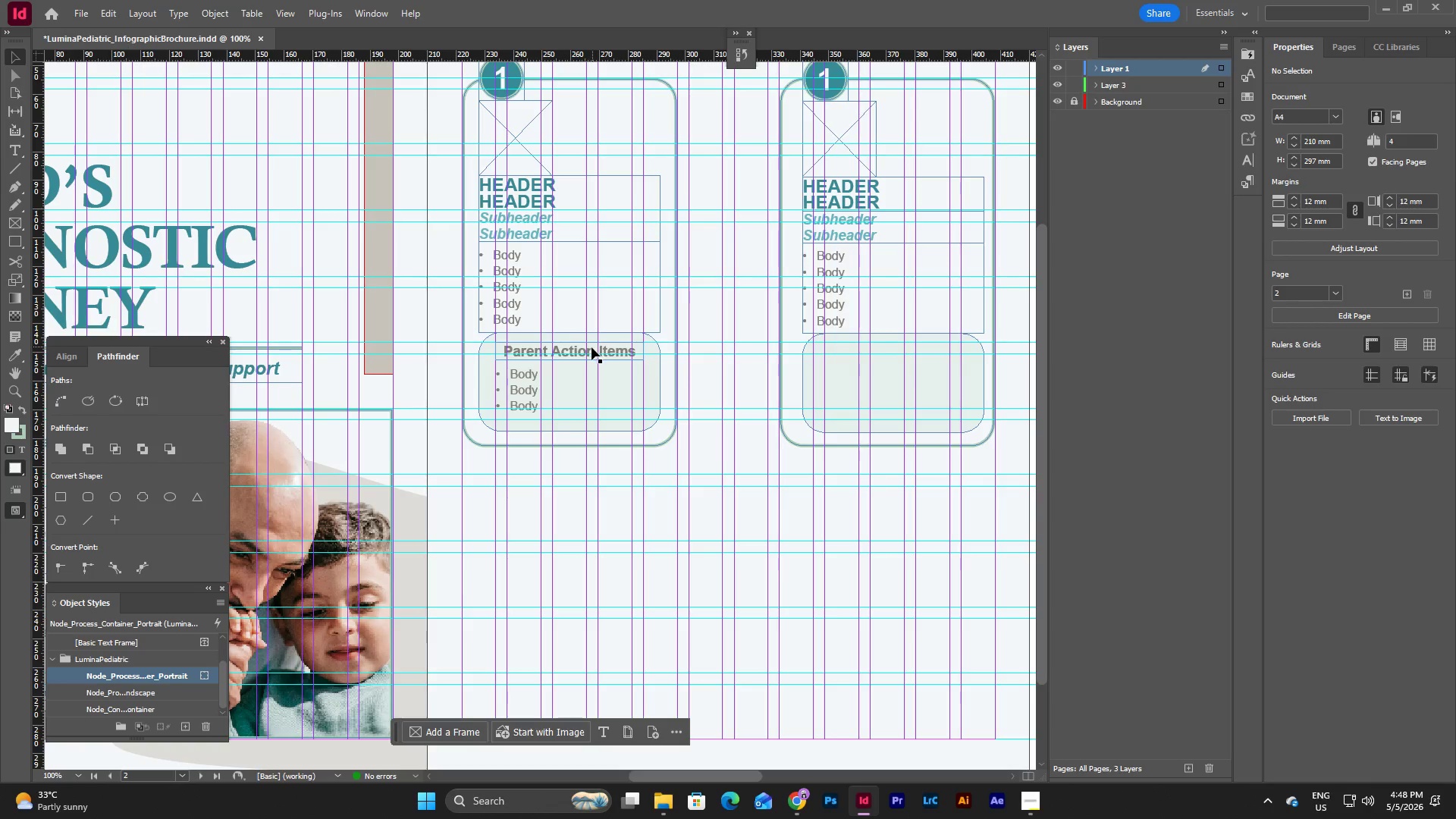 
left_click([592, 347])
 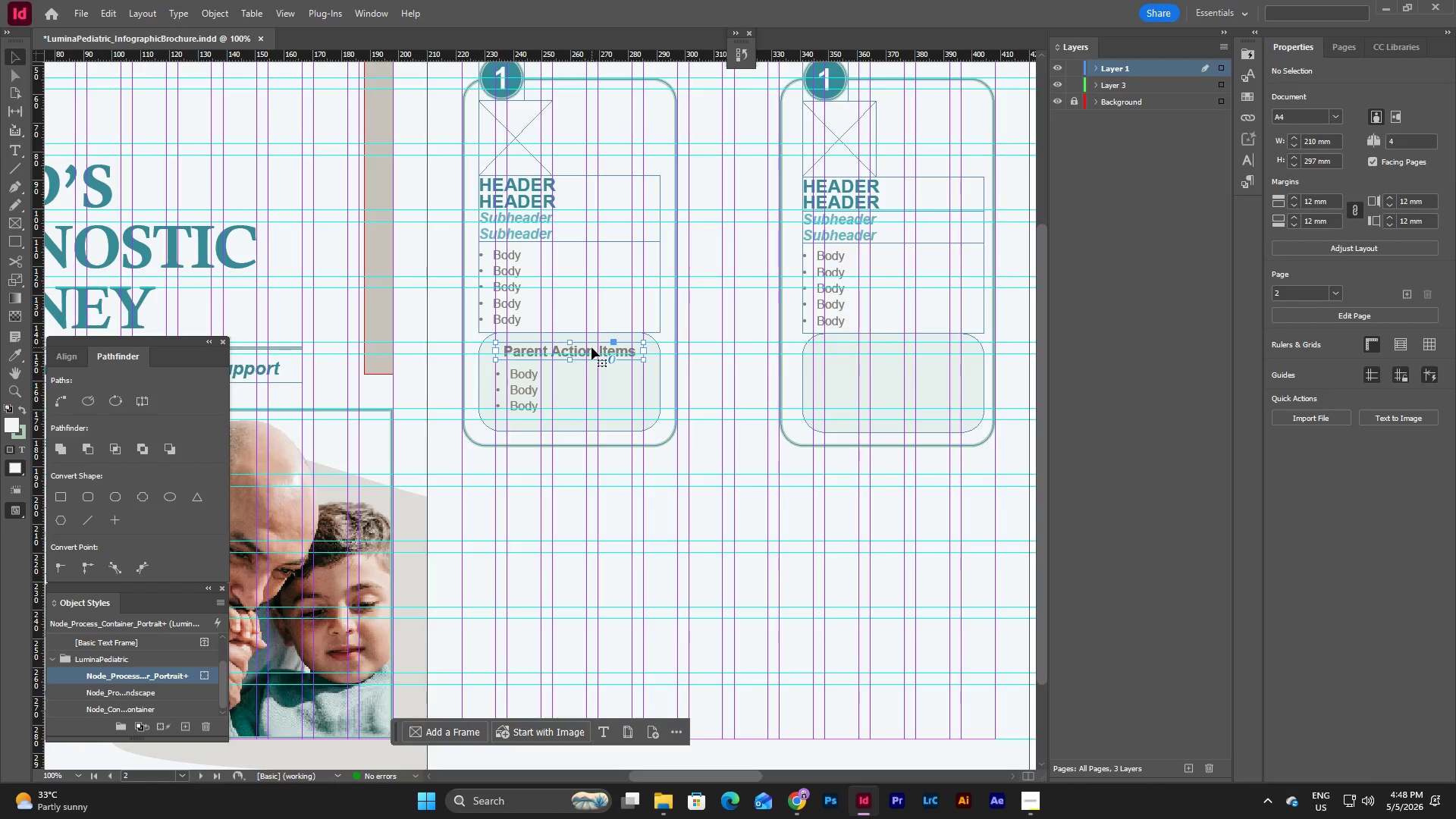 
hold_key(key=ShiftLeft, duration=2.12)
left_click([532, 369])
 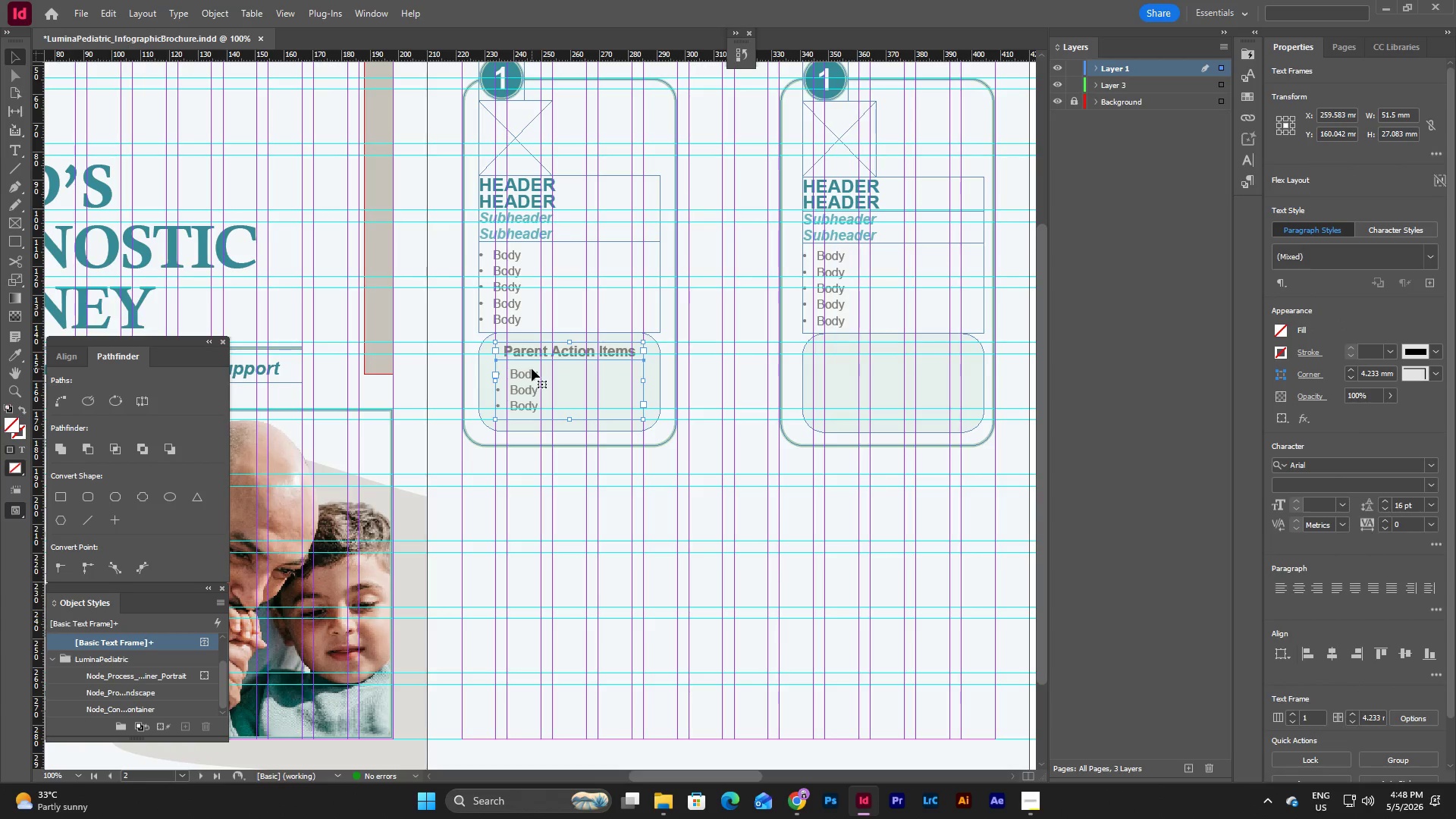 
key(Control+V)
 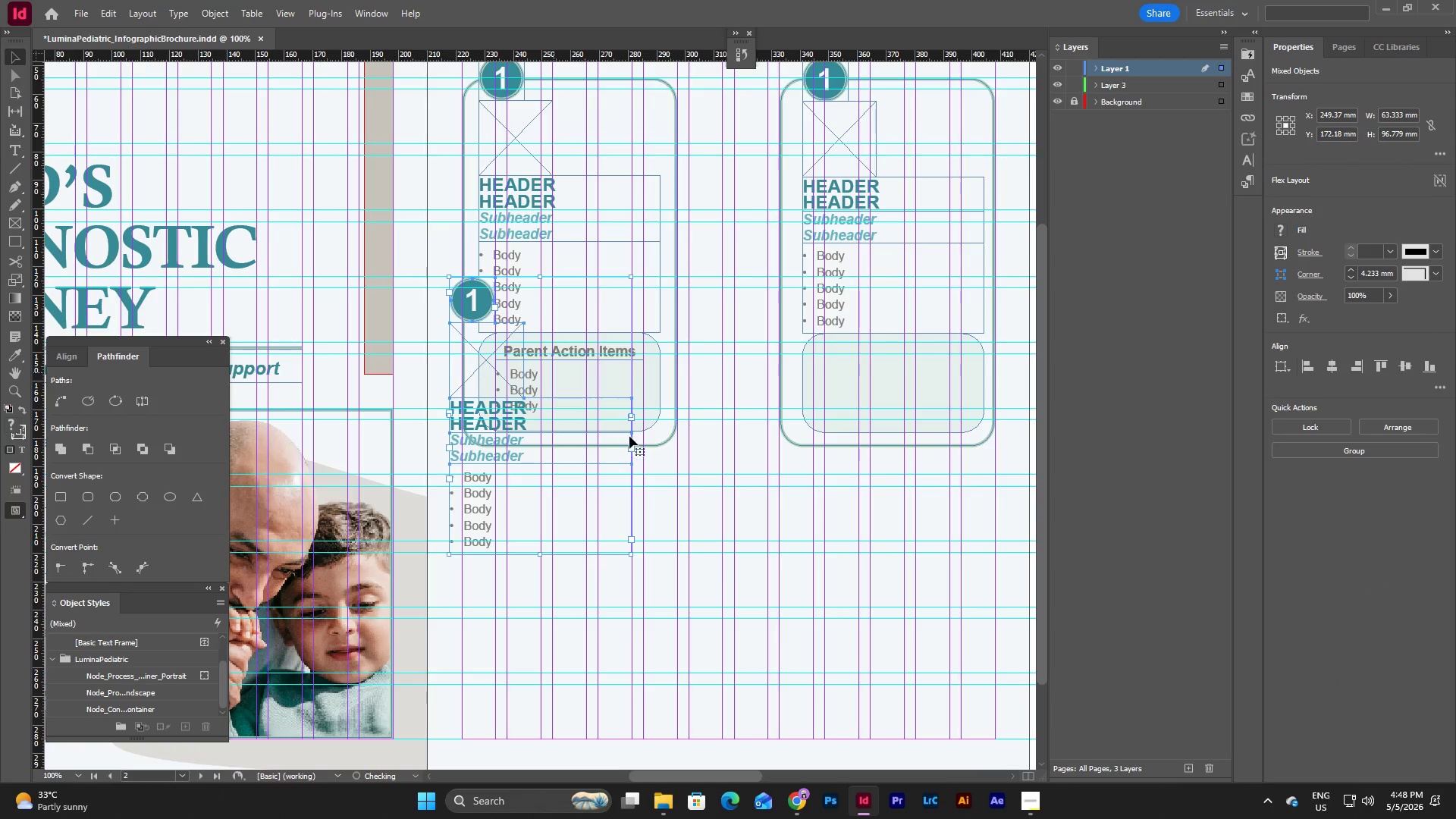 
key(Control+Z)
 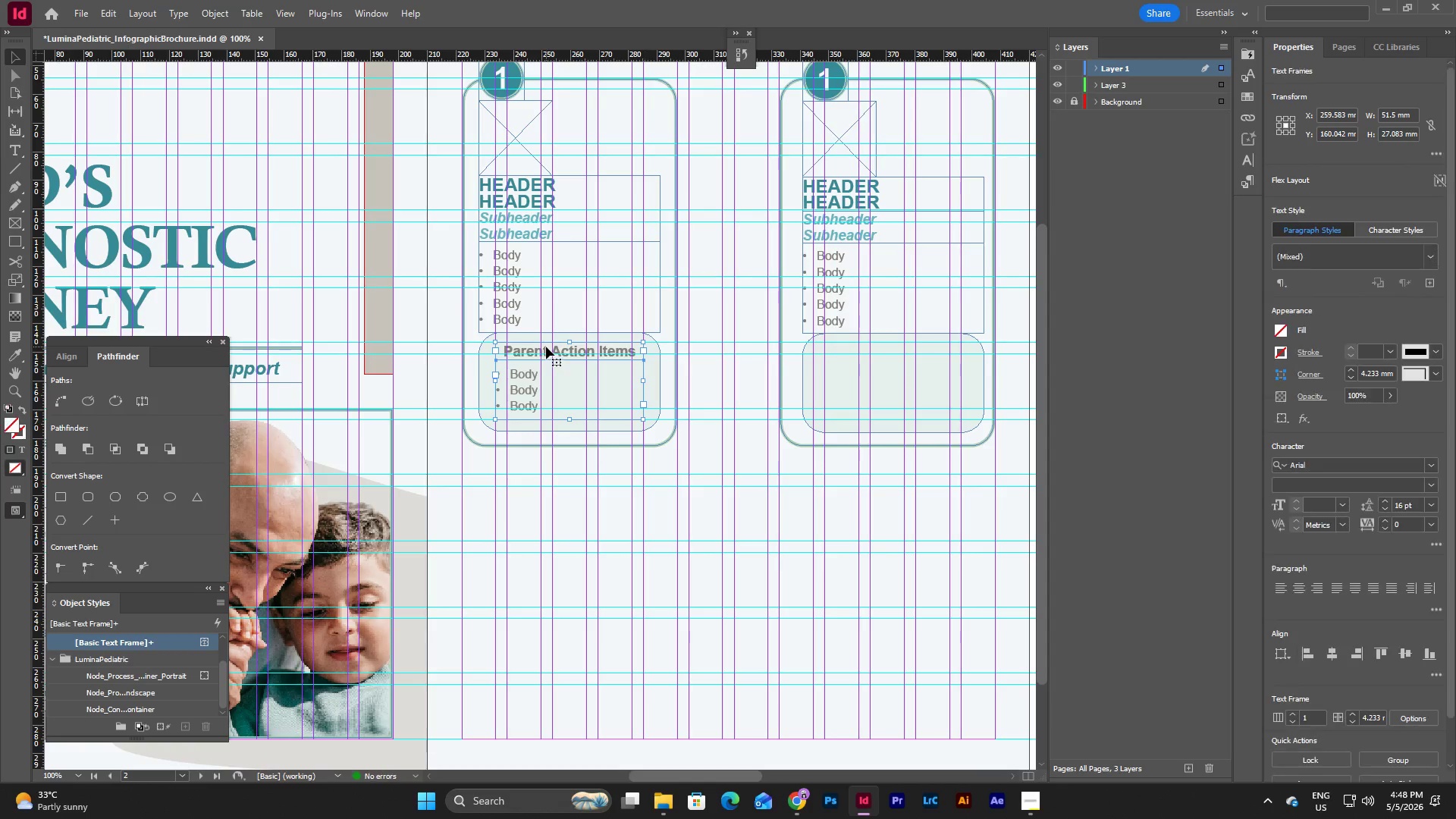 
left_click([536, 347])
 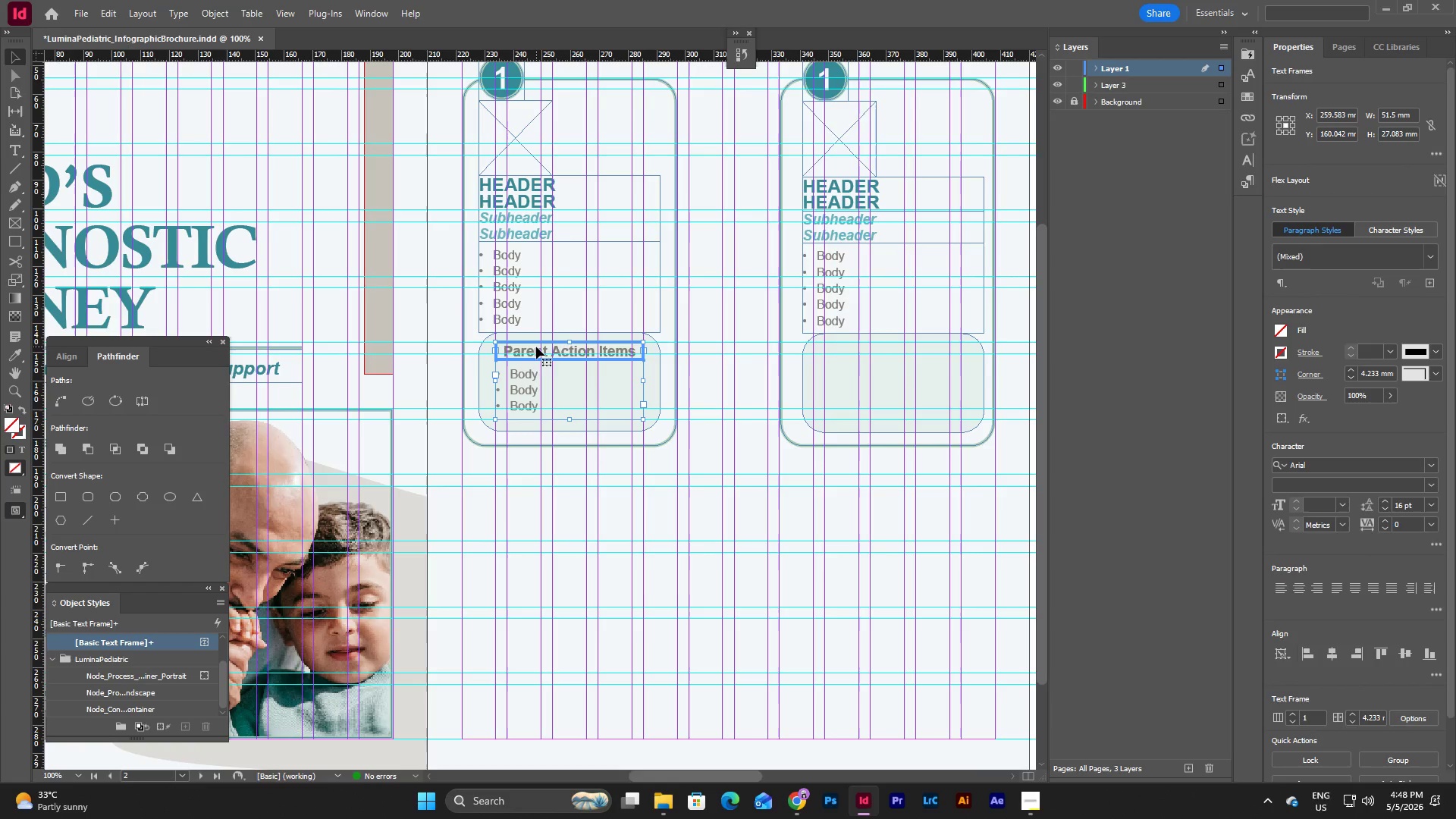 
hold_key(key=ShiftLeft, duration=0.88)
left_click([533, 385])
 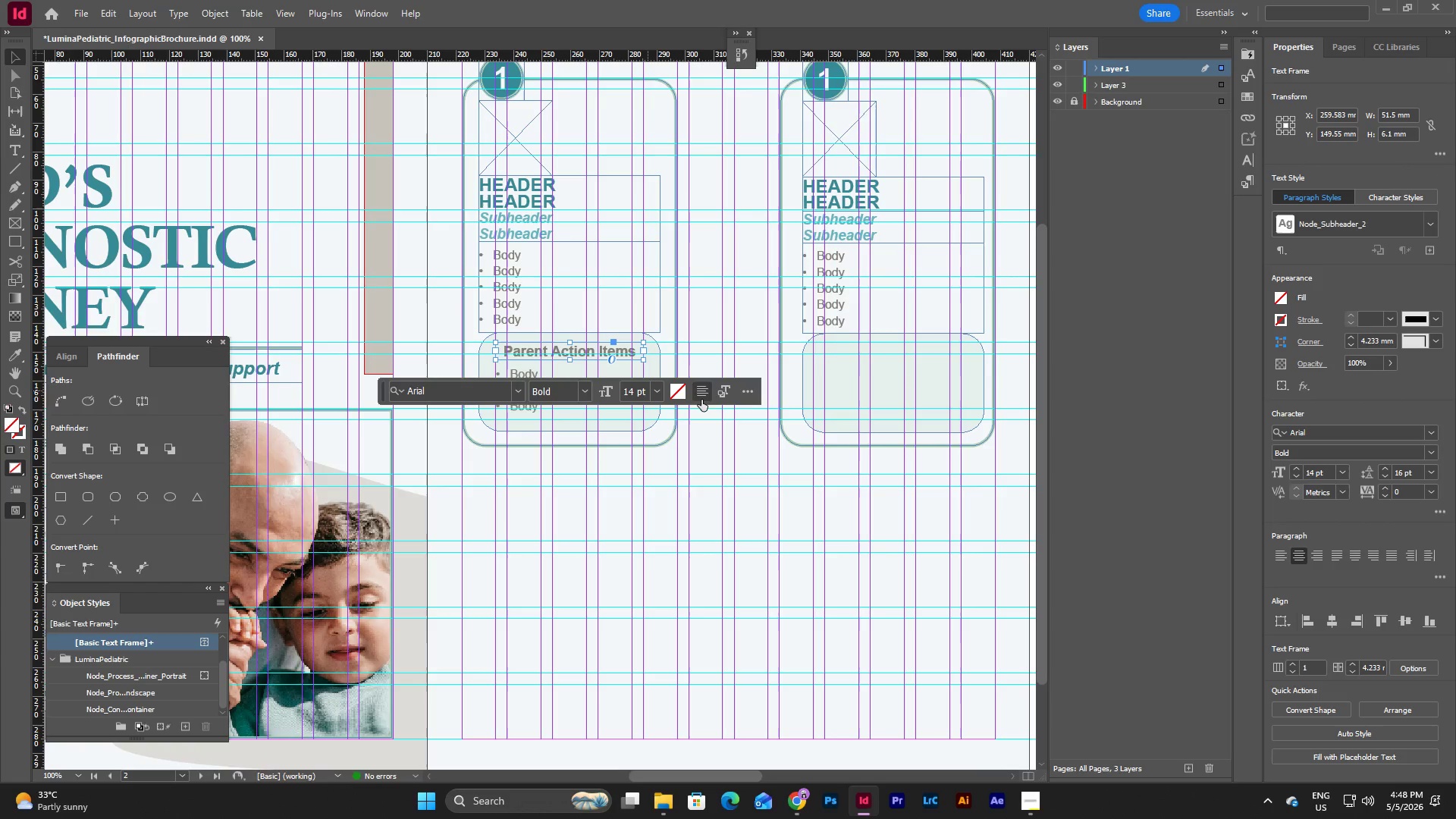 
left_click([731, 491])
 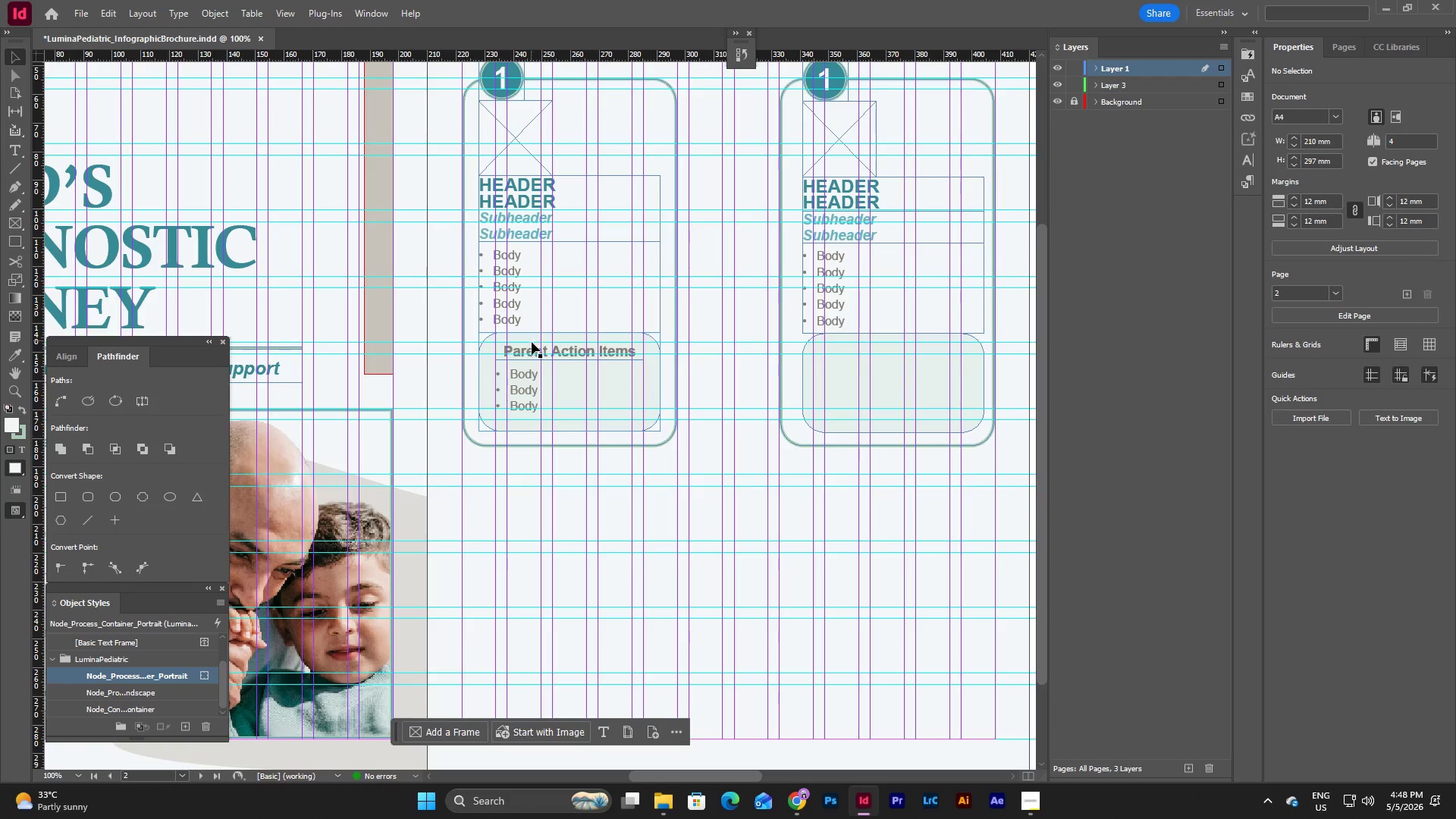 
left_click([534, 348])
 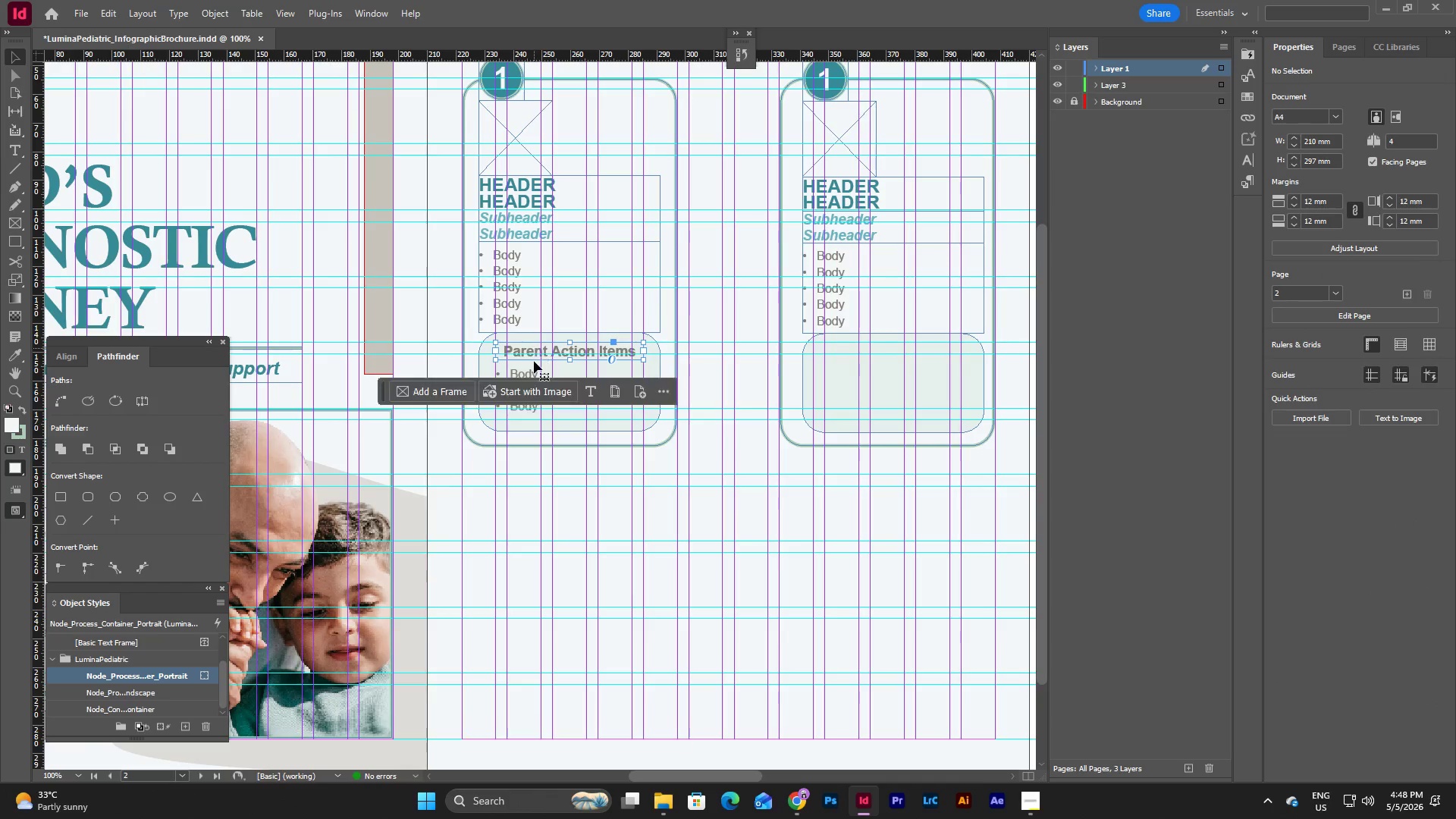 
hold_key(key=ShiftLeft, duration=1.22)
left_click([529, 375])
 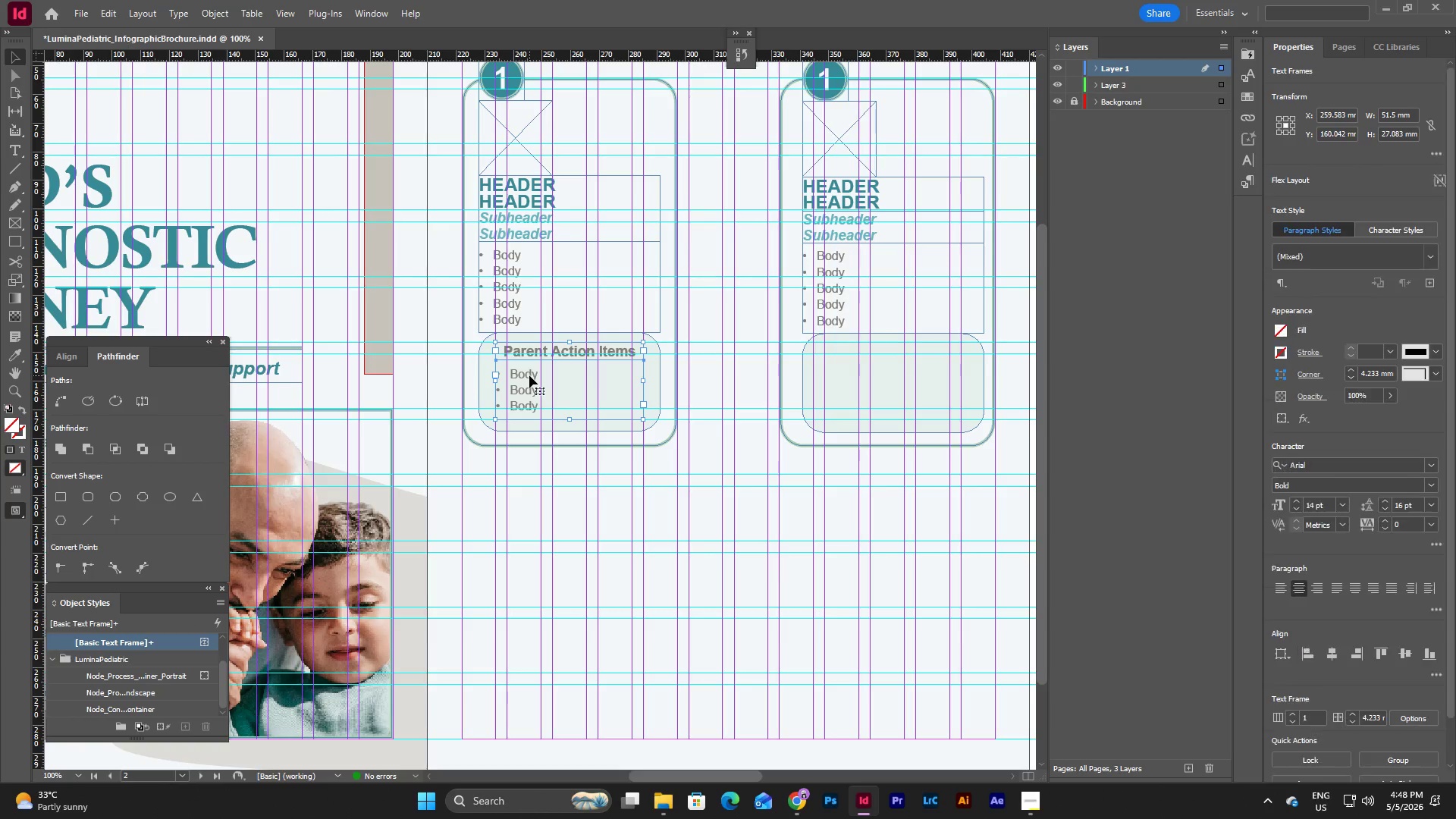 
key(Control+C)
 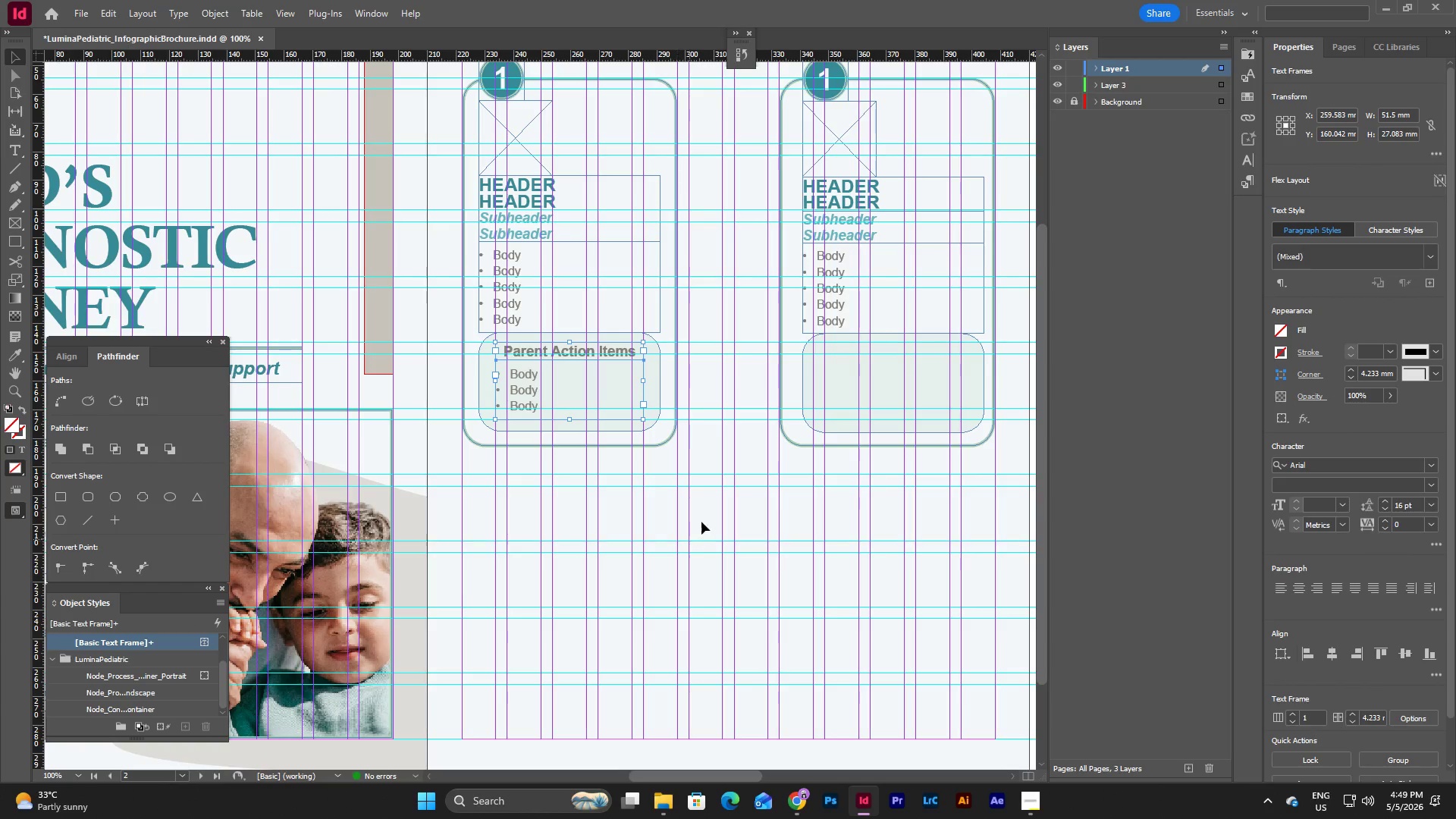 
left_click([701, 519])
 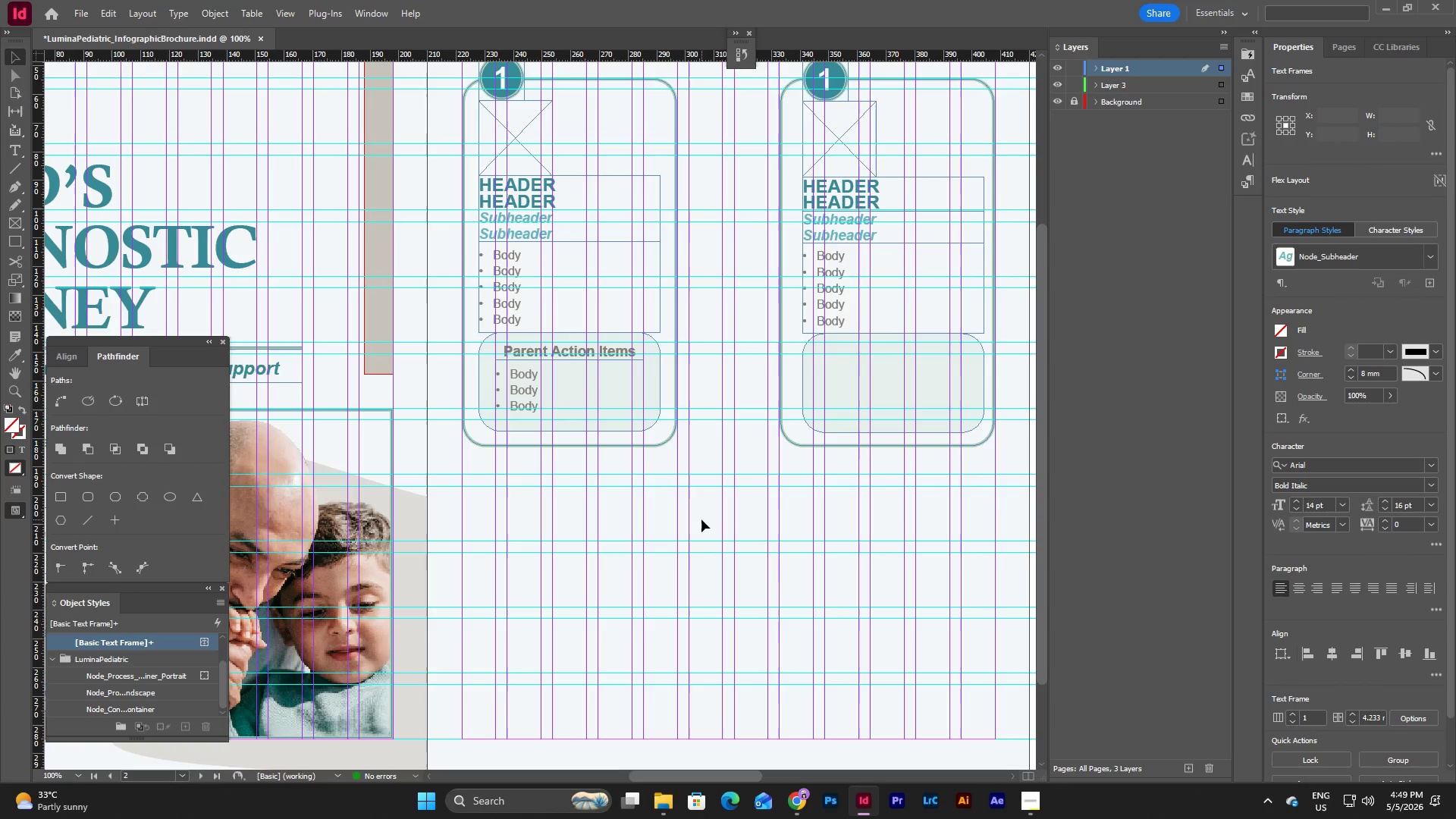 
key(Control+V)
 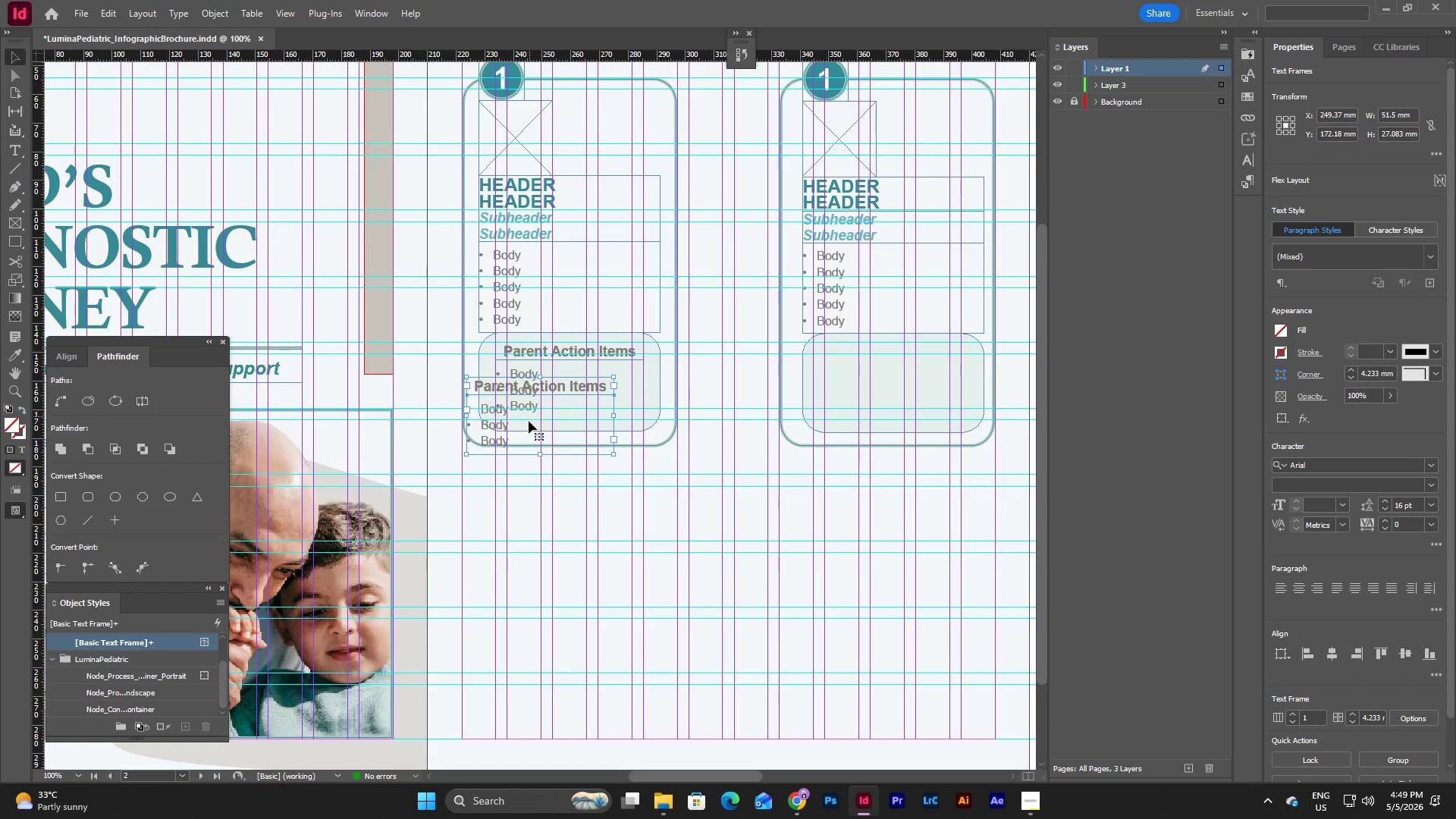 
left_click_drag(start_coordinate=[529, 425], to_coordinate=[884, 395])
 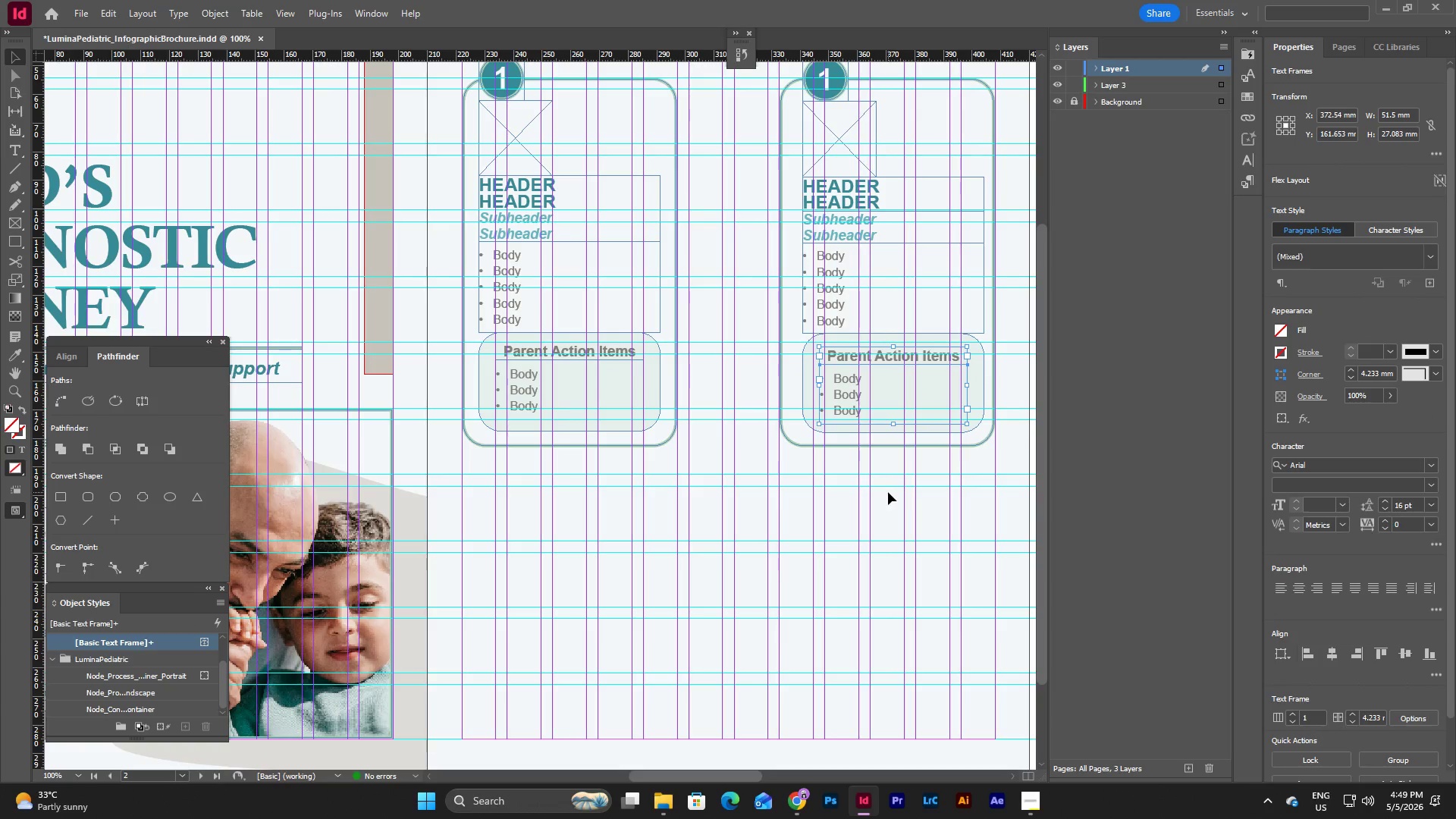 
left_click([888, 492])
 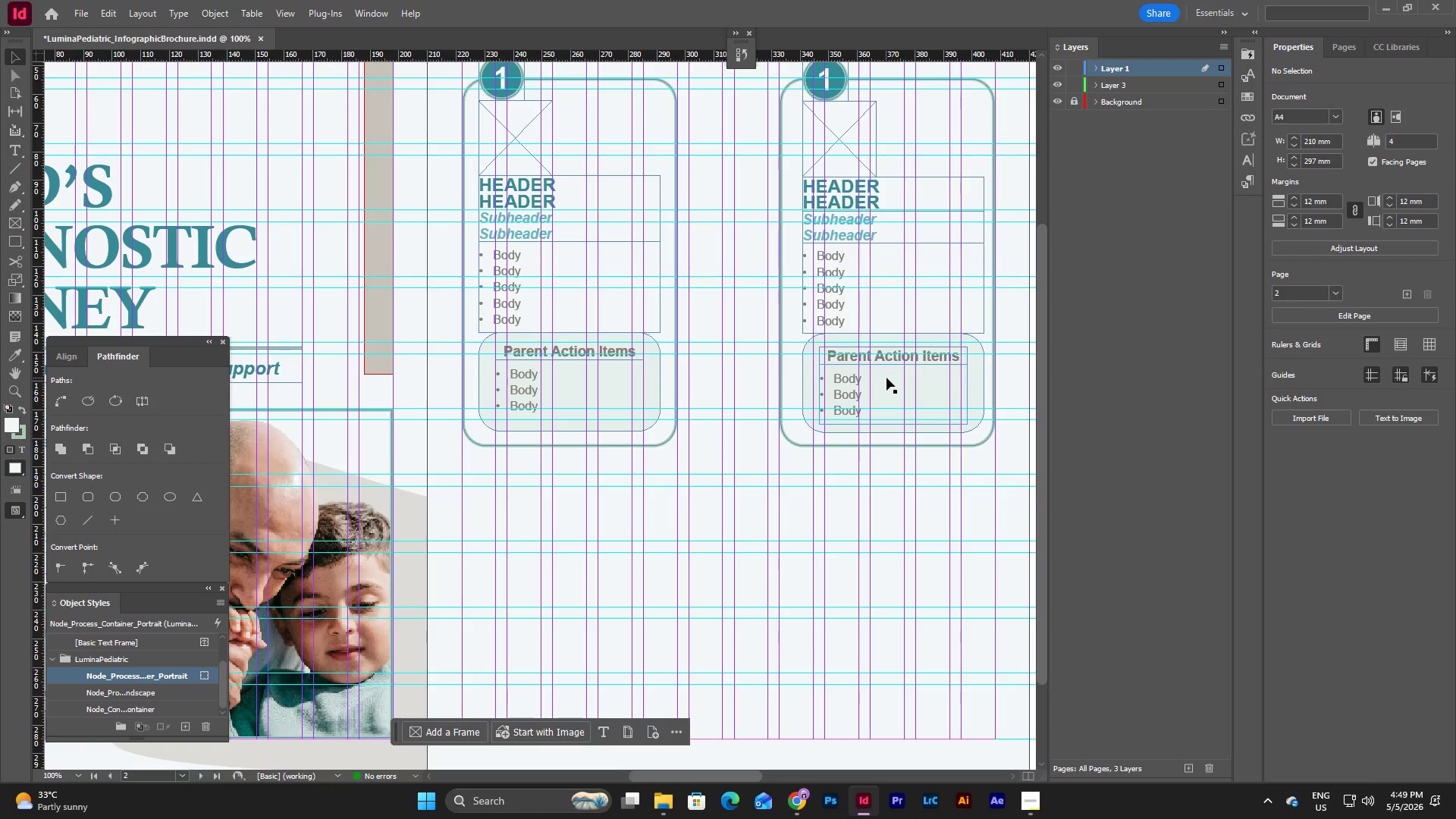 
left_click([890, 377])
 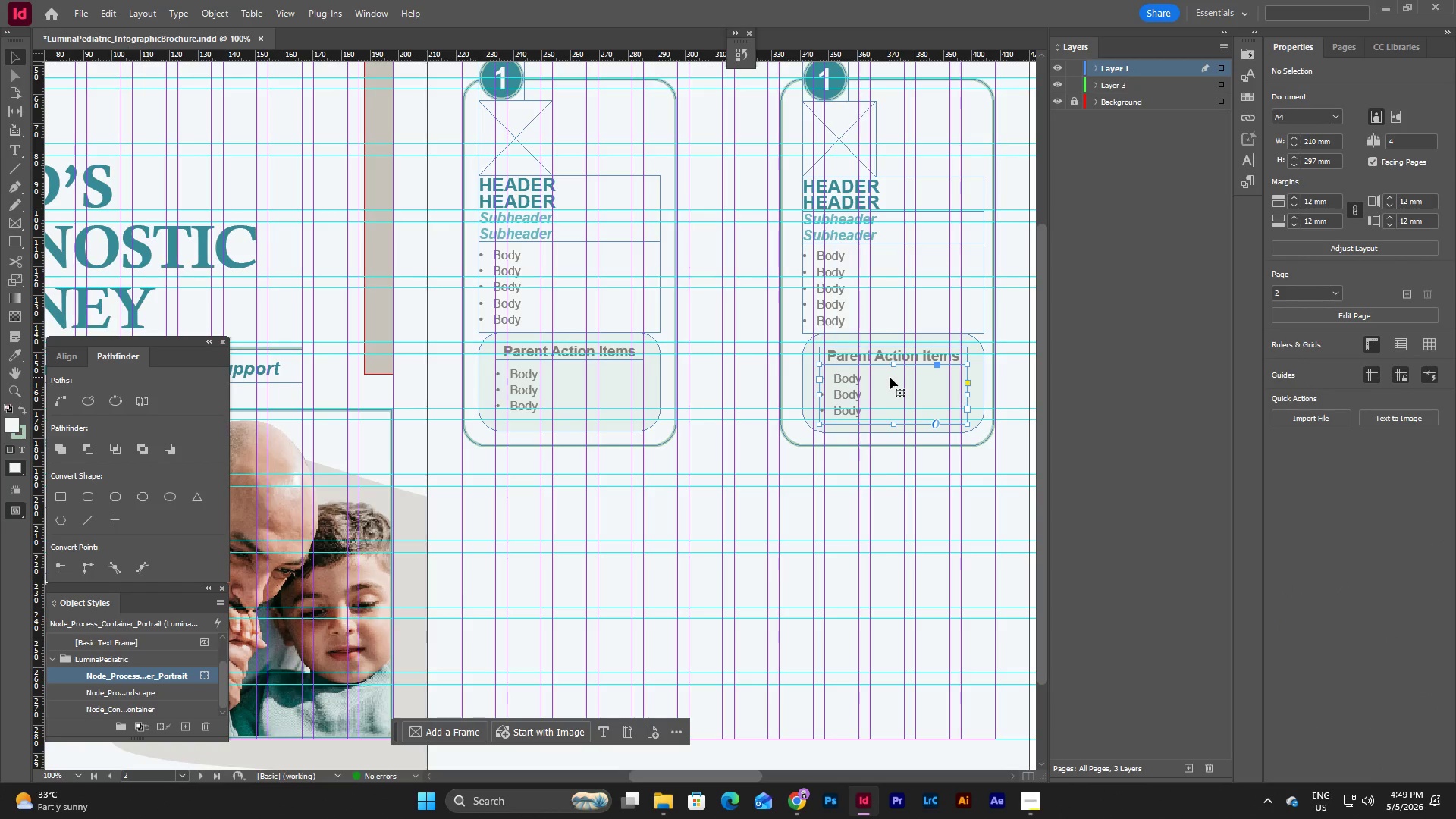 
hold_key(key=ShiftLeft, duration=0.84)
left_click([886, 362])
 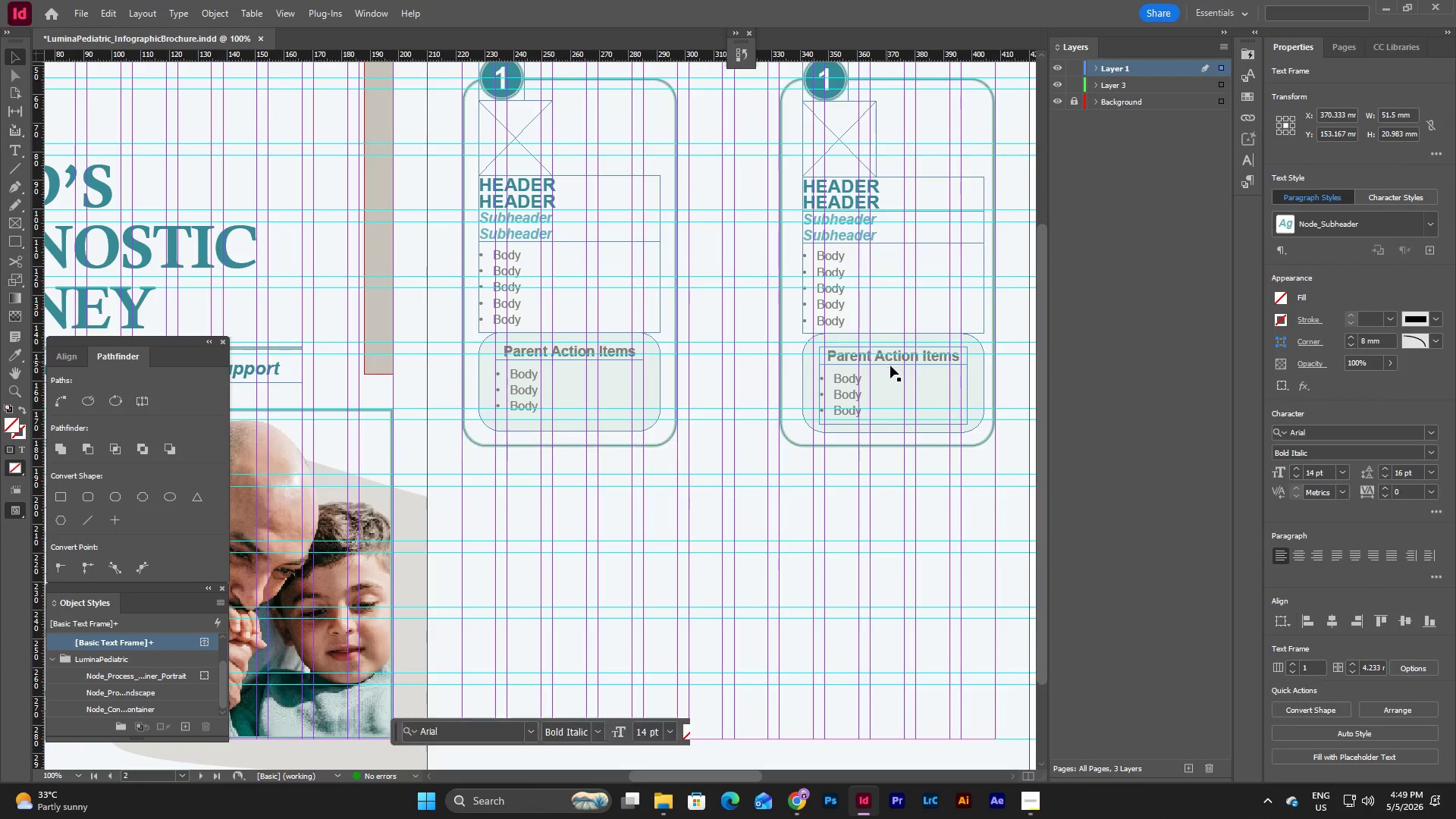 
hold_key(key=ShiftLeft, duration=0.31)
left_click([880, 381])
 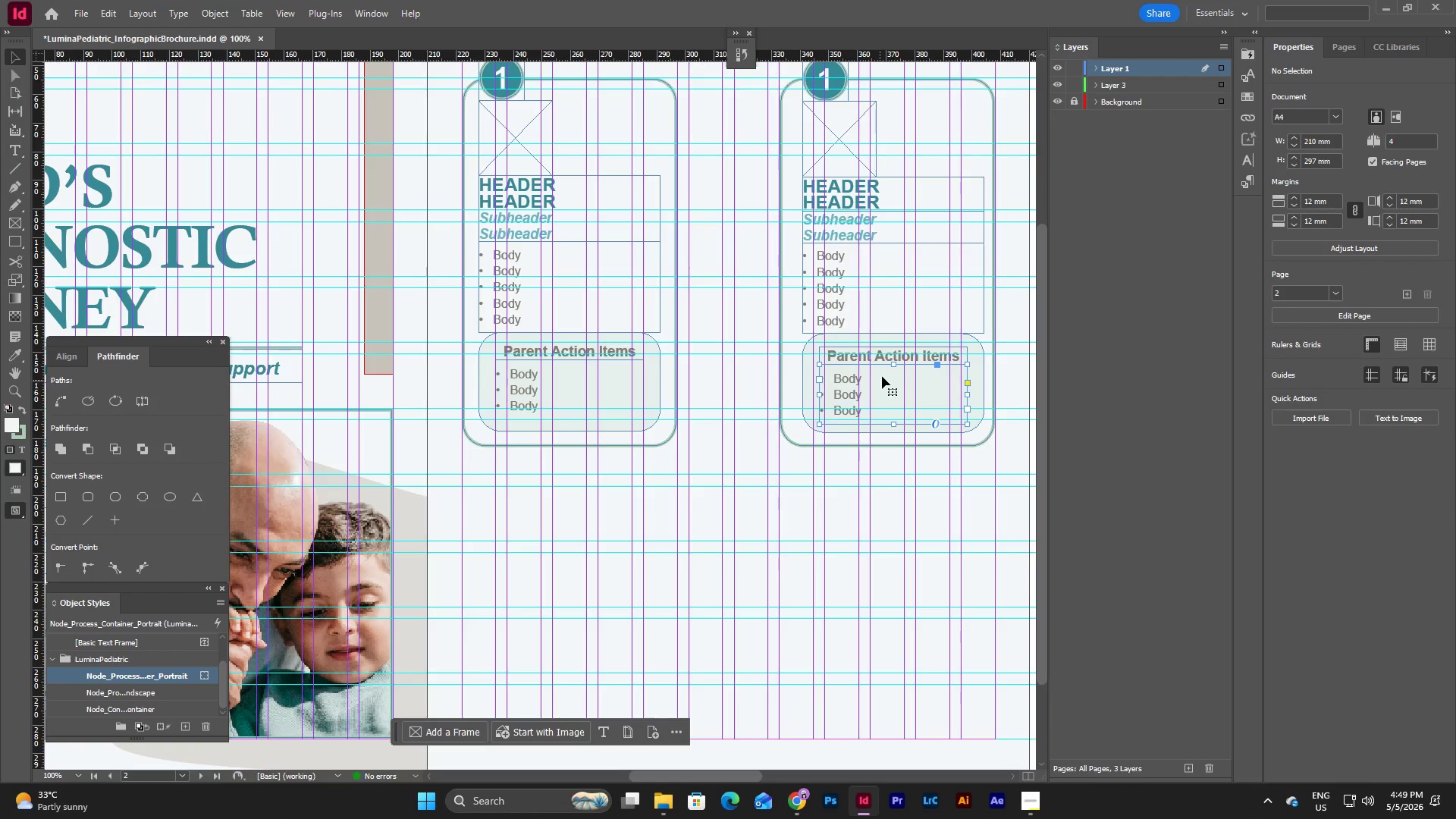 
hold_key(key=ShiftLeft, duration=0.66)
left_click([883, 356])
 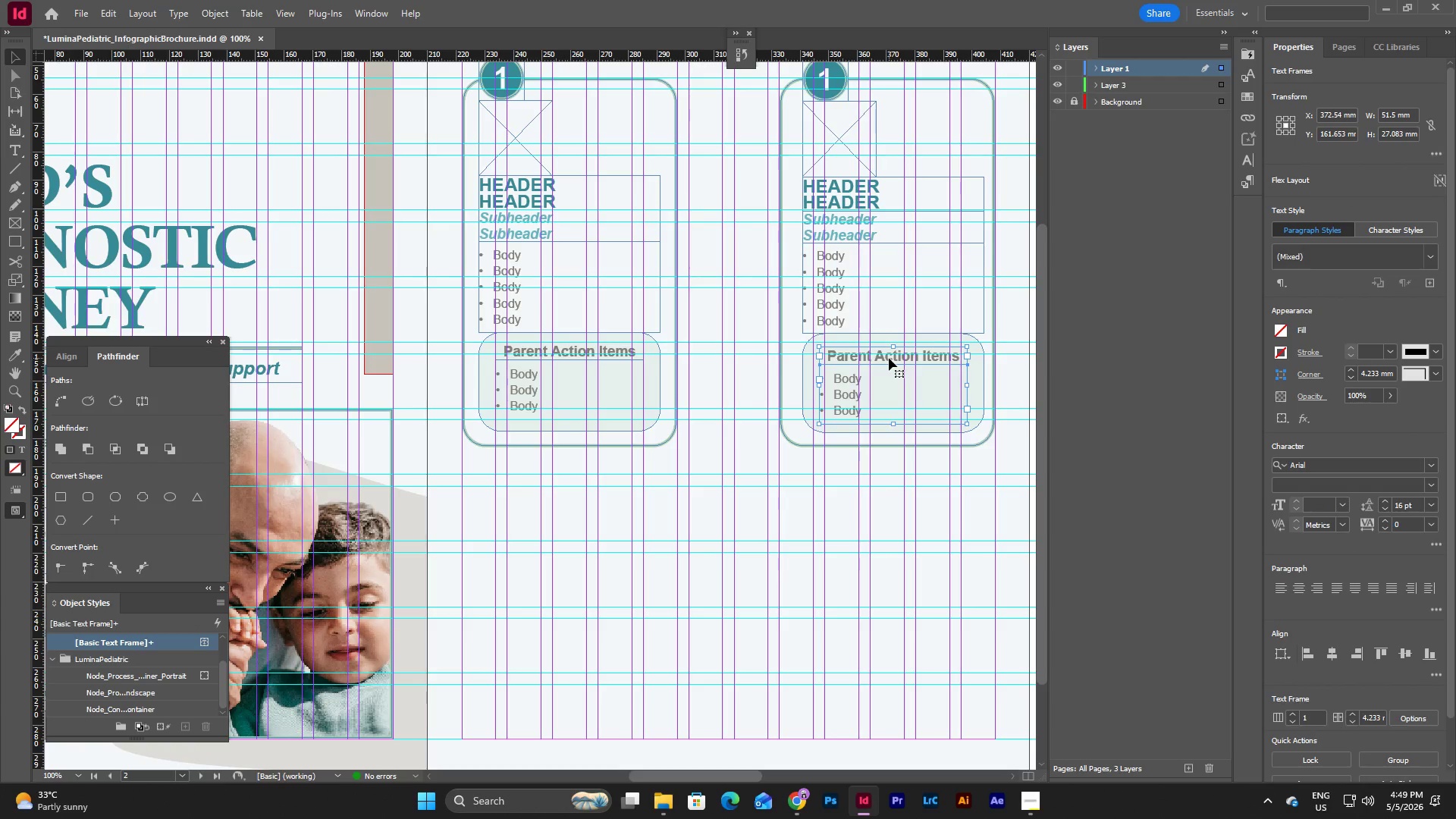 
left_click_drag(start_coordinate=[889, 358], to_coordinate=[890, 353])
 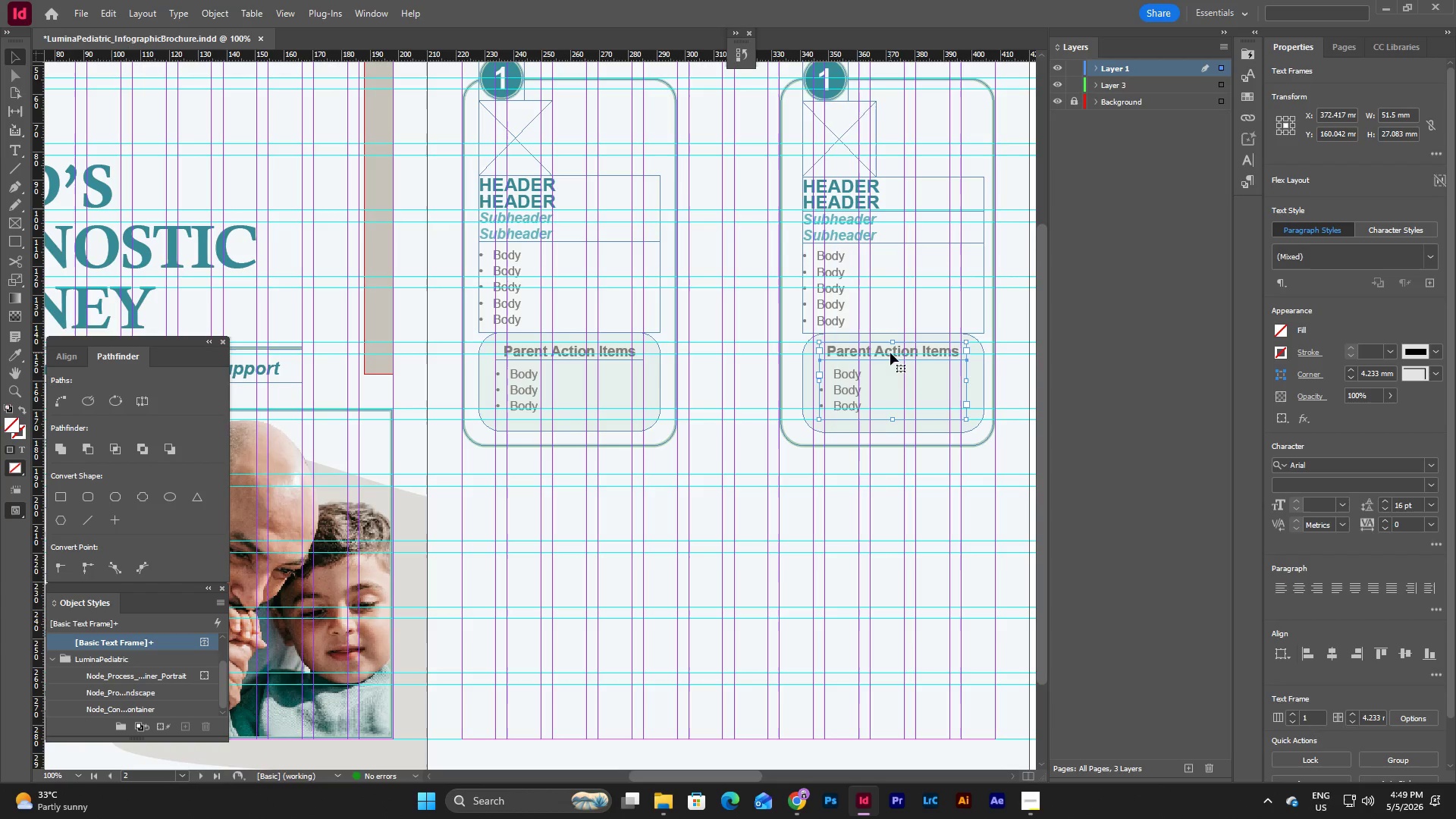 
left_click([880, 458])
 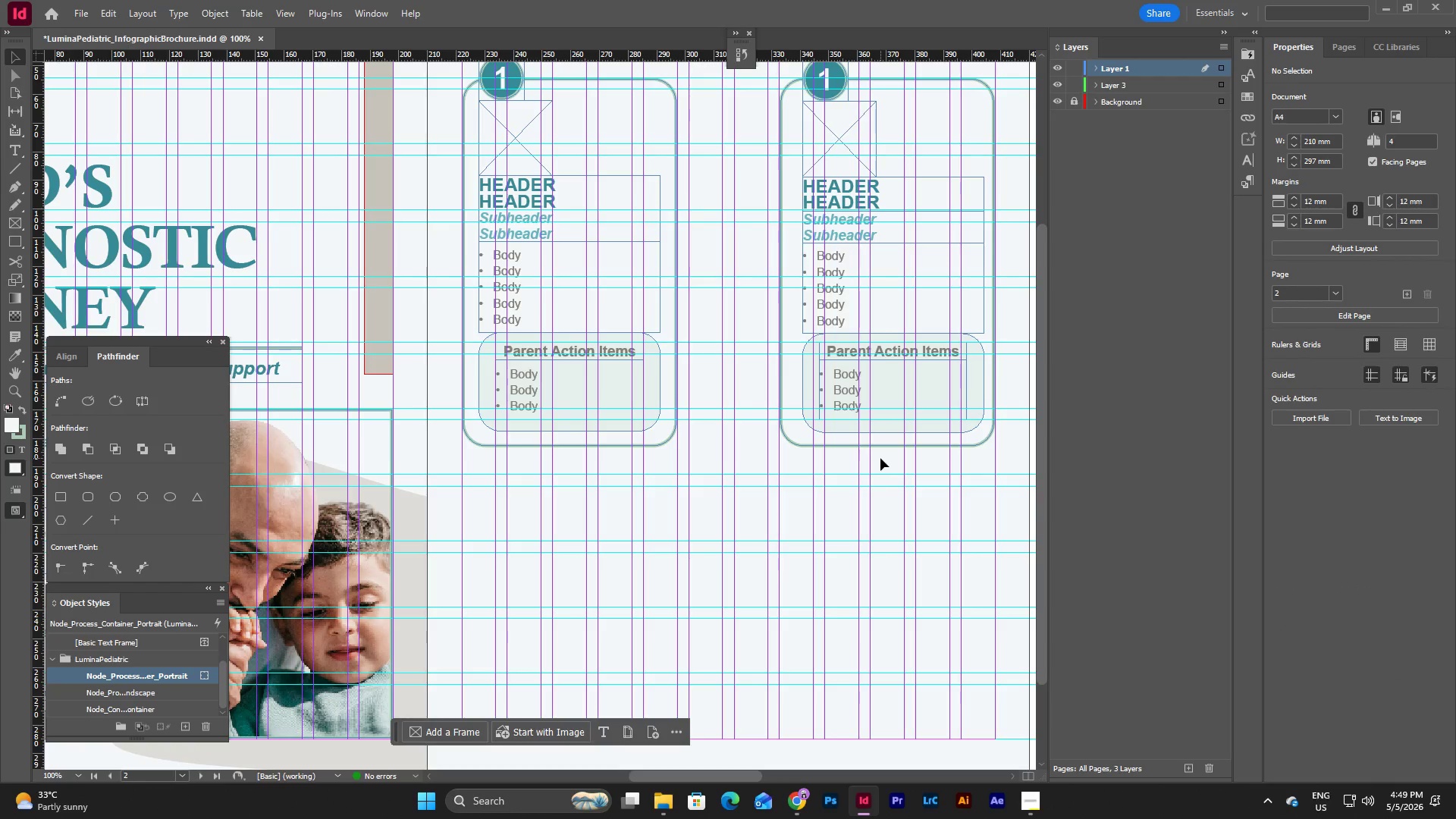 
type(ww)
 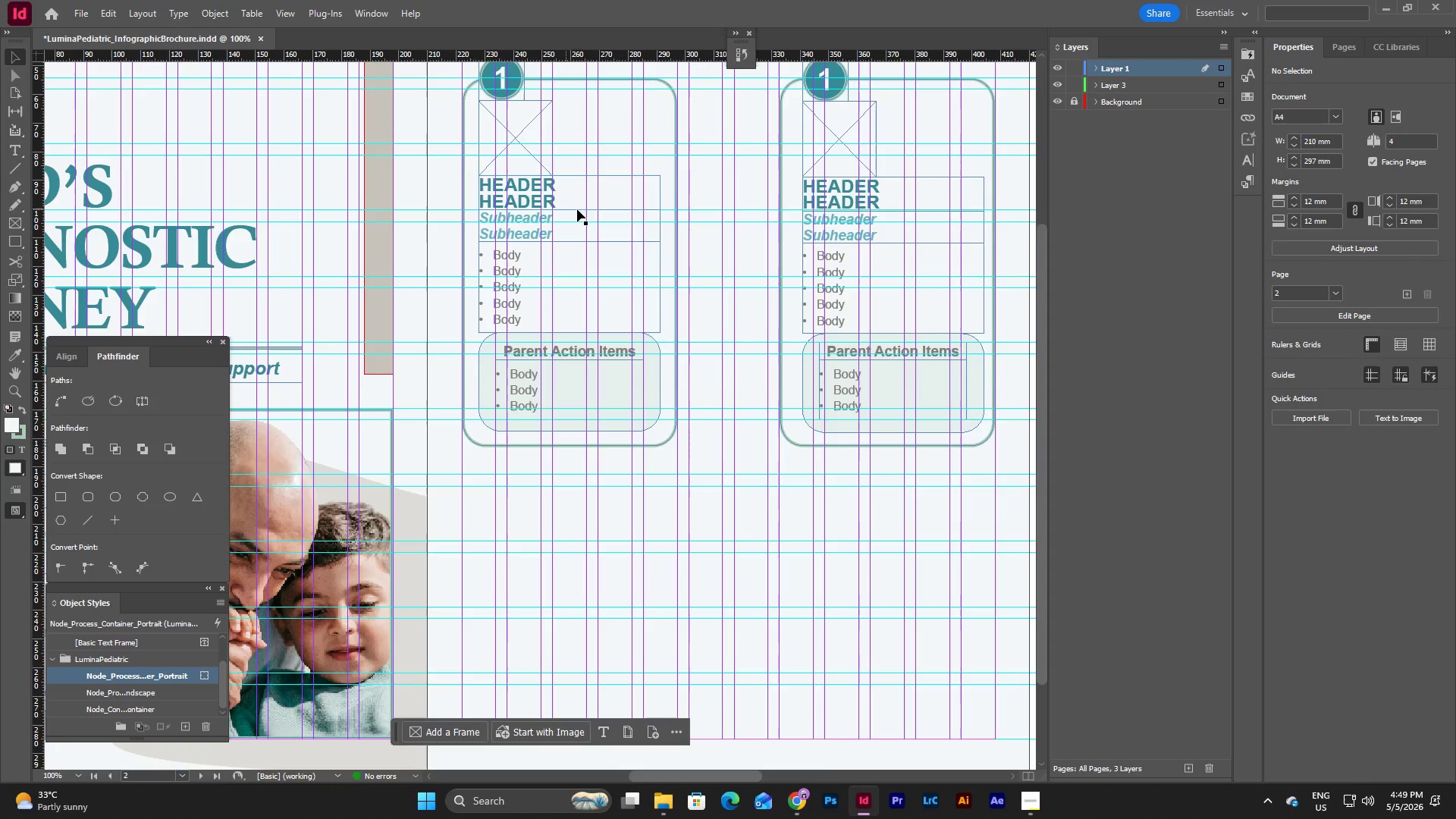 
scroll: coordinate [578, 209], scroll_direction: up, amount: 2.0
 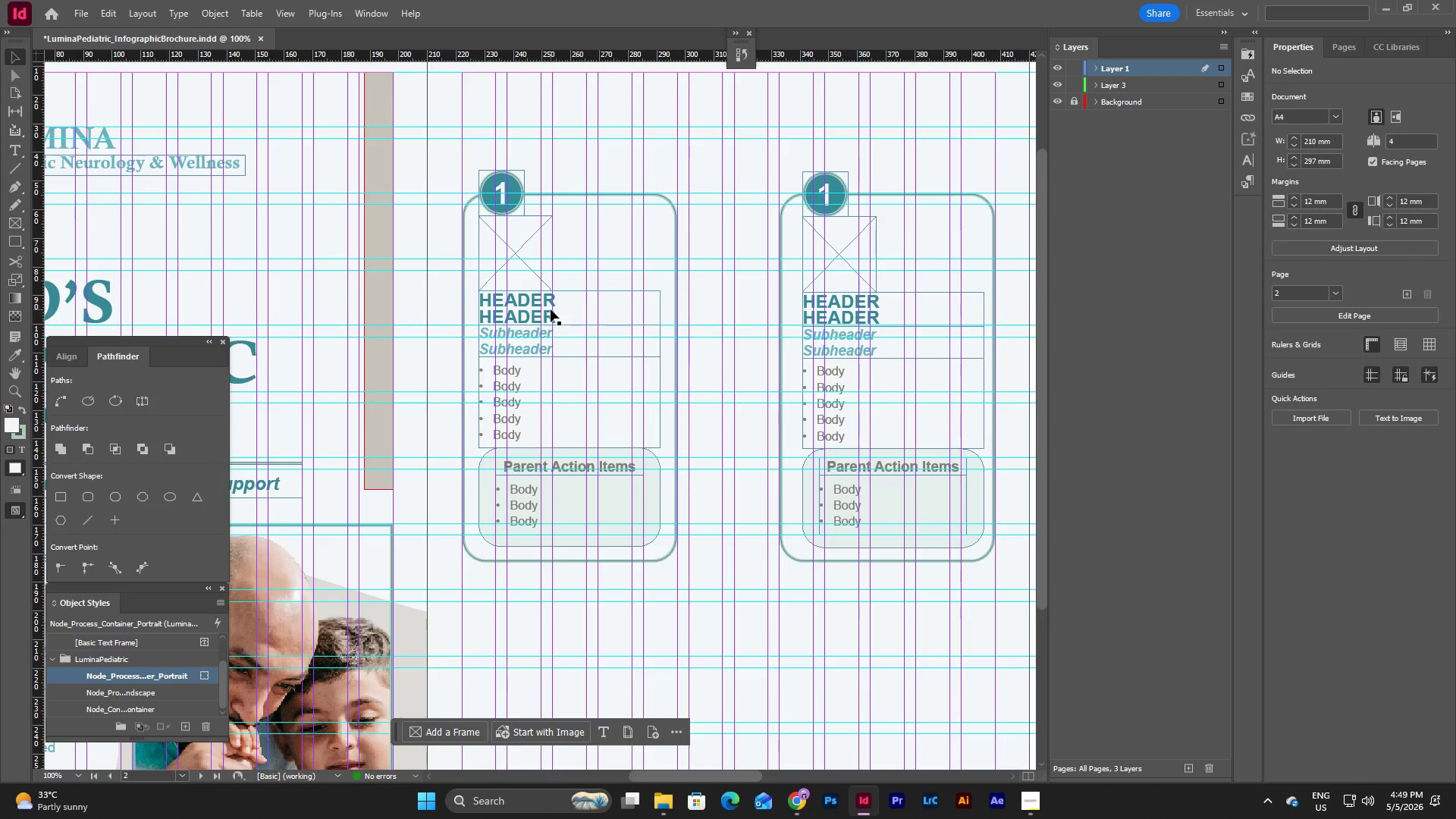 
double_click([551, 309])
 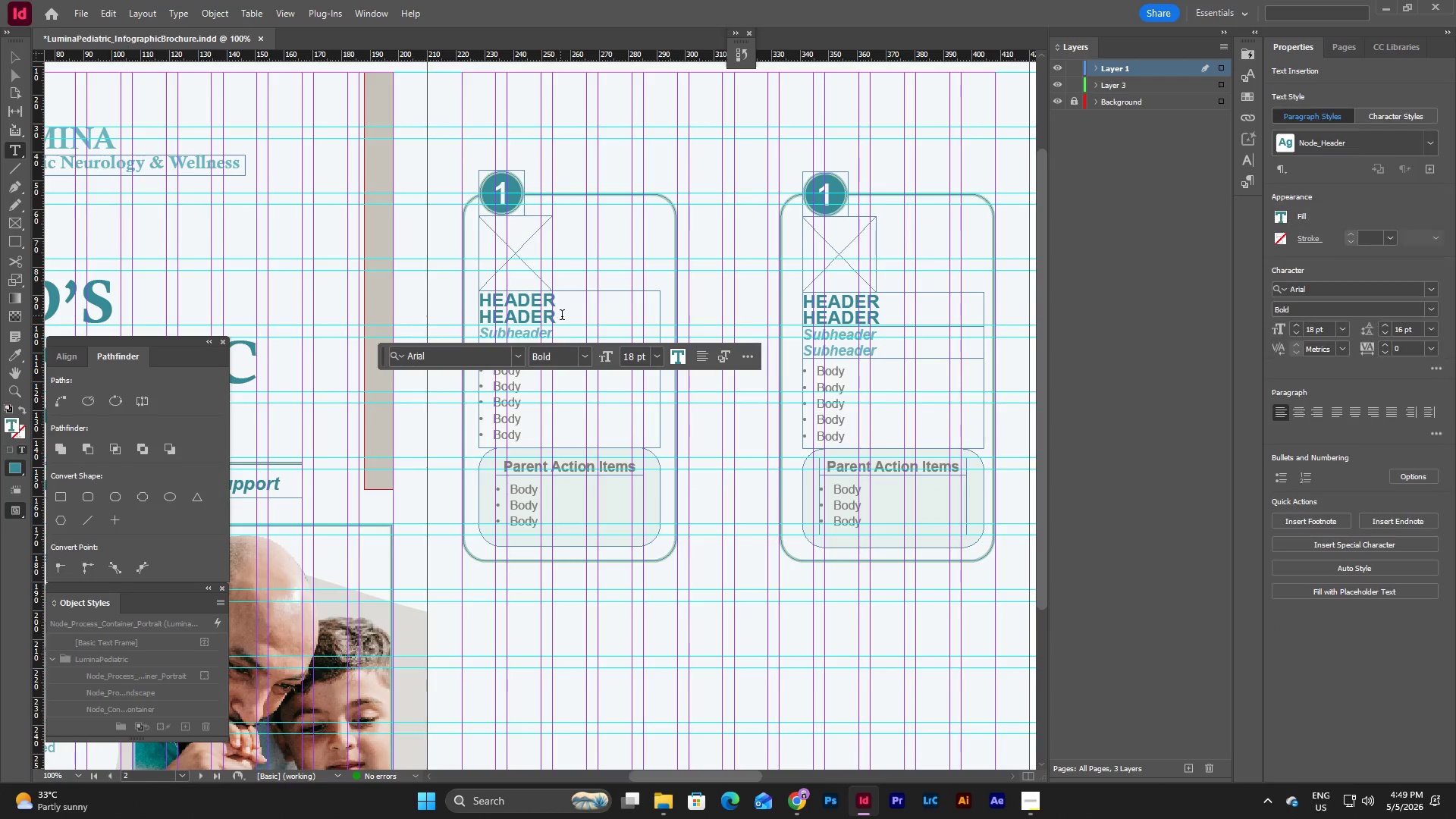 
left_click_drag(start_coordinate=[562, 316], to_coordinate=[477, 293])
 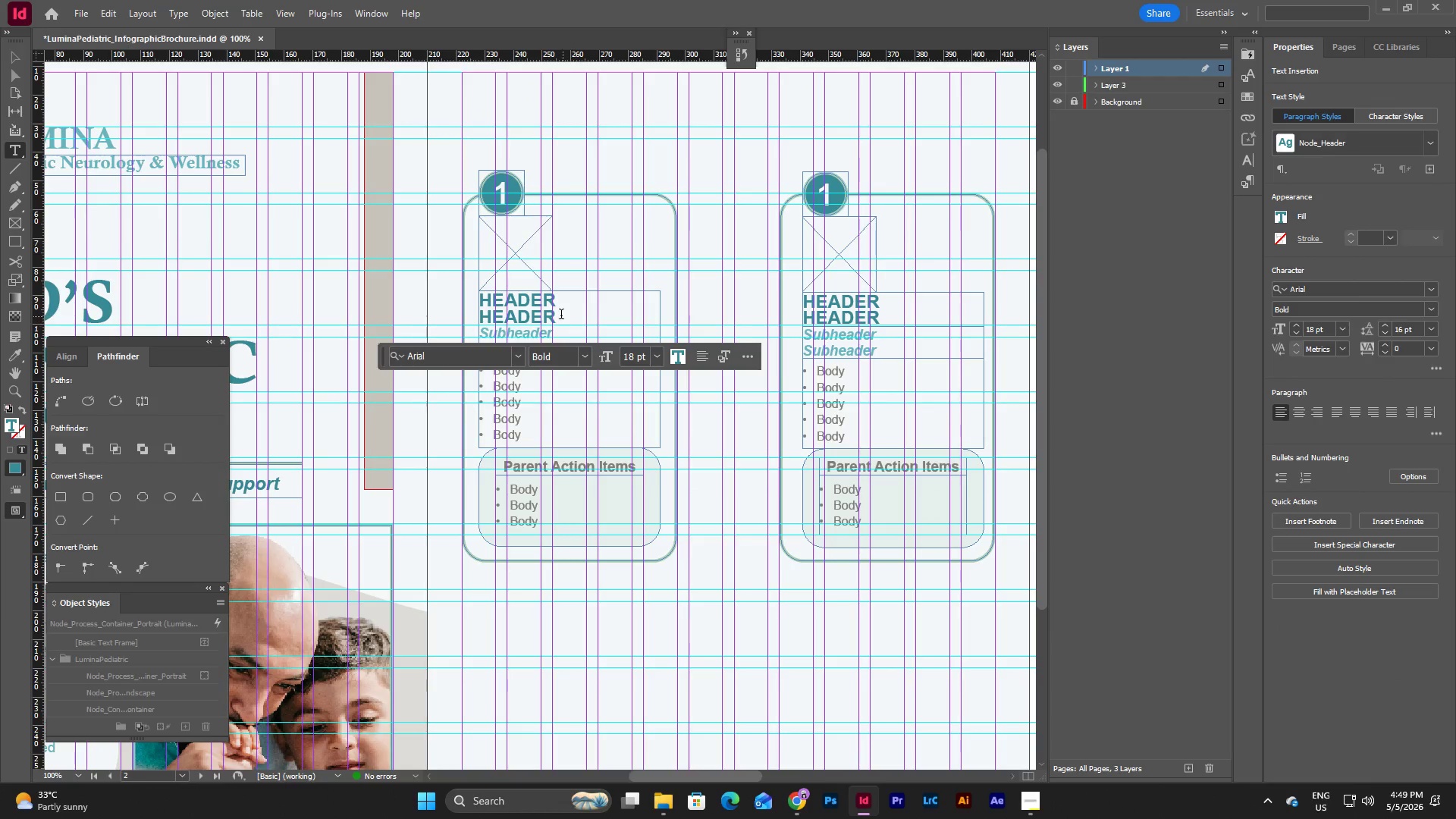 
left_click_drag(start_coordinate=[558, 315], to_coordinate=[475, 301])
 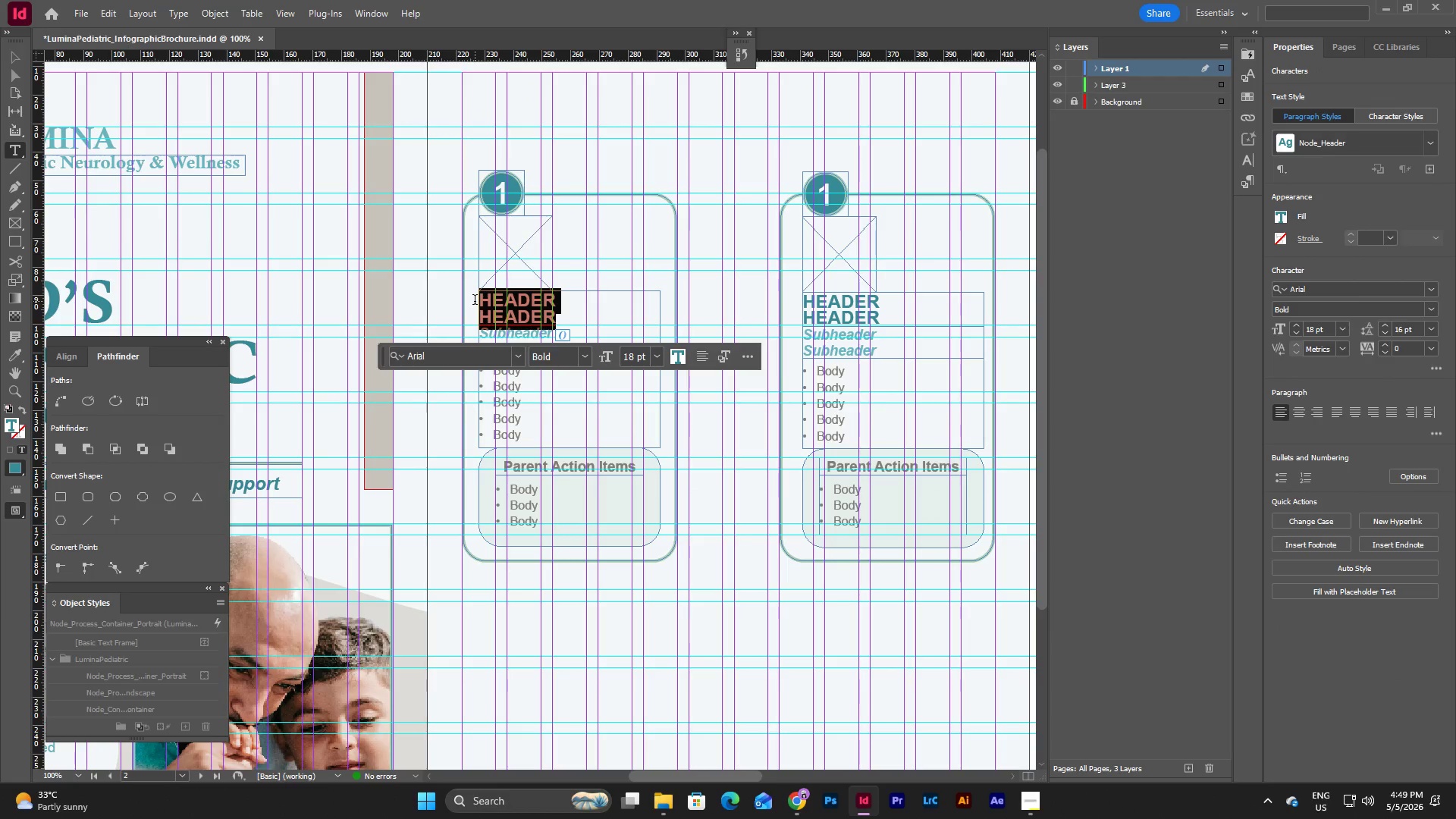 
type(INTAKE)
 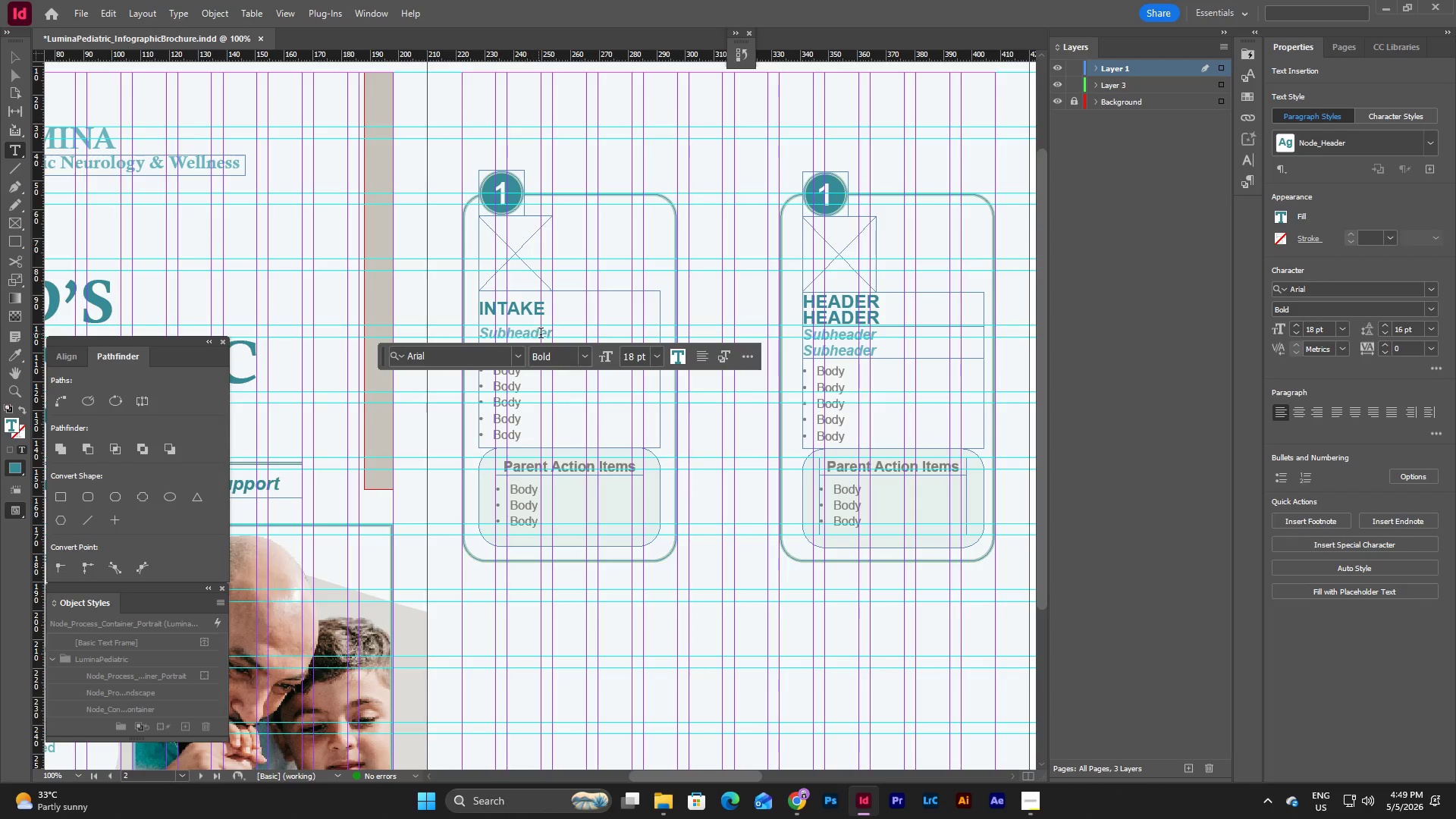 
left_click([567, 337])
 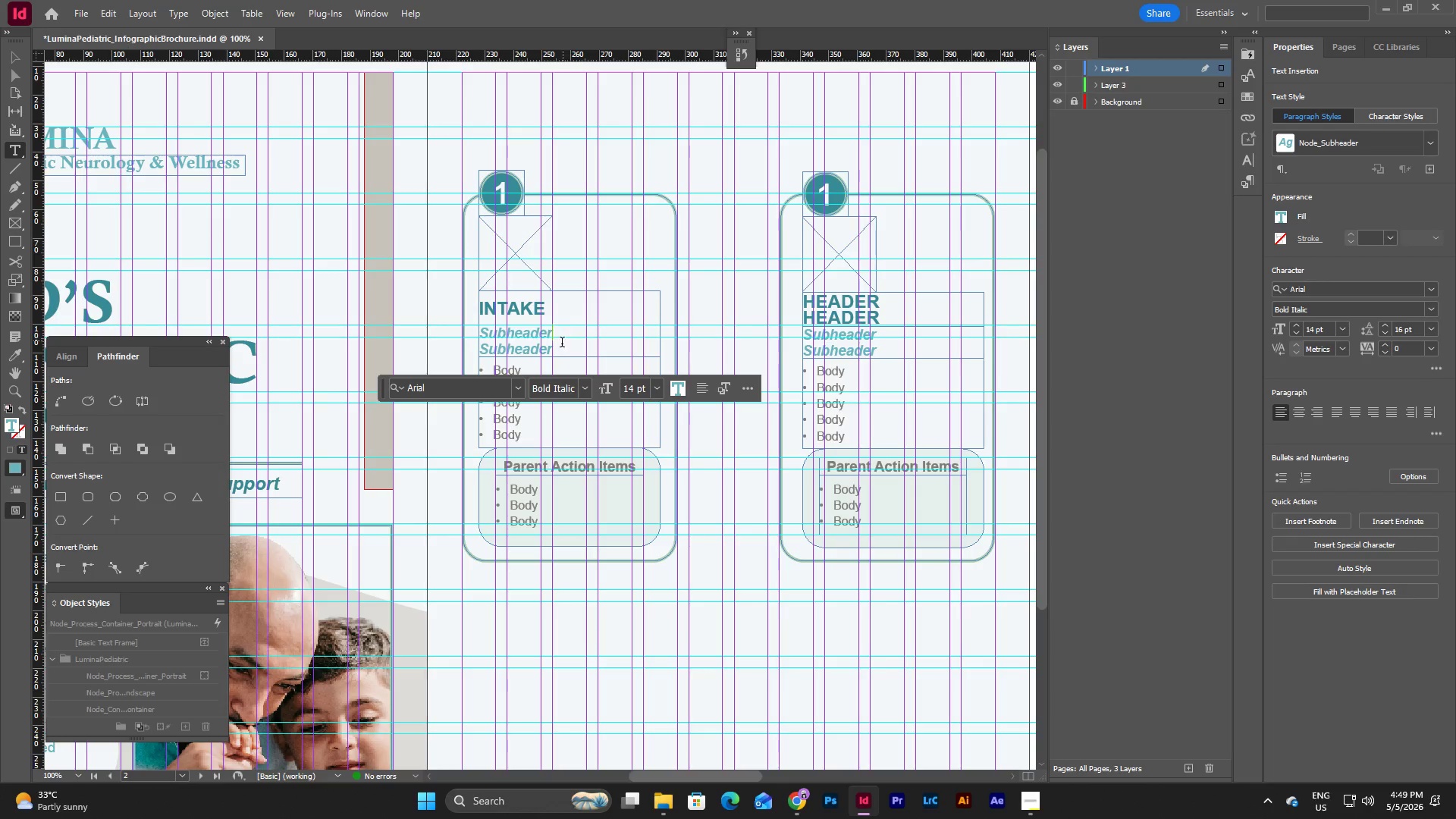 
left_click_drag(start_coordinate=[561, 352], to_coordinate=[475, 335])
 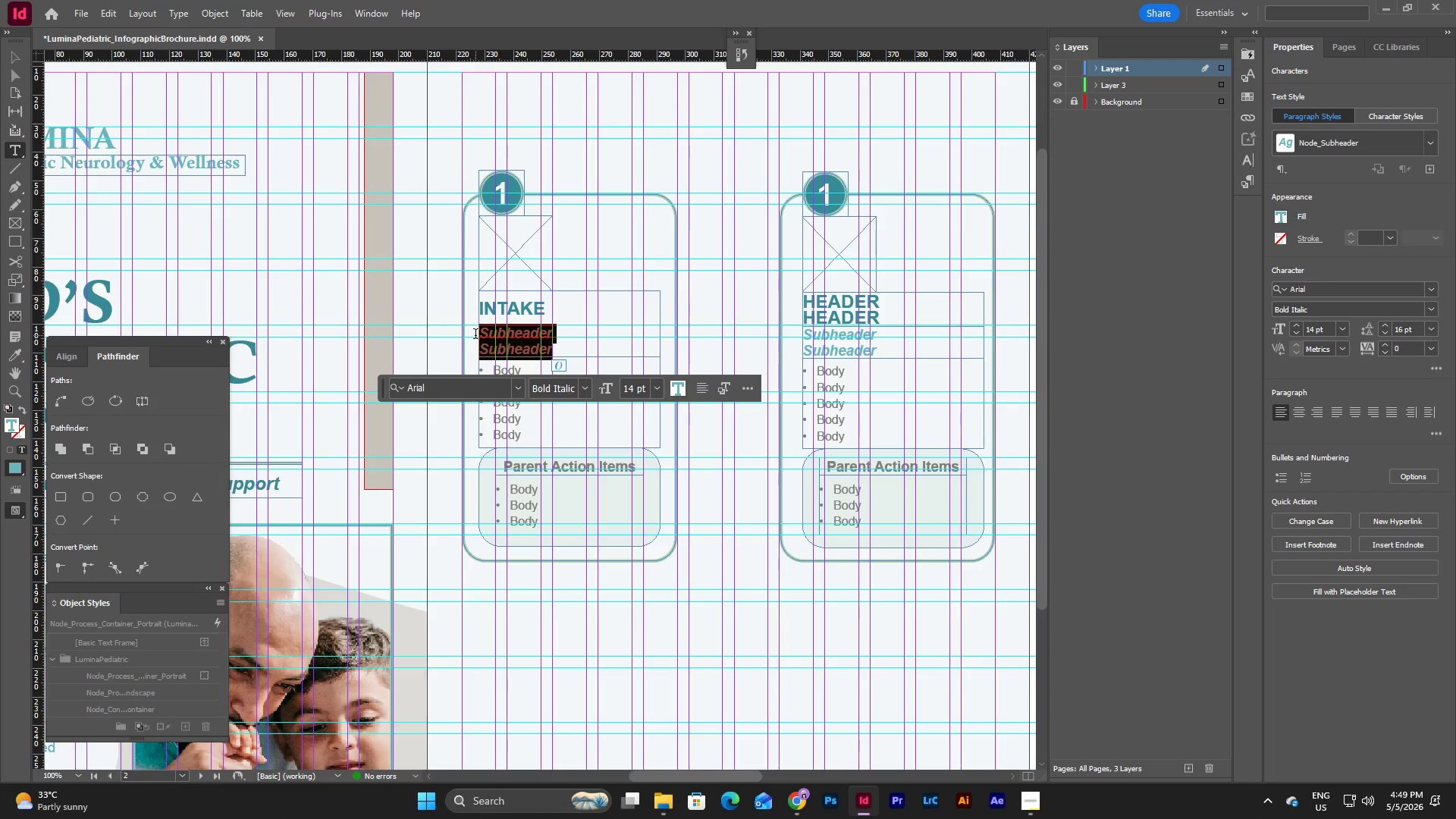 
type(Getto)
key(Backspace)
type(ing to Know y)
key(Backspace)
type(Yu)
key(Backspace)
type(our Child)
 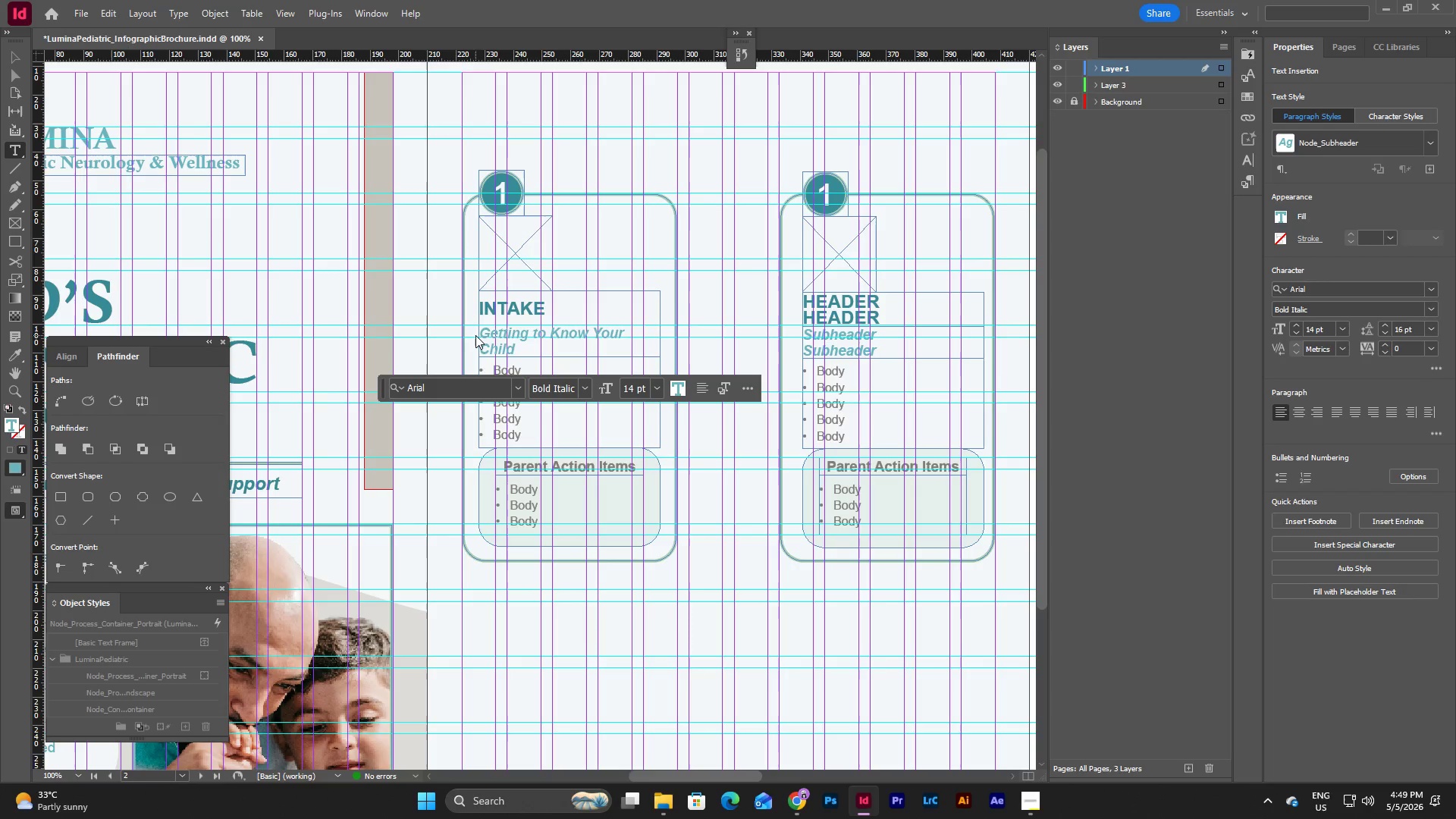 
left_click([535, 367])
 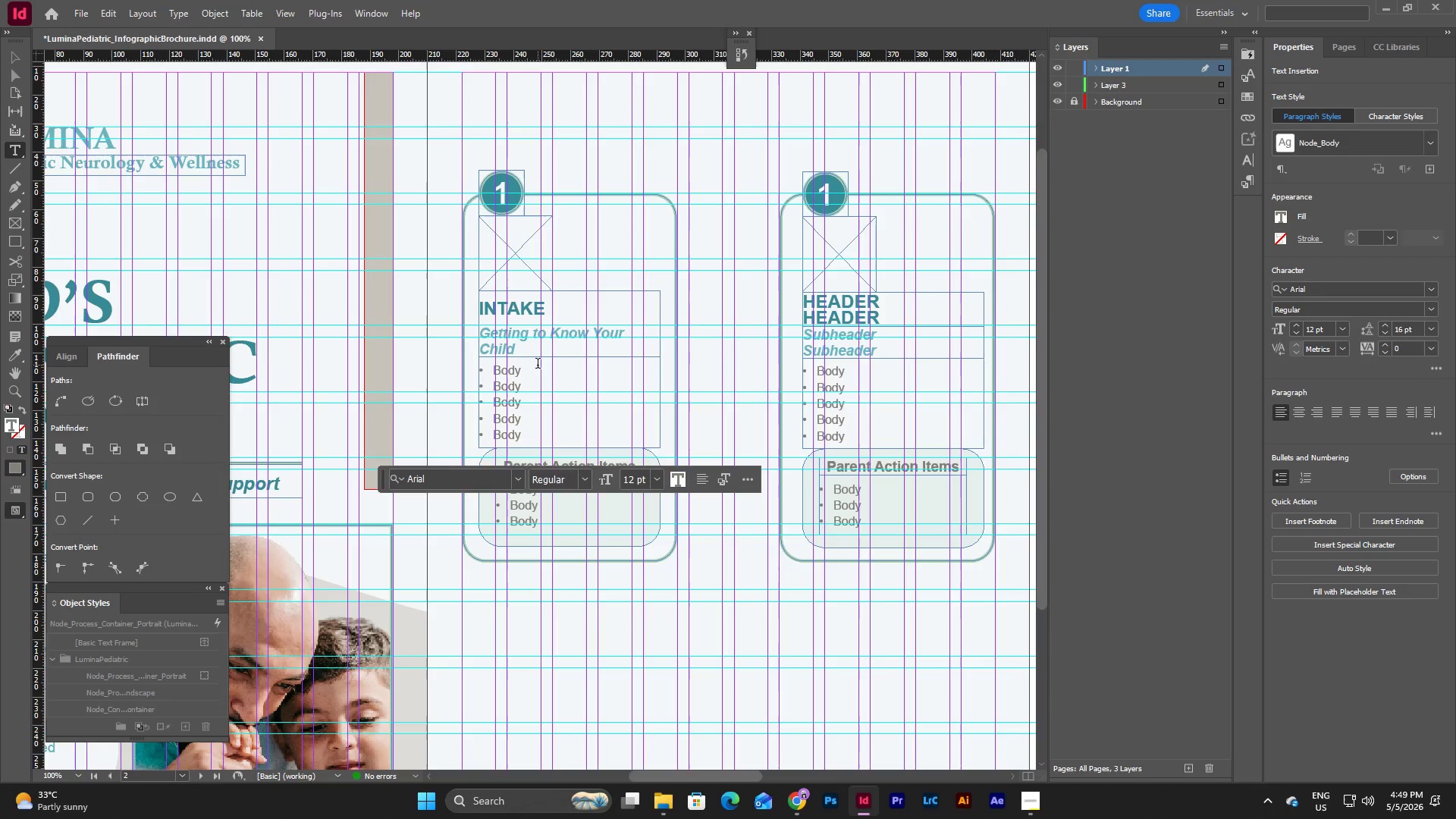 
key(Backspace)
key(Backspace)
key(Backspace)
key(Backspace)
type(Caregiver interview)
 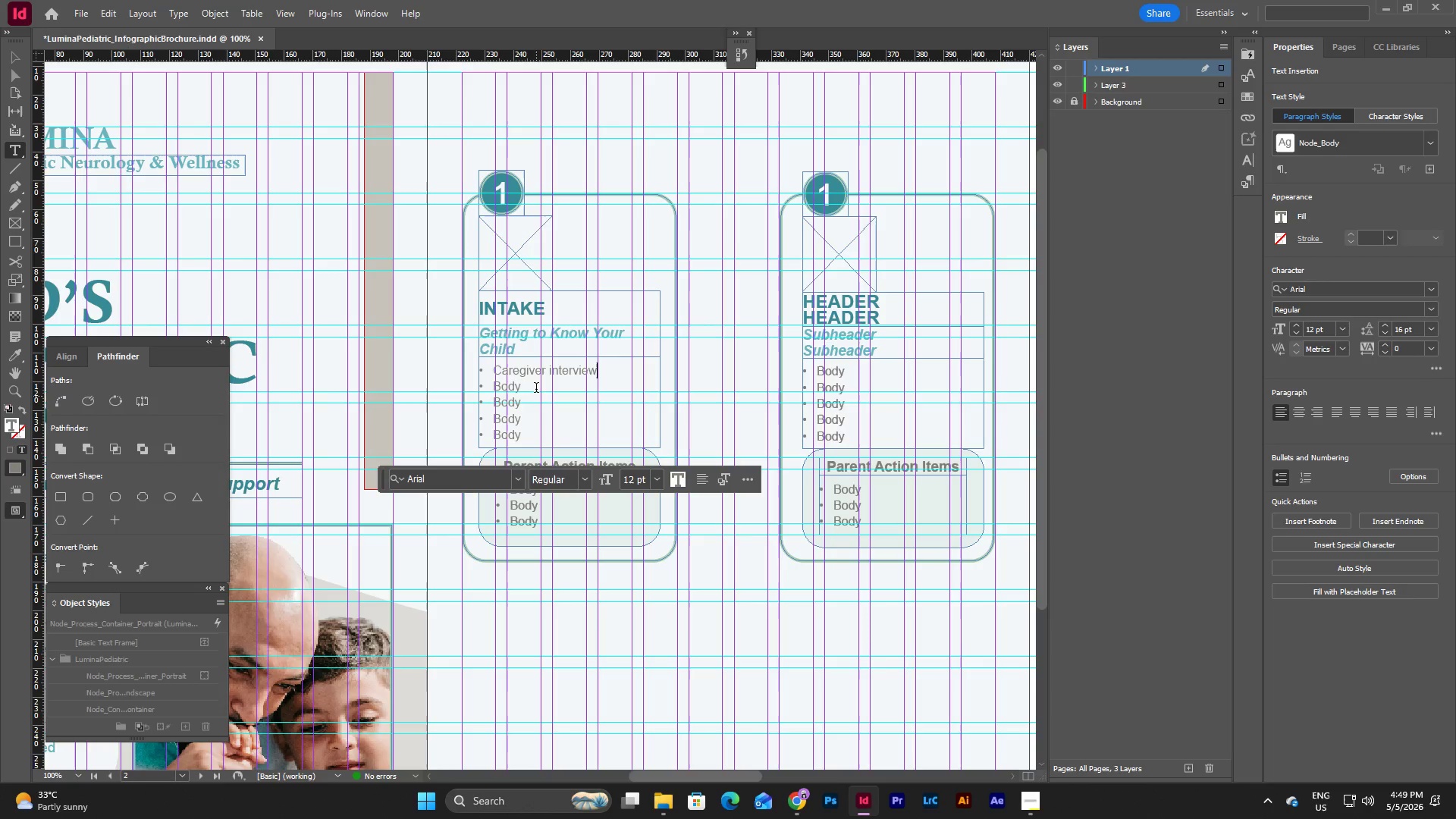 
left_click_drag(start_coordinate=[538, 391], to_coordinate=[494, 391])
 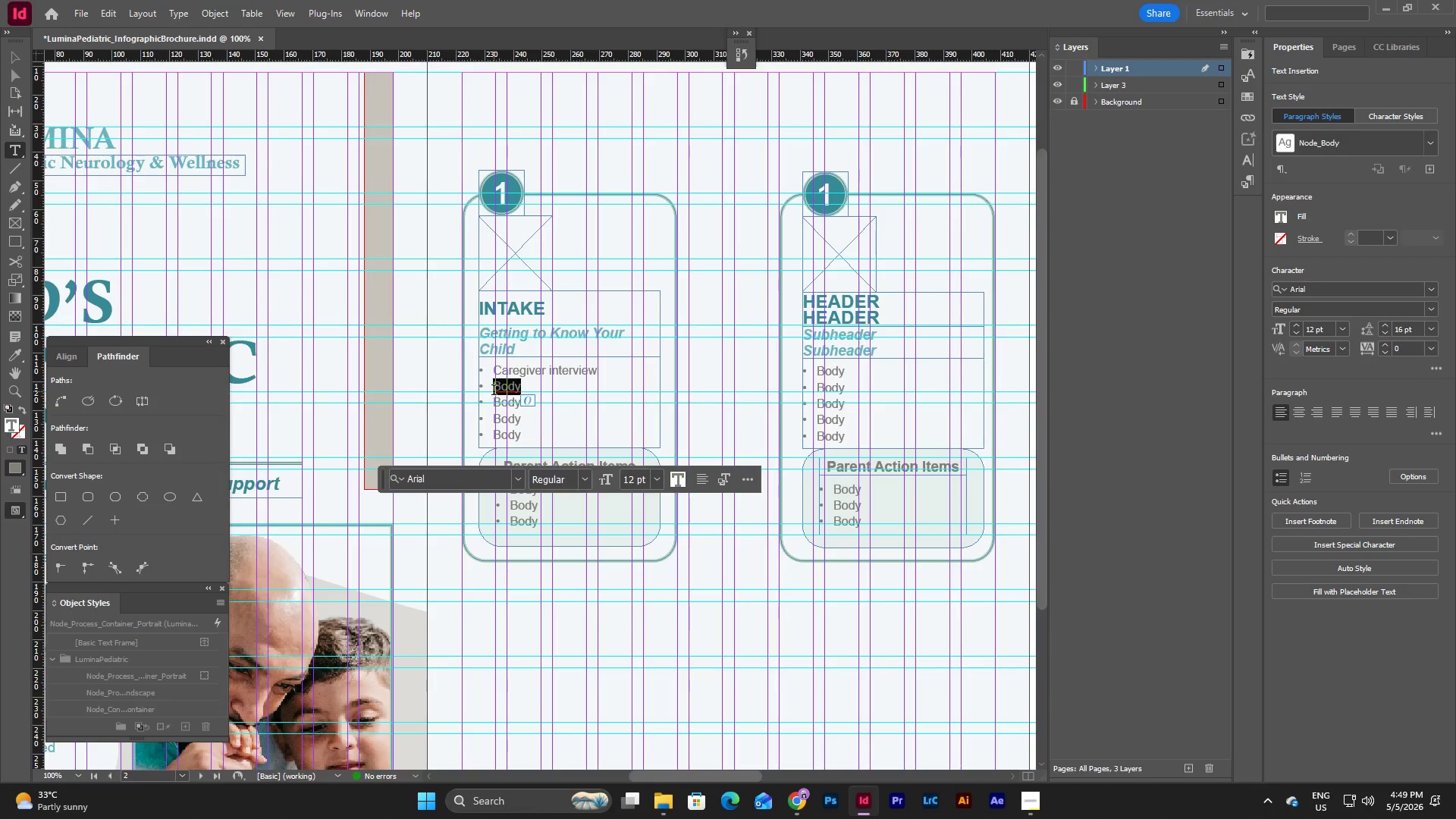 
type(Developmental history)
 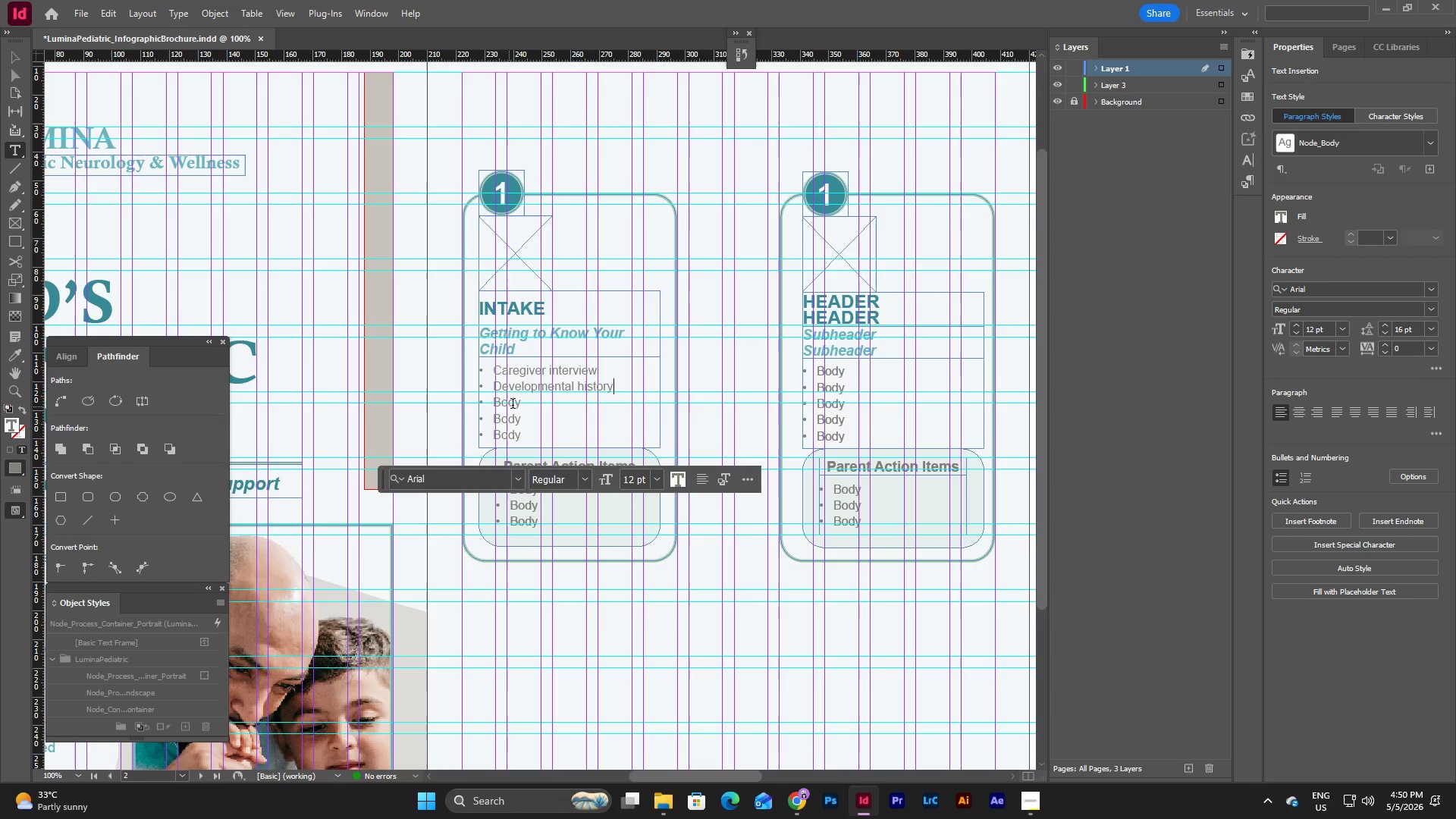 
left_click_drag(start_coordinate=[520, 409], to_coordinate=[493, 407])
 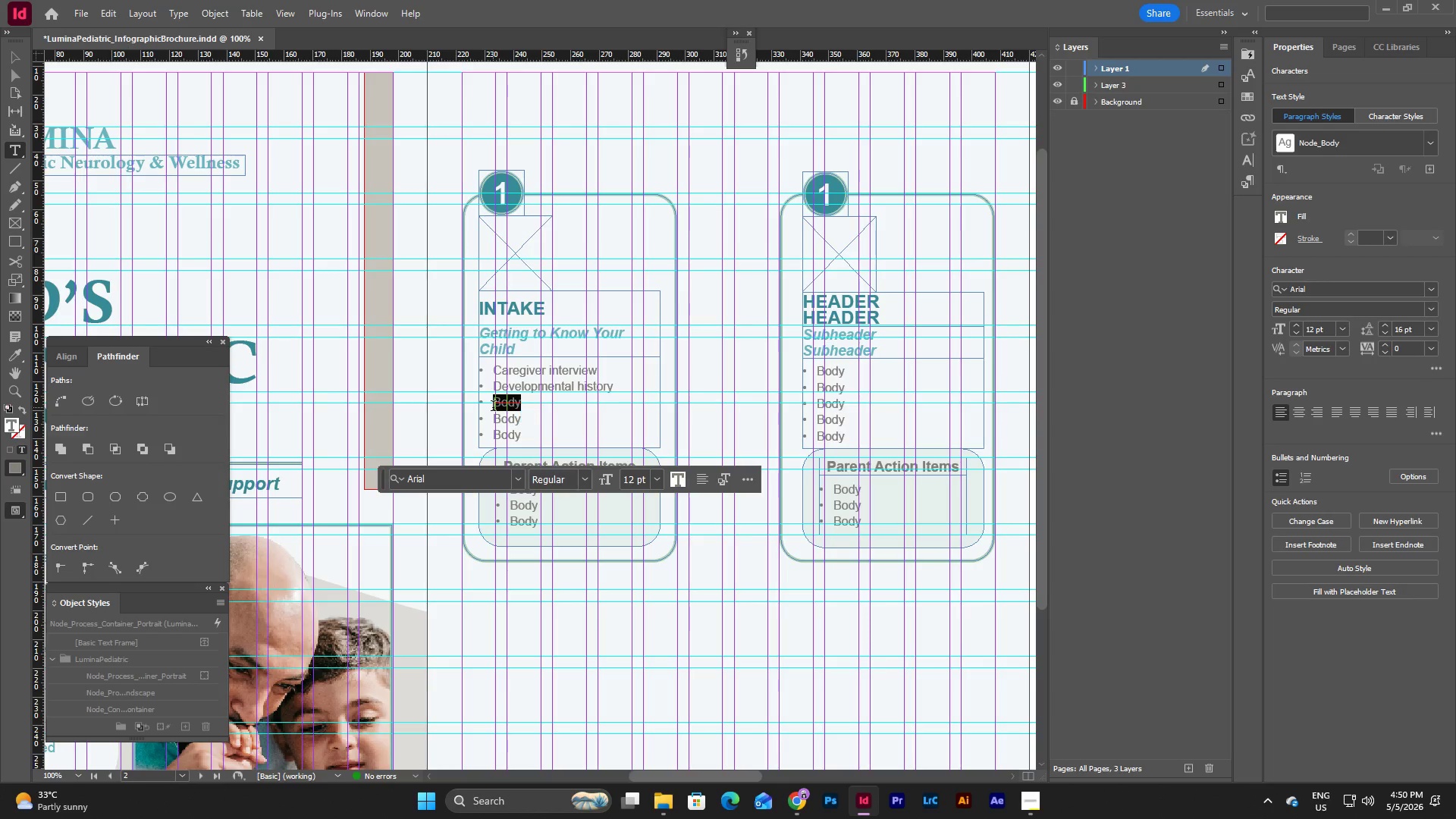 
type(Intake forms & records)
 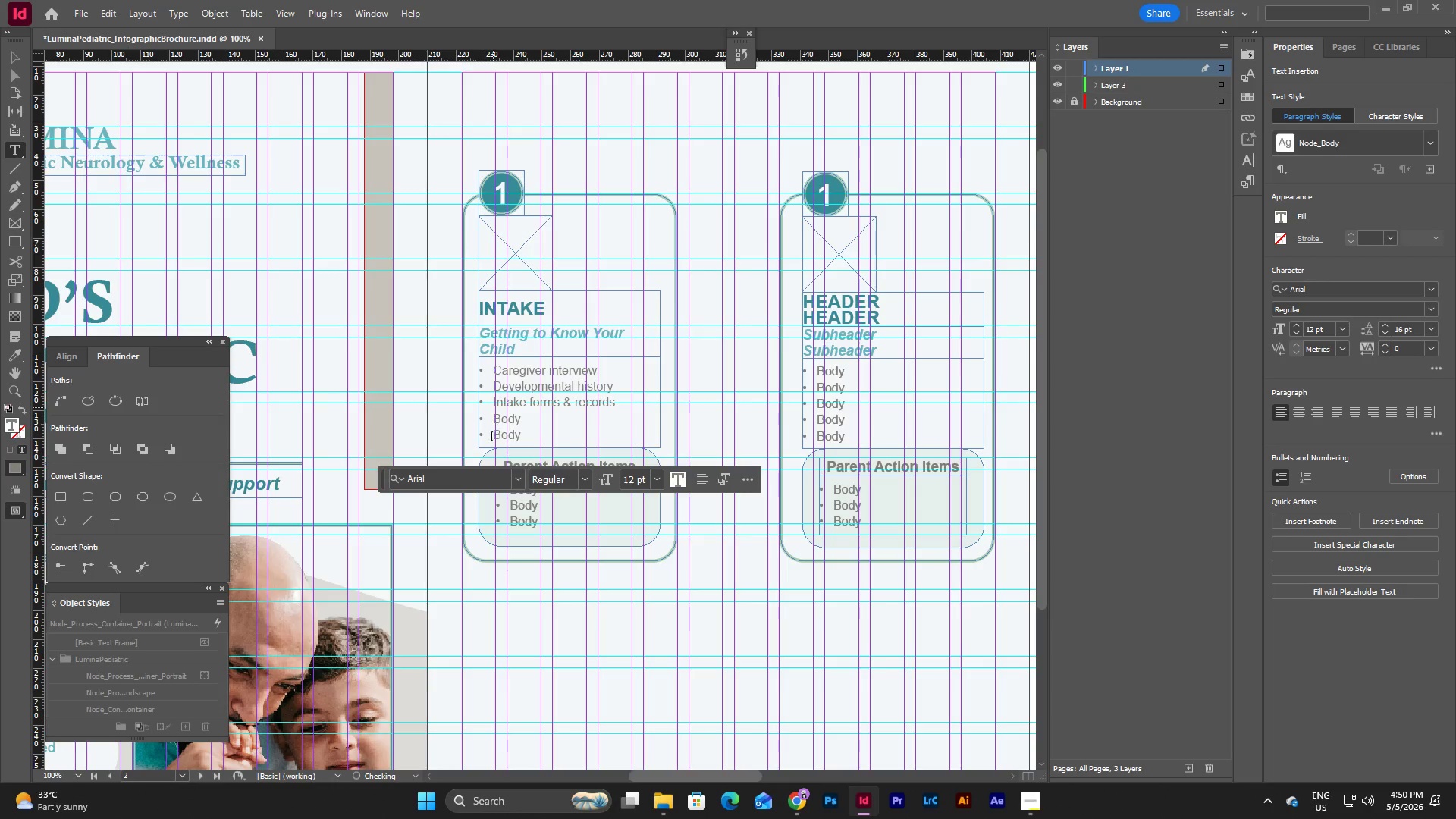 
left_click([532, 422])
 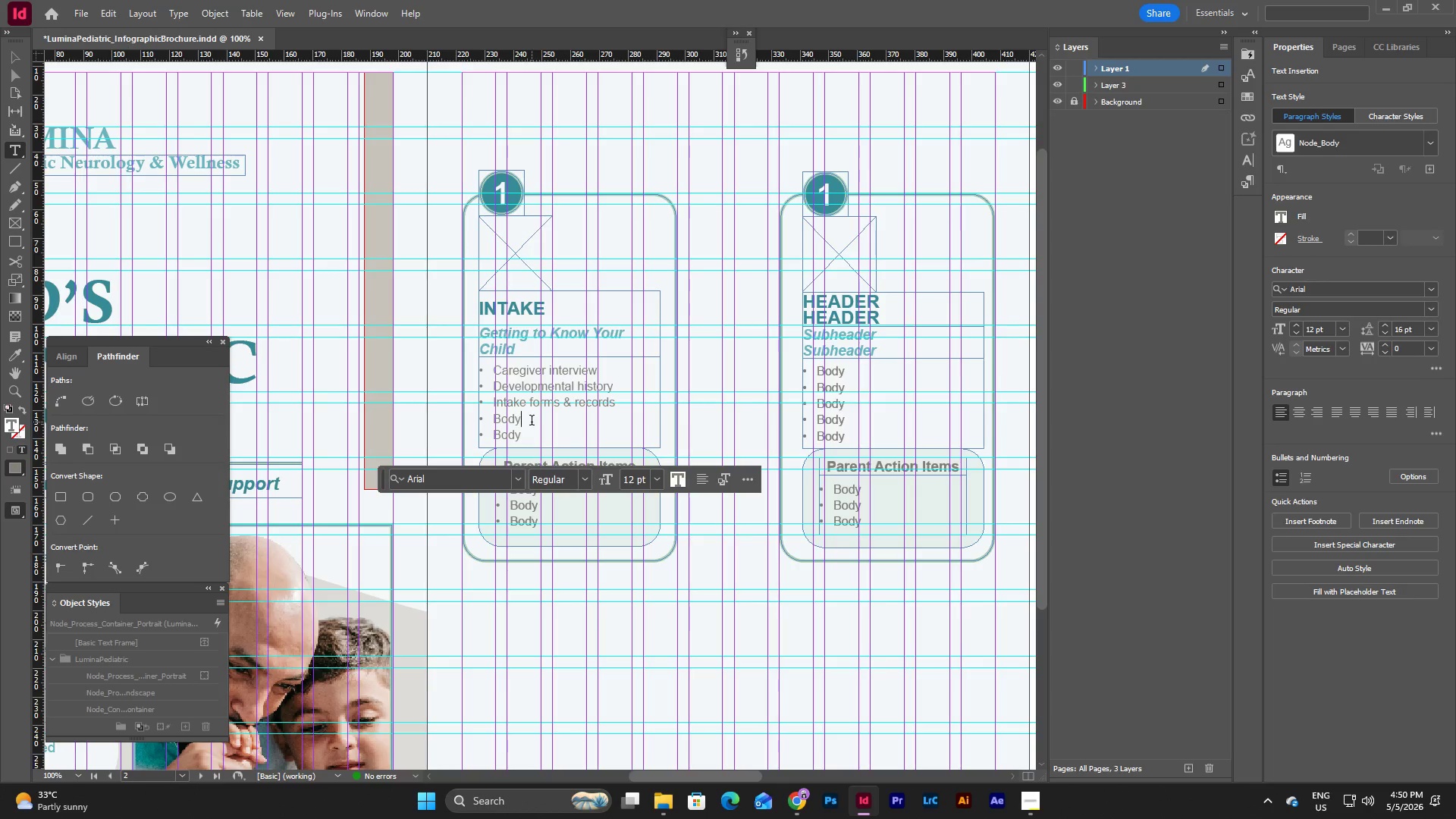 
key(Backspace)
key(Backspace)
key(Backspace)
key(Backspace)
type(Initial goal setting)
 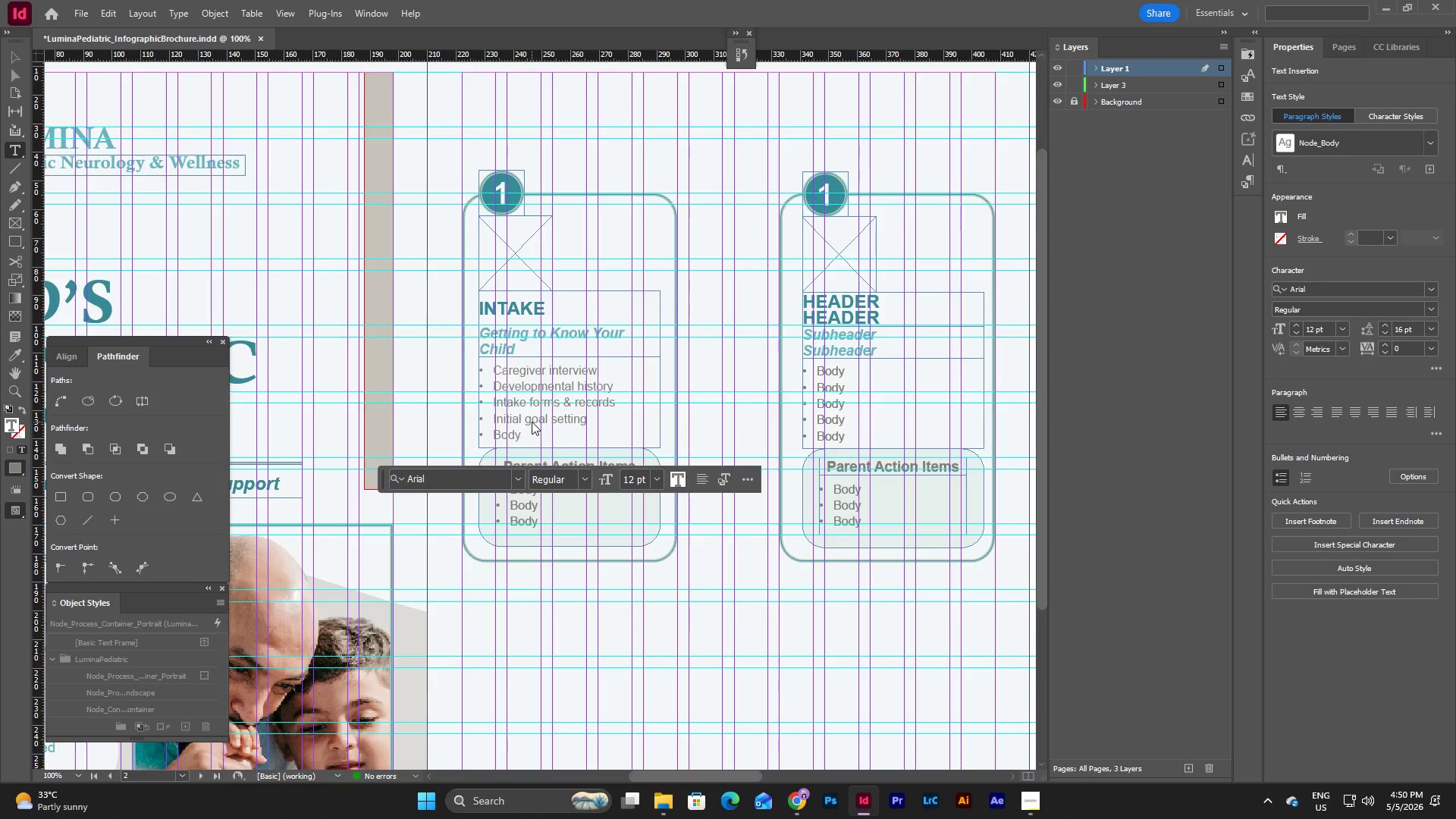 
left_click([531, 437])
 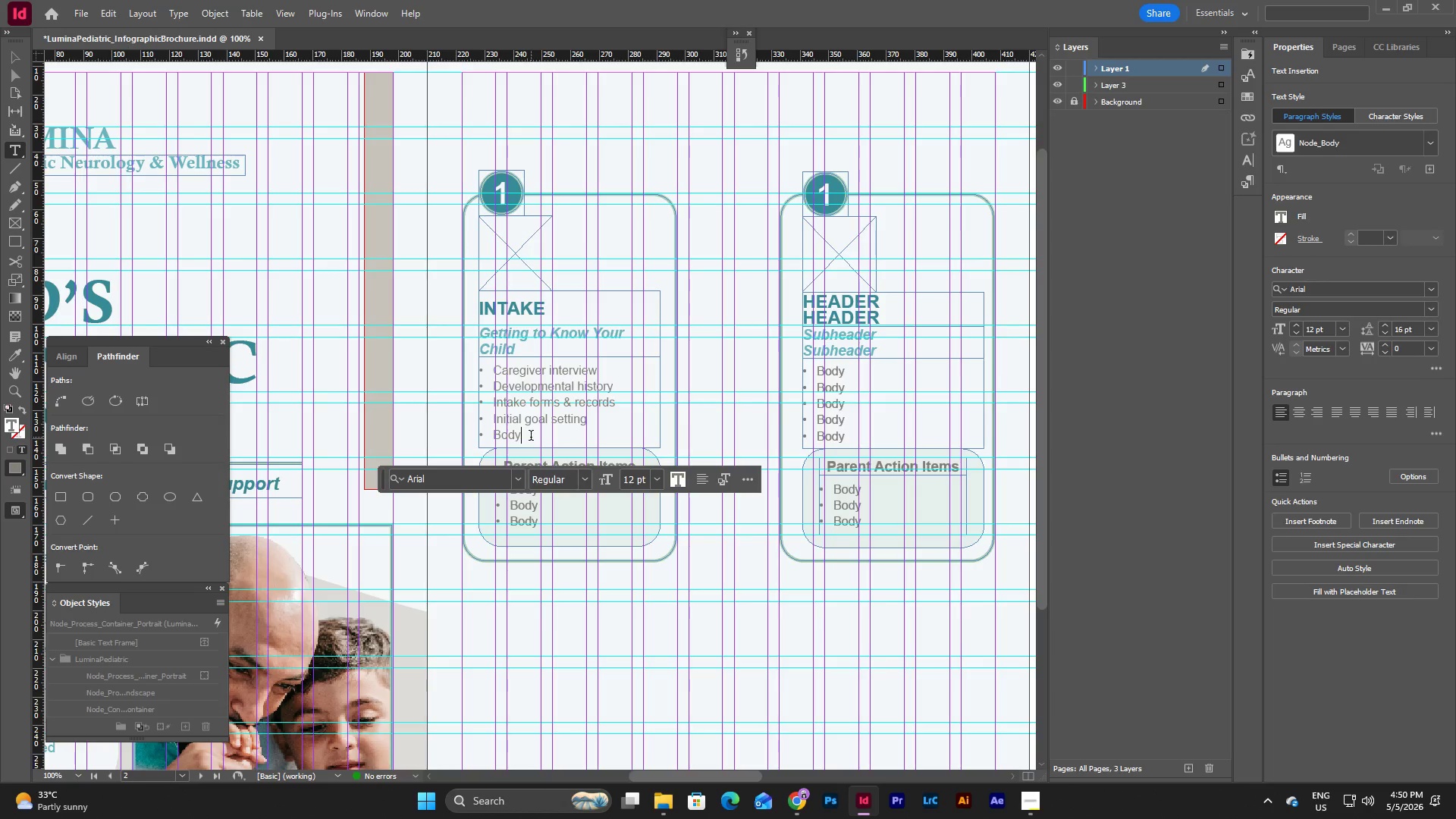 
key(Backspace)
 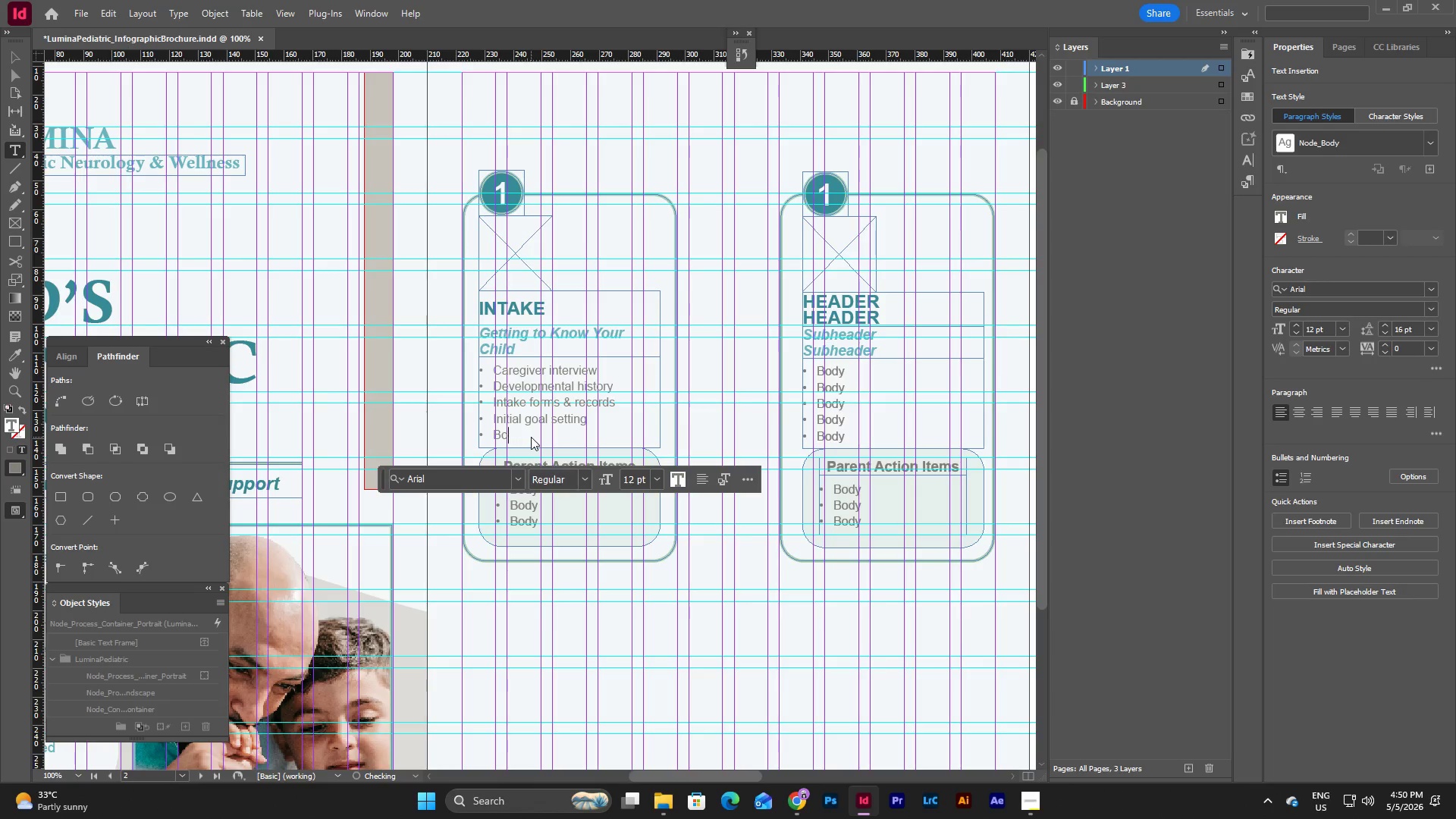 
key(Backspace)
 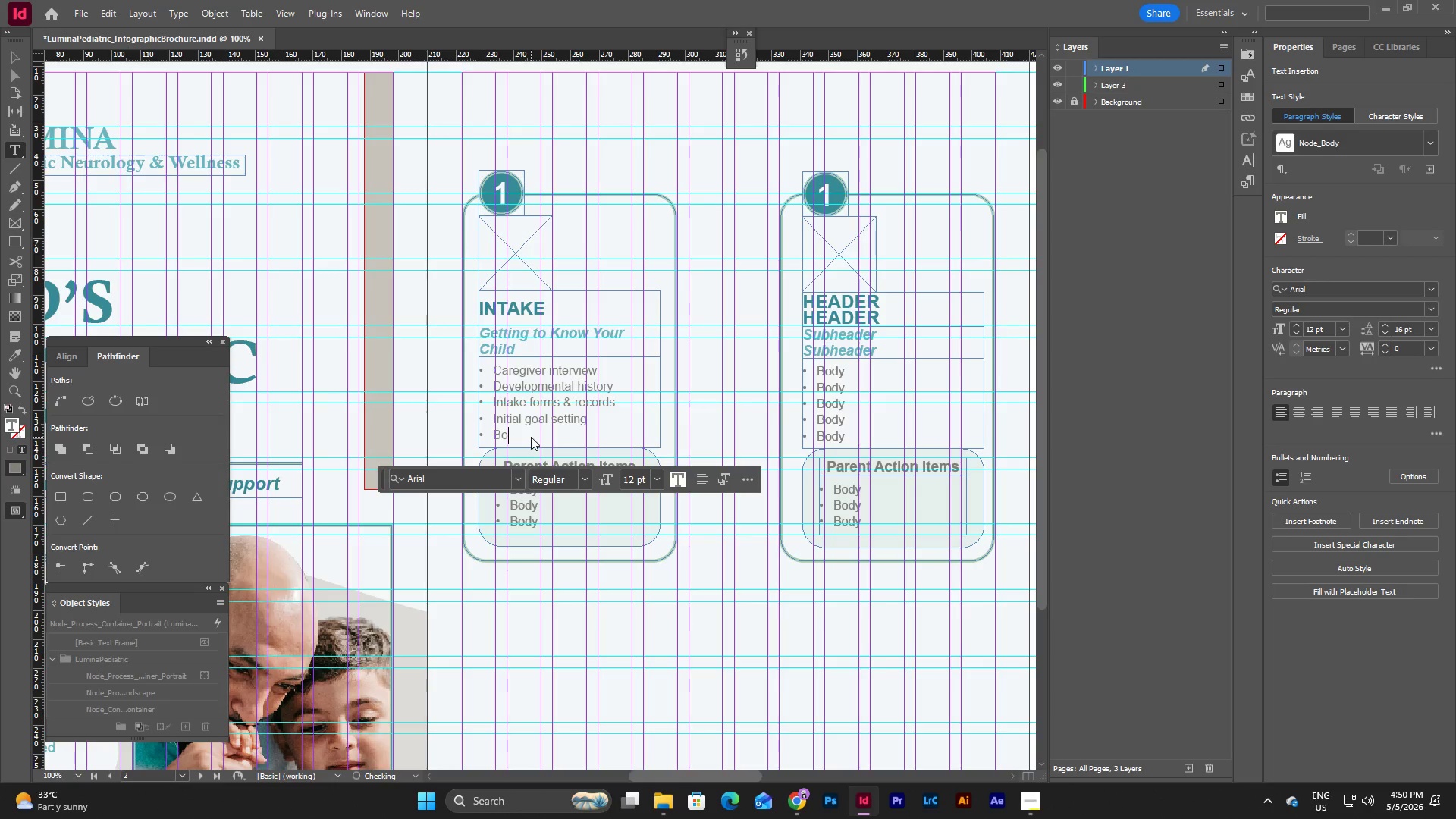 
key(Backspace)
 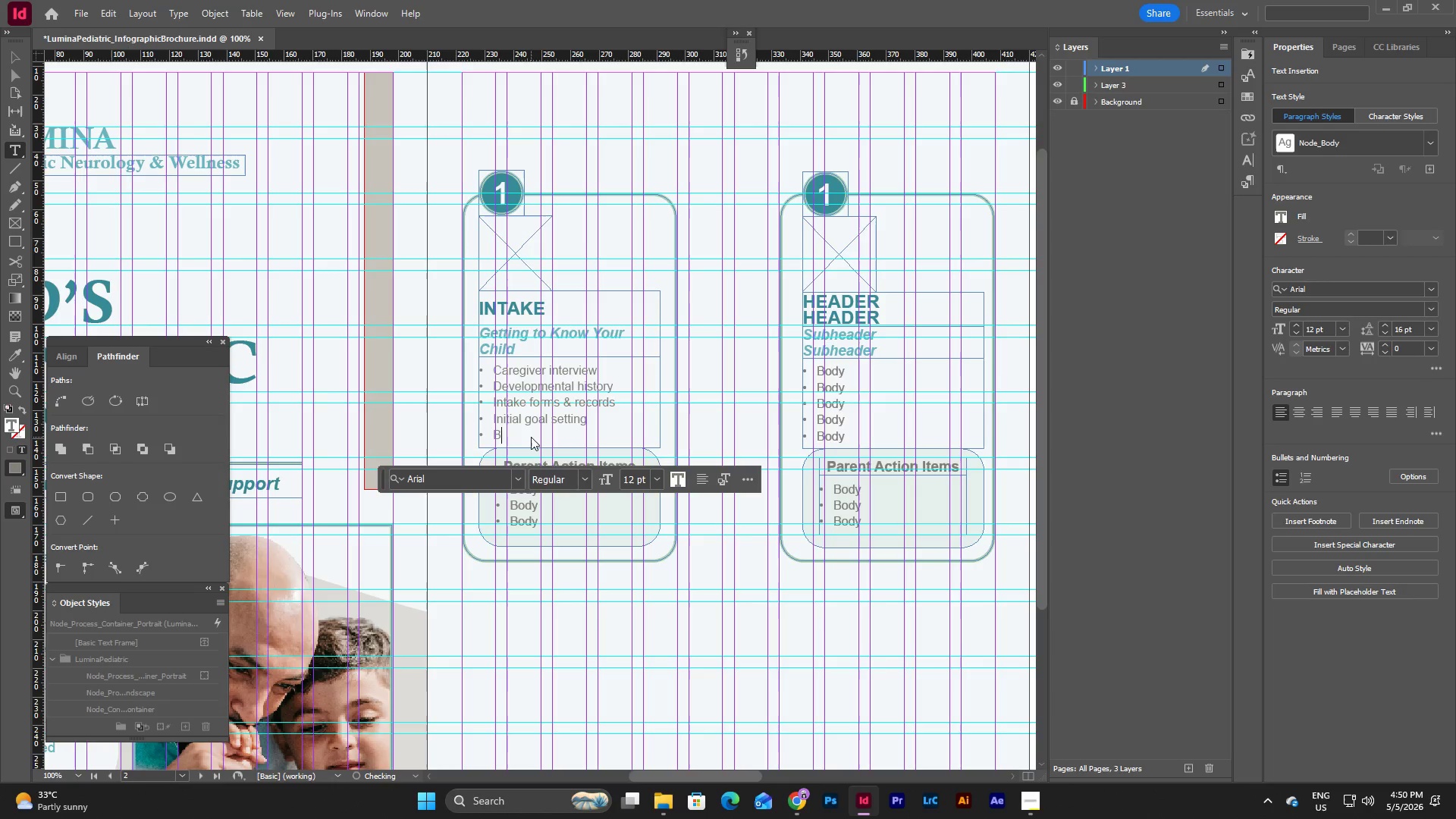 
key(Backspace)
 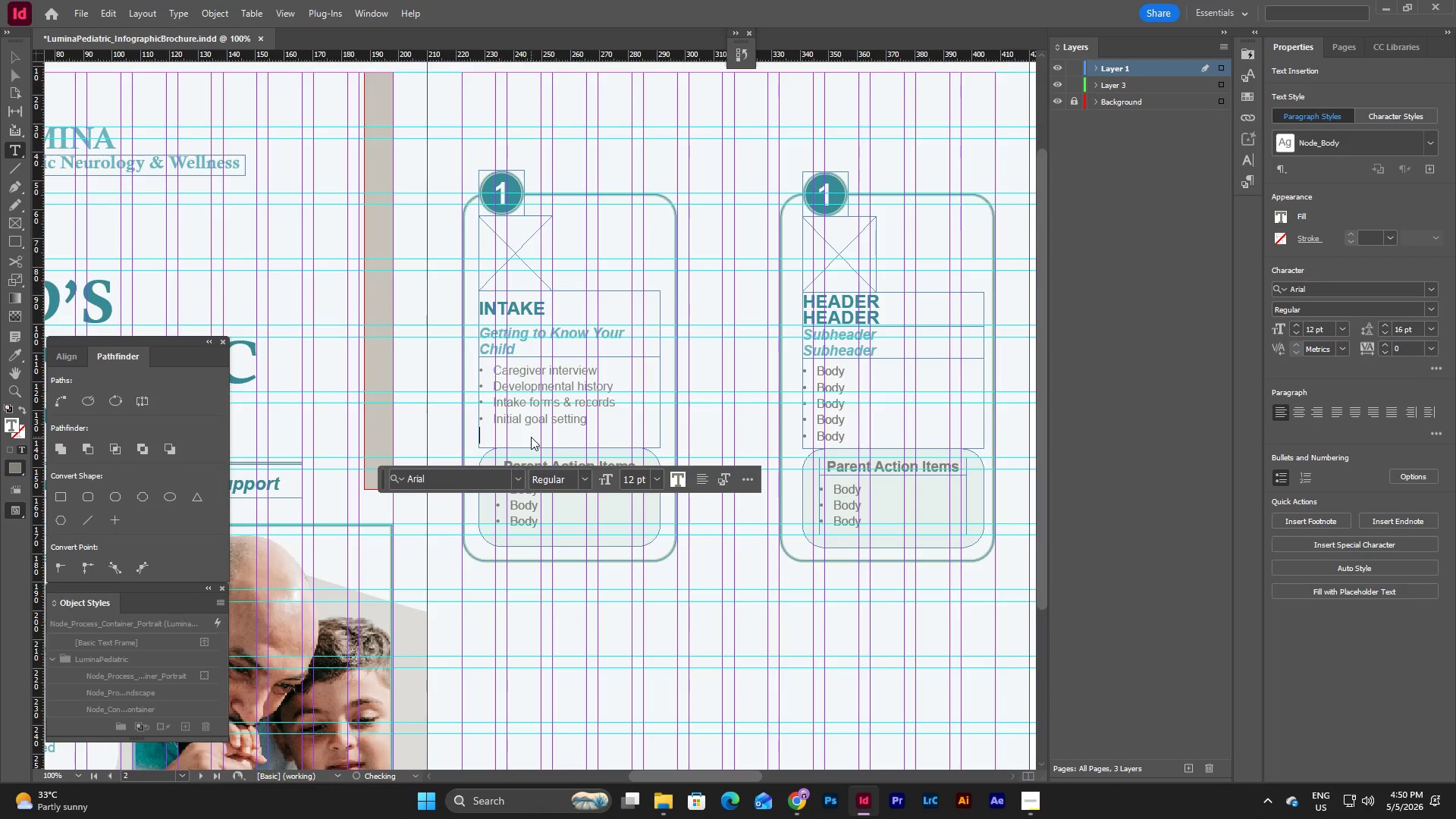 
key(Backspace)
 